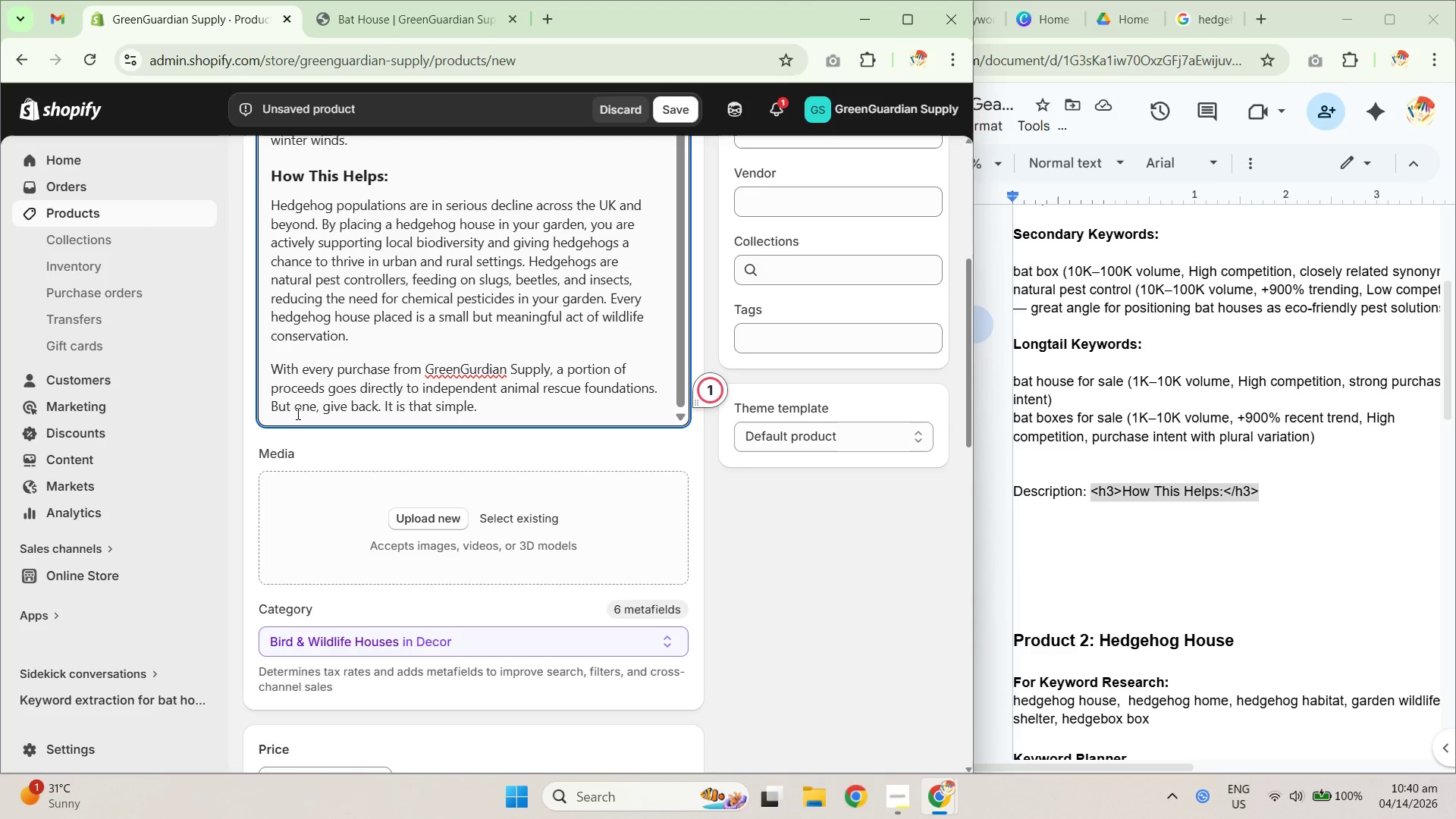 
key(Backspace)
 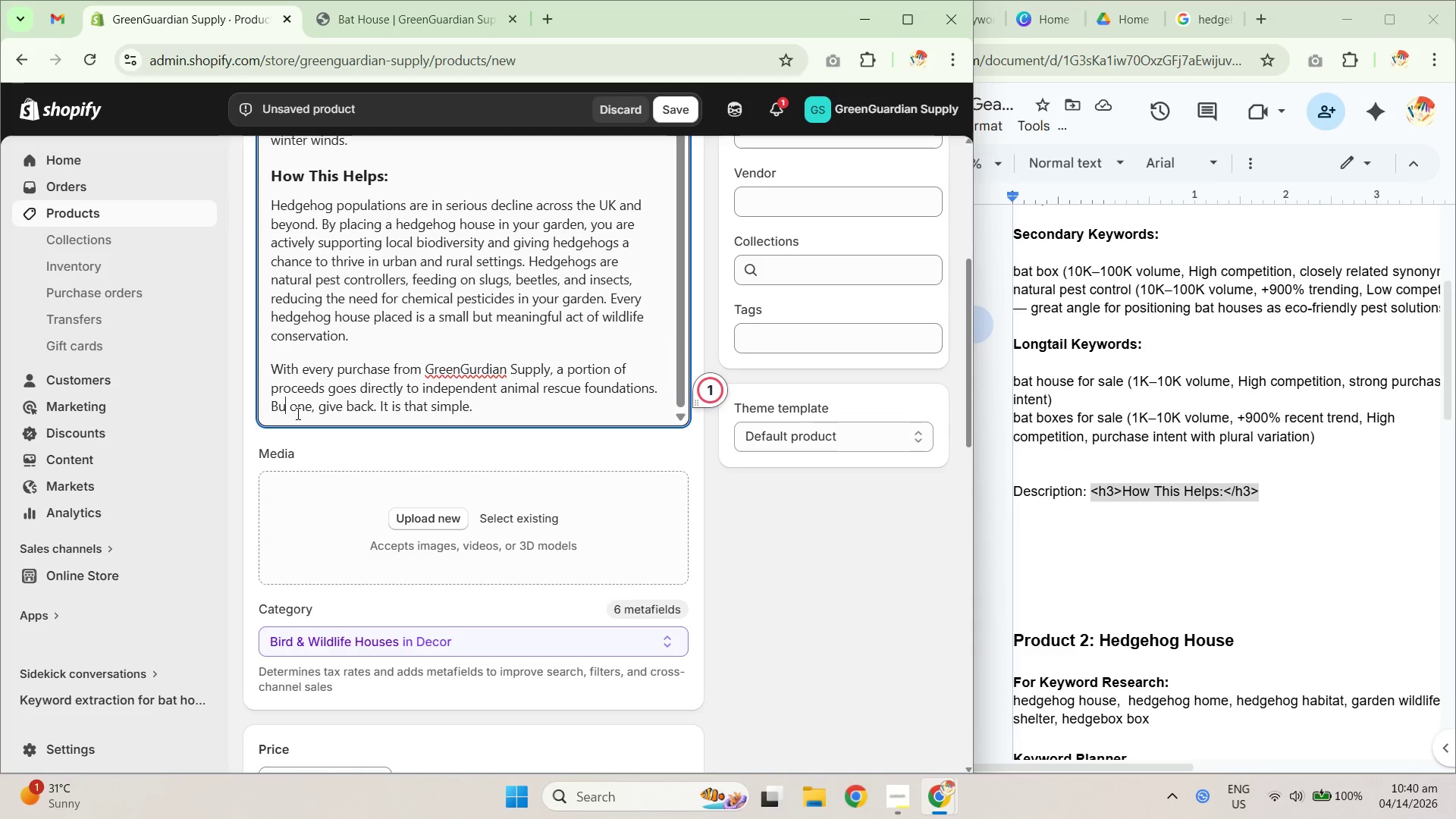 
key(Y)
 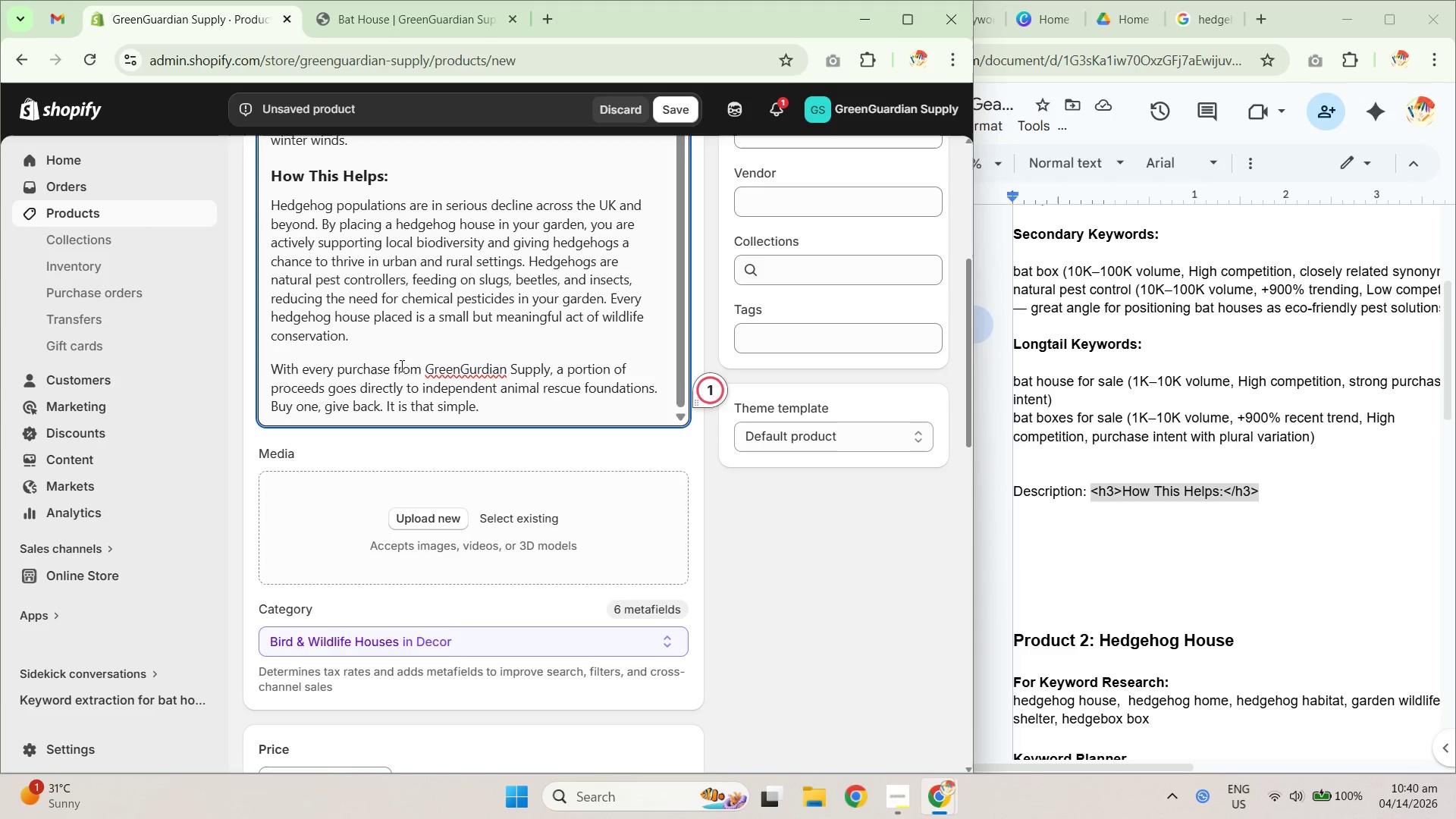 
left_click([401, 310])
 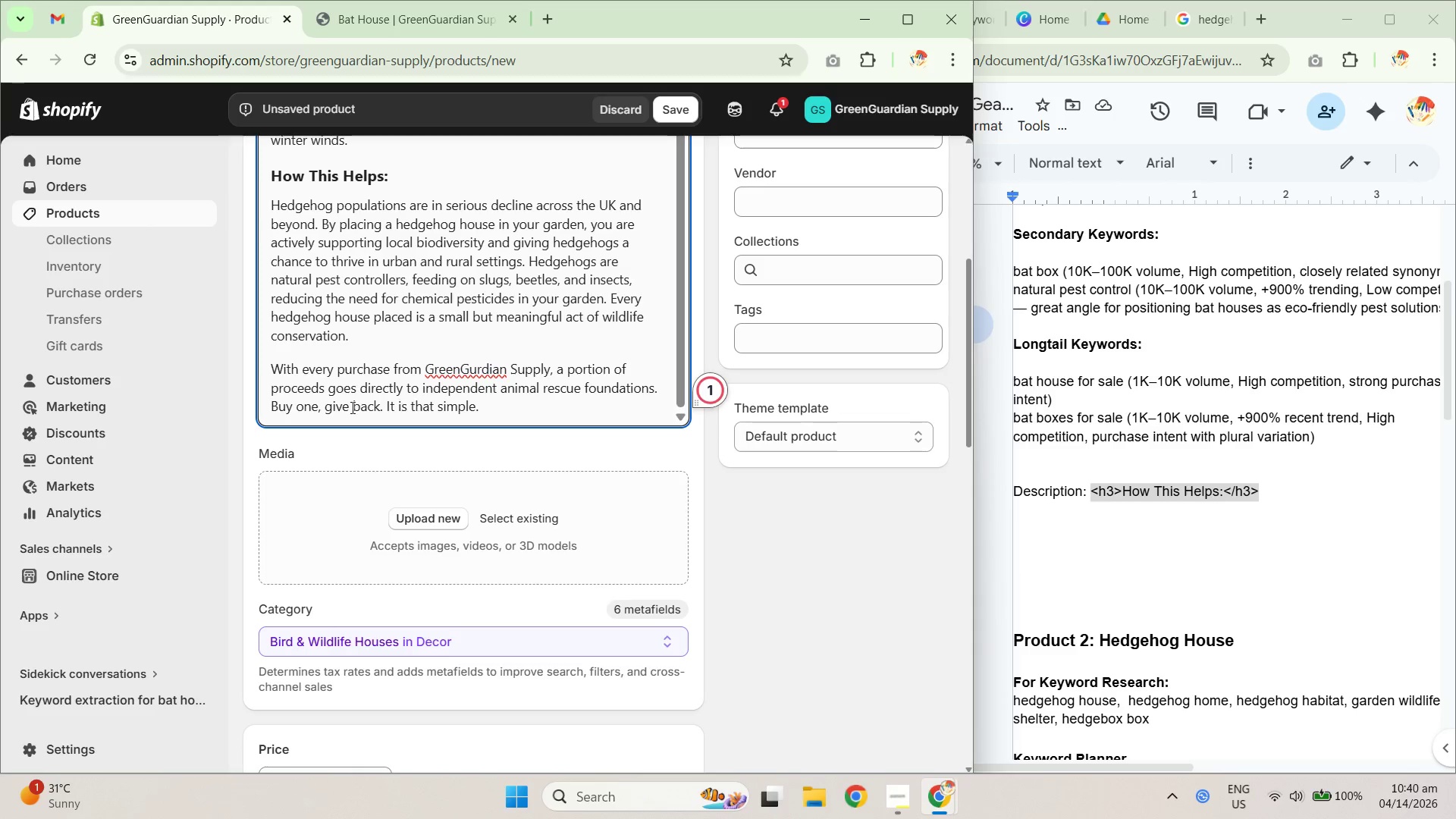 
left_click_drag(start_coordinate=[305, 410], to_coordinate=[427, 406])
 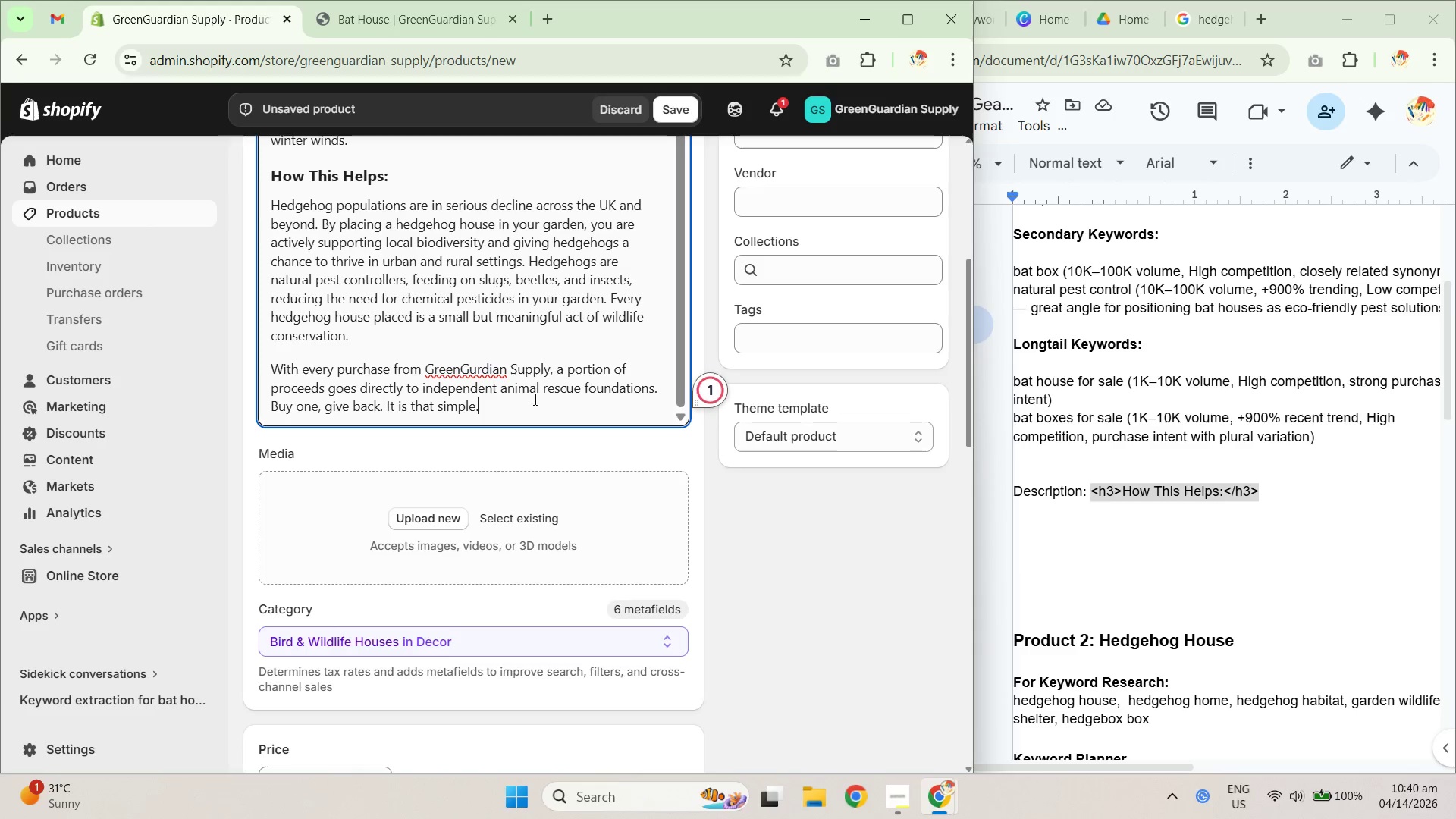 
left_click_drag(start_coordinate=[516, 411], to_coordinate=[388, 406])
 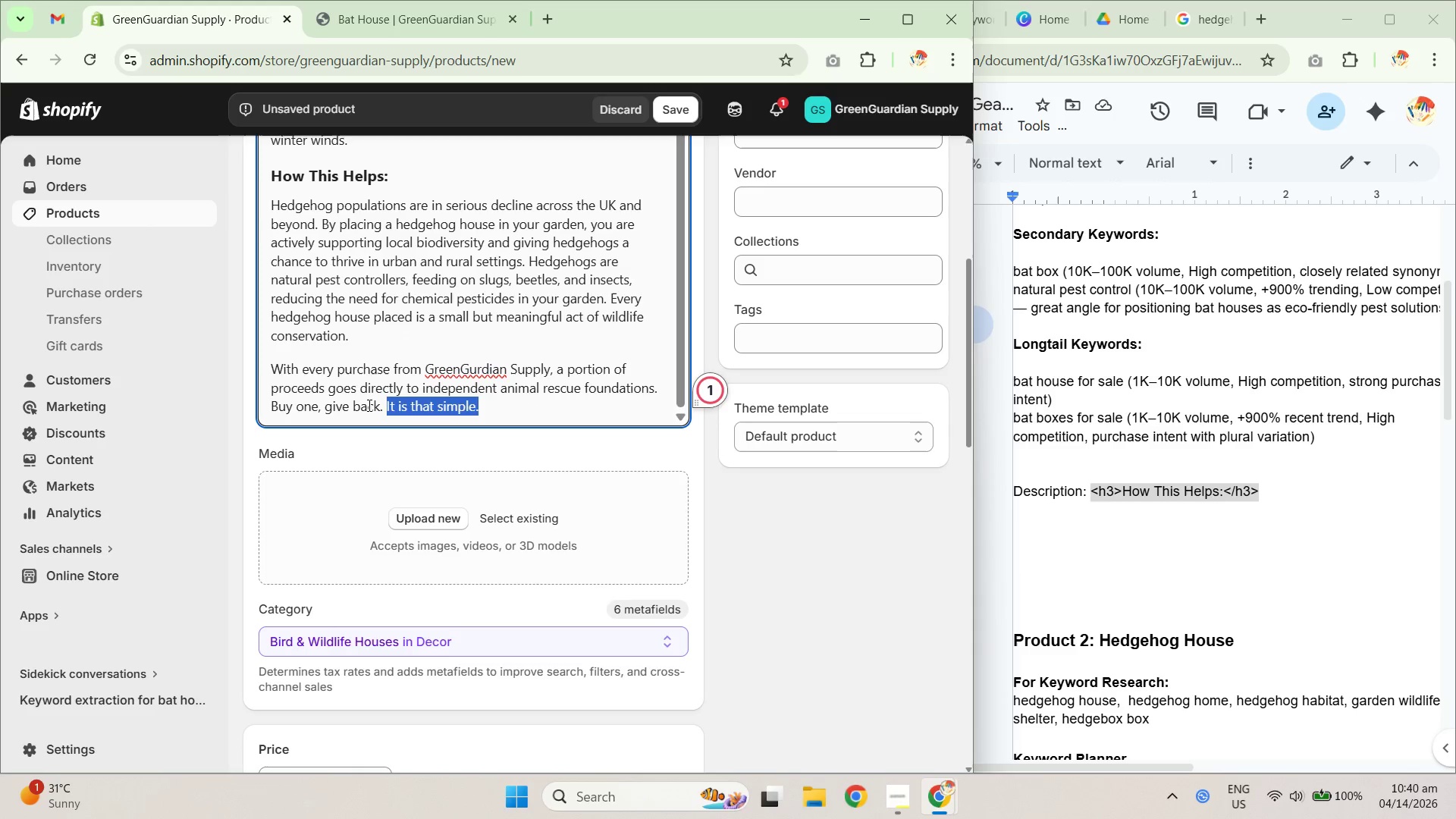 
double_click([366, 405])
 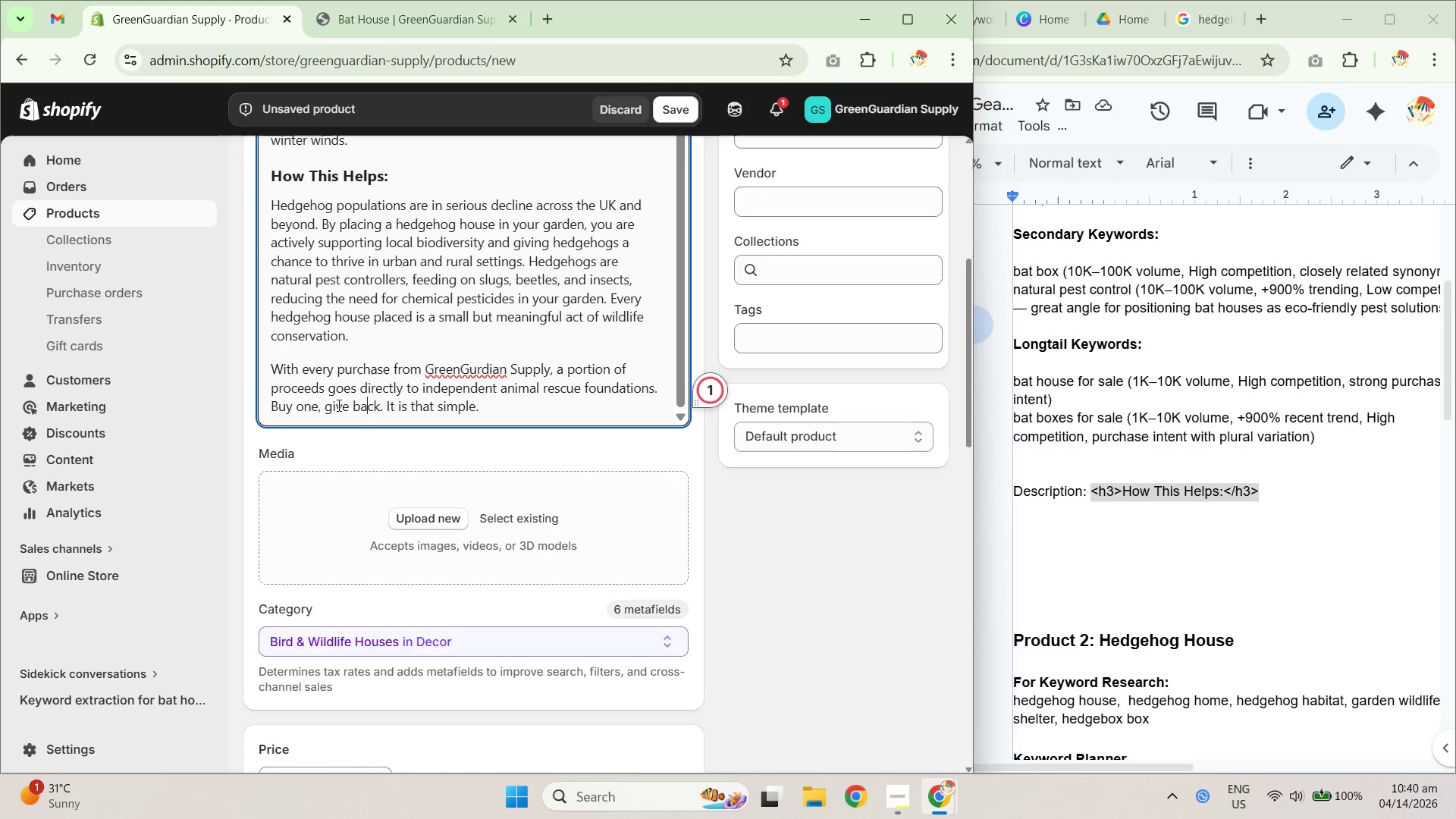 
left_click_drag(start_coordinate=[286, 398], to_coordinate=[457, 410])
 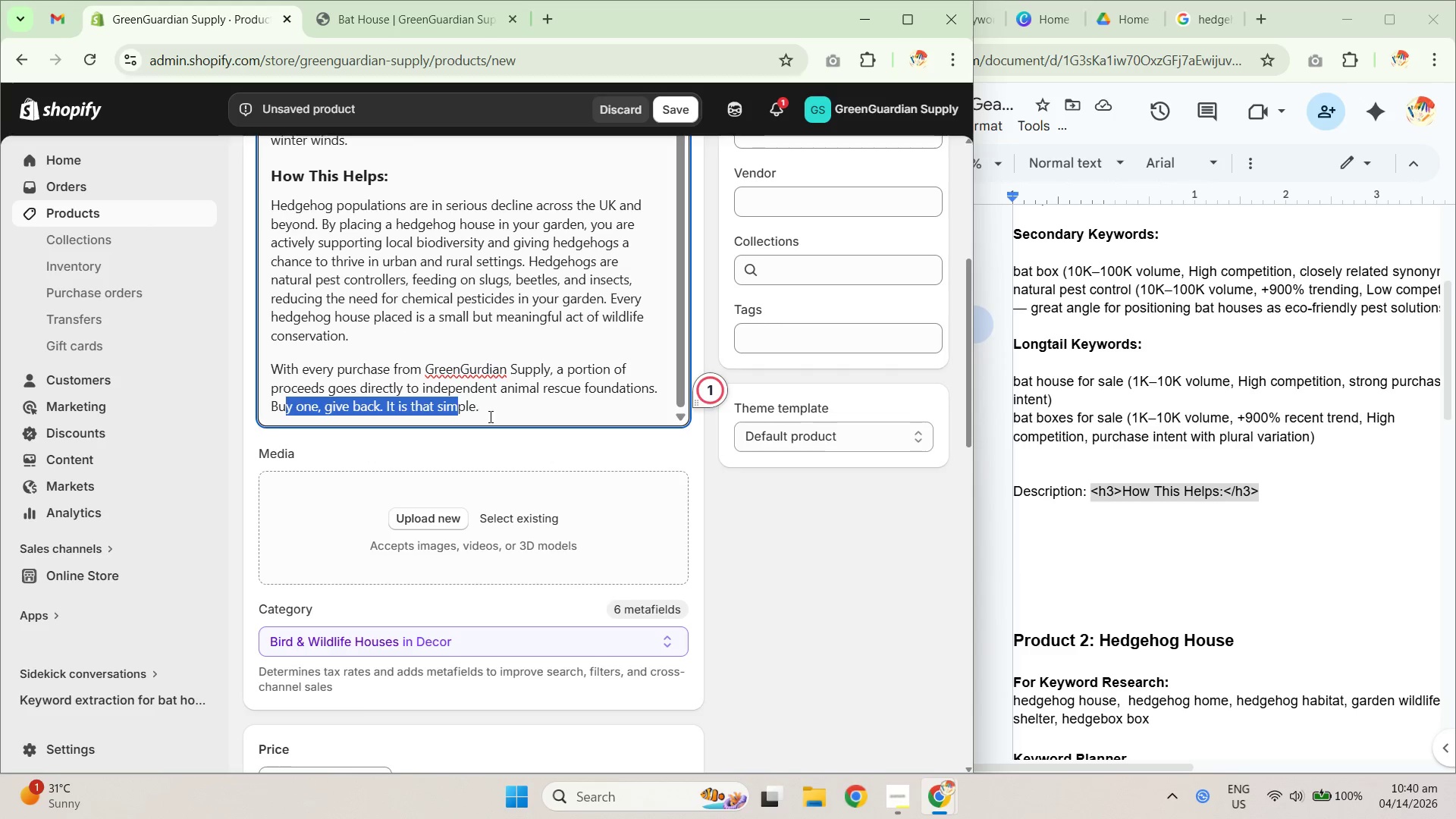 
scroll: coordinate [502, 431], scroll_direction: down, amount: 2.0
 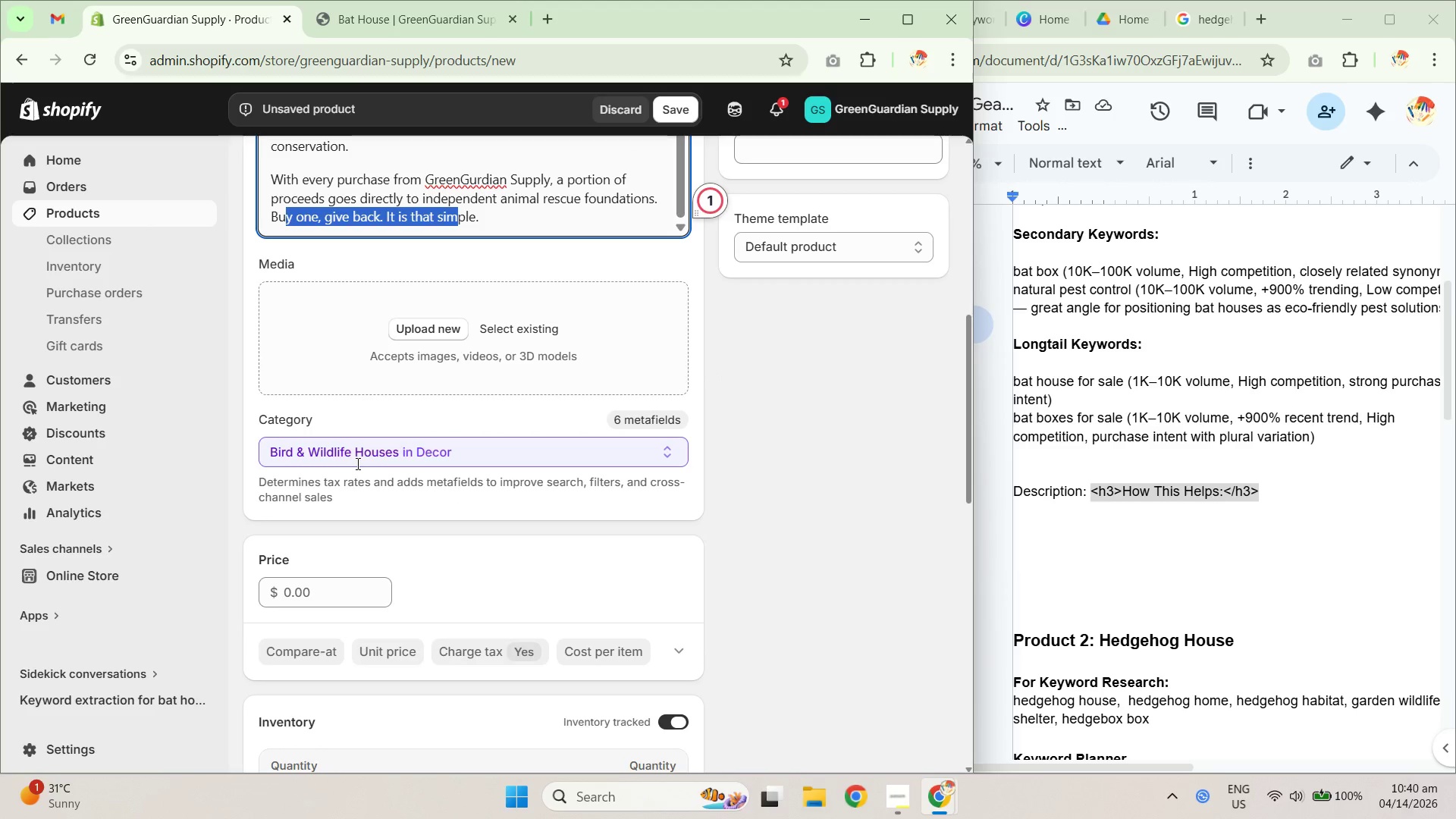 
scroll: coordinate [447, 564], scroll_direction: up, amount: 9.0
 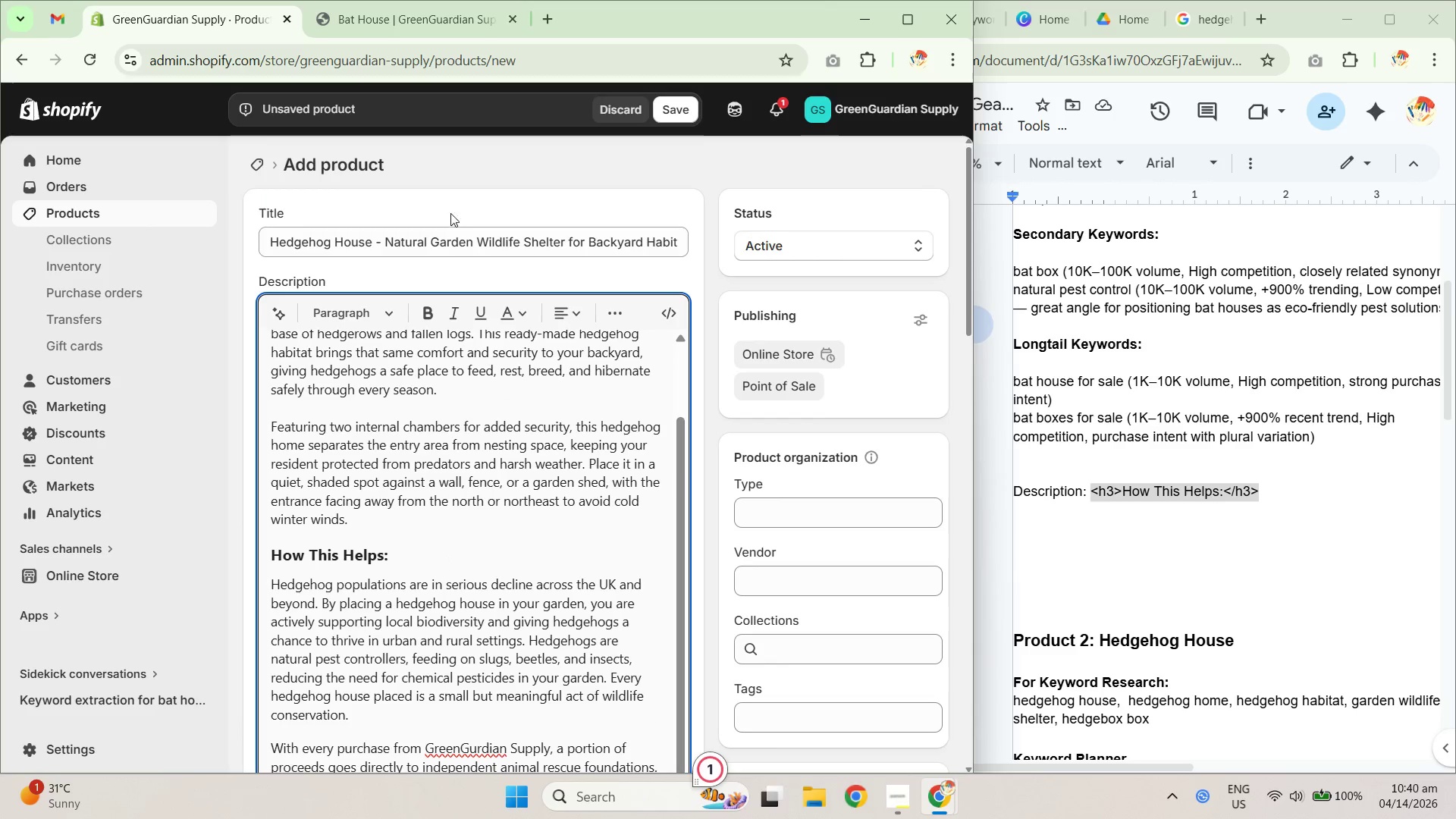 
scroll: coordinate [608, 460], scroll_direction: down, amount: 7.0
 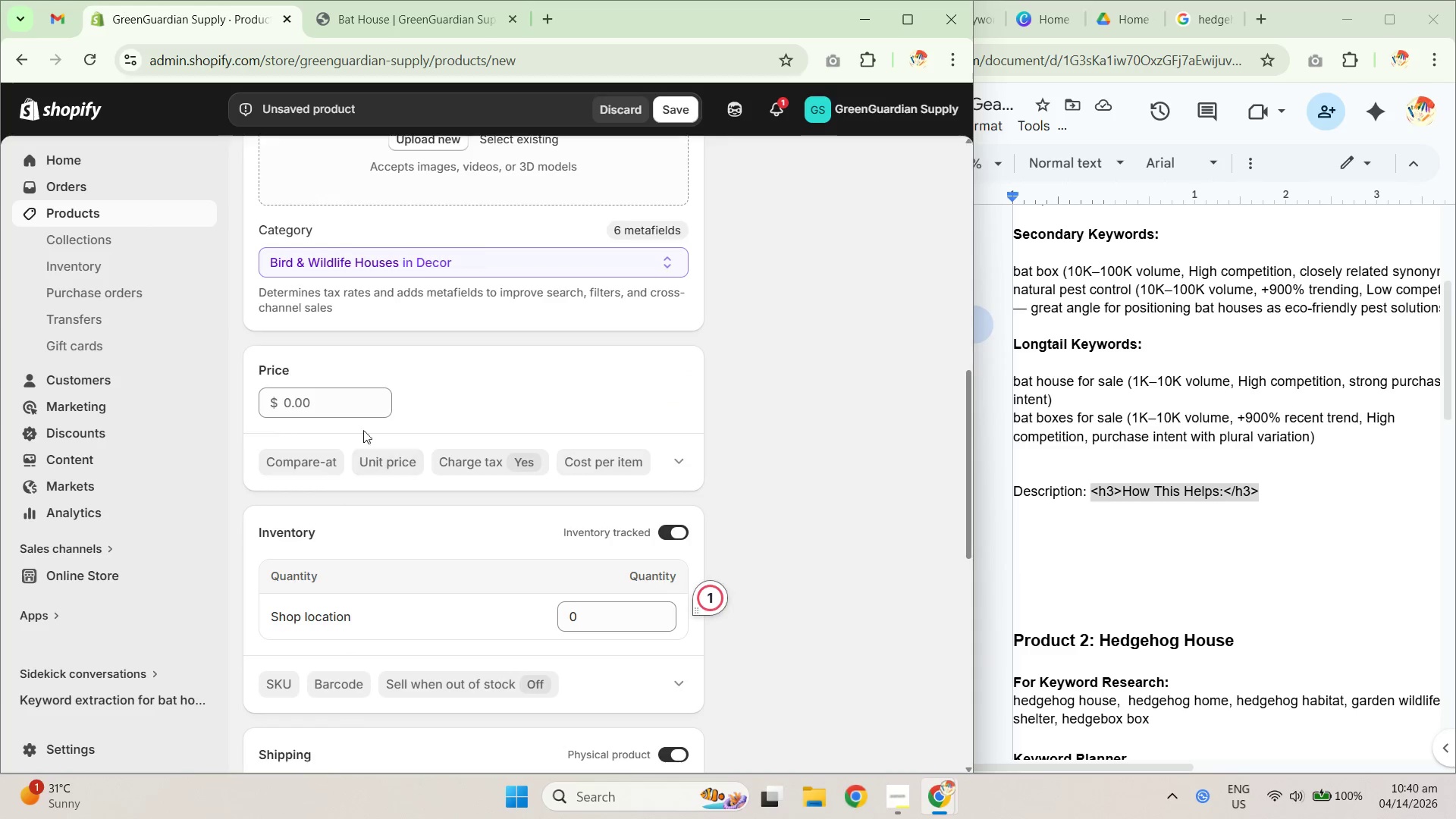 
left_click([333, 394])
 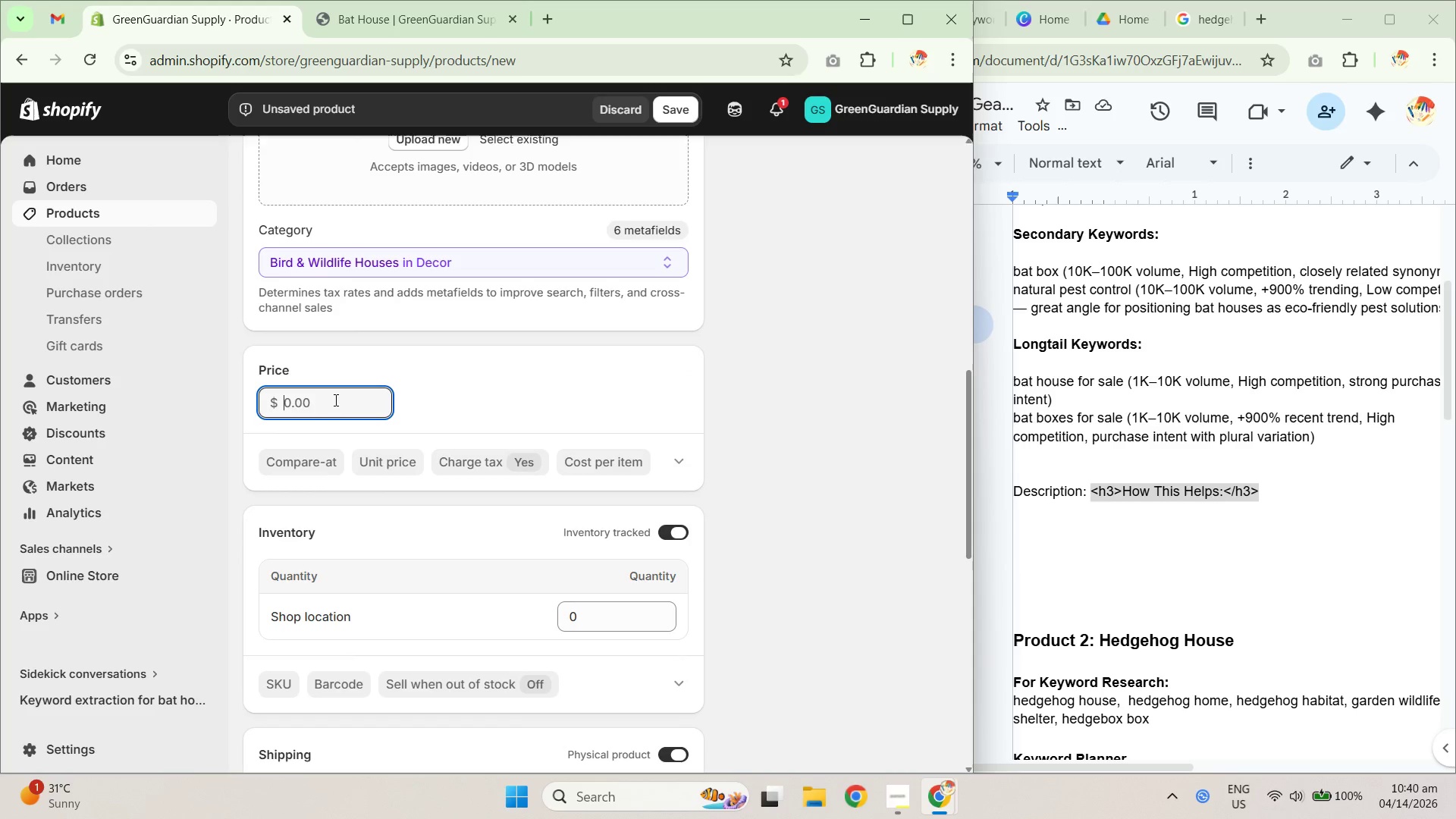 
key(Numpad5)
 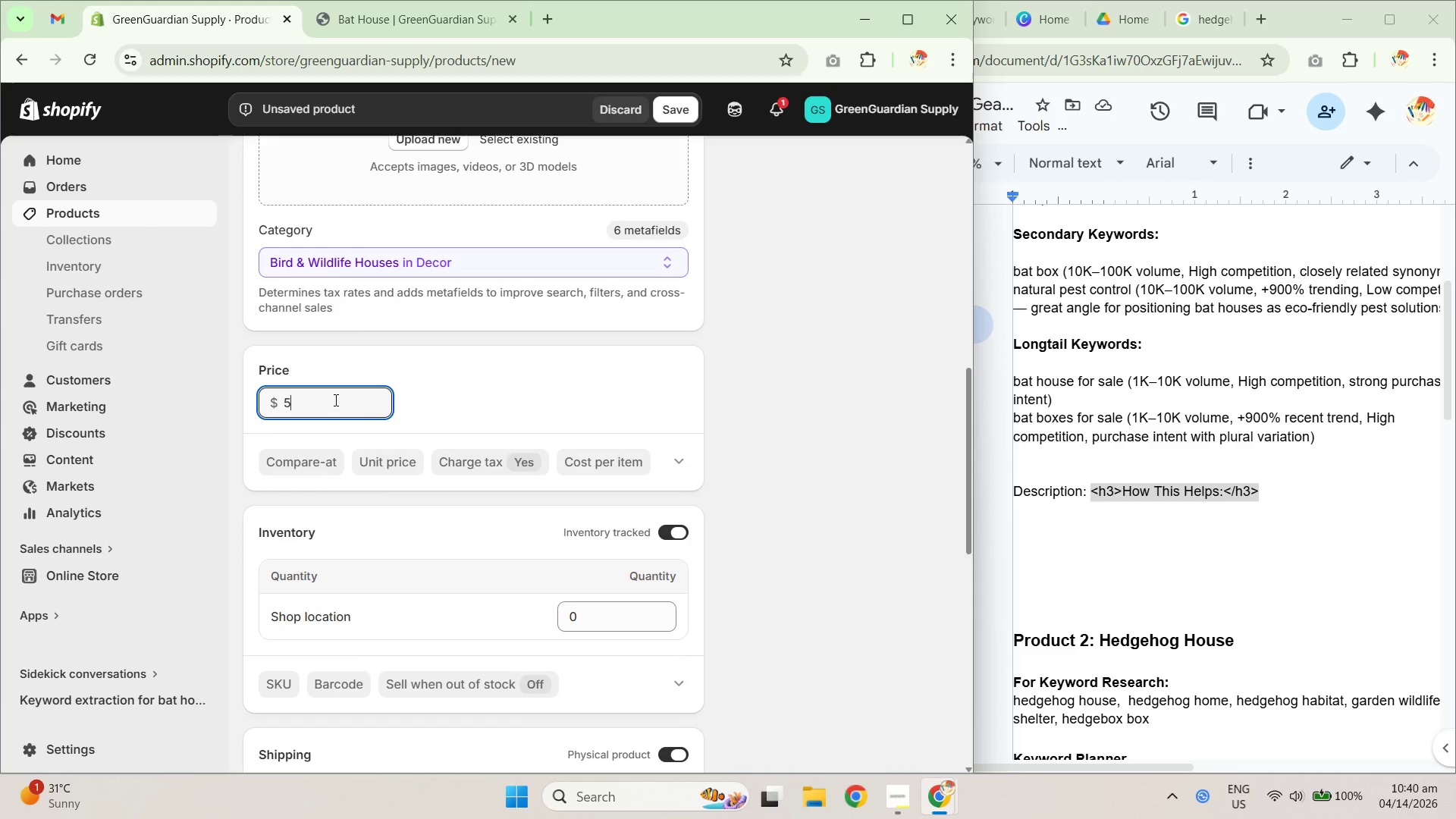 
key(Numpad4)
 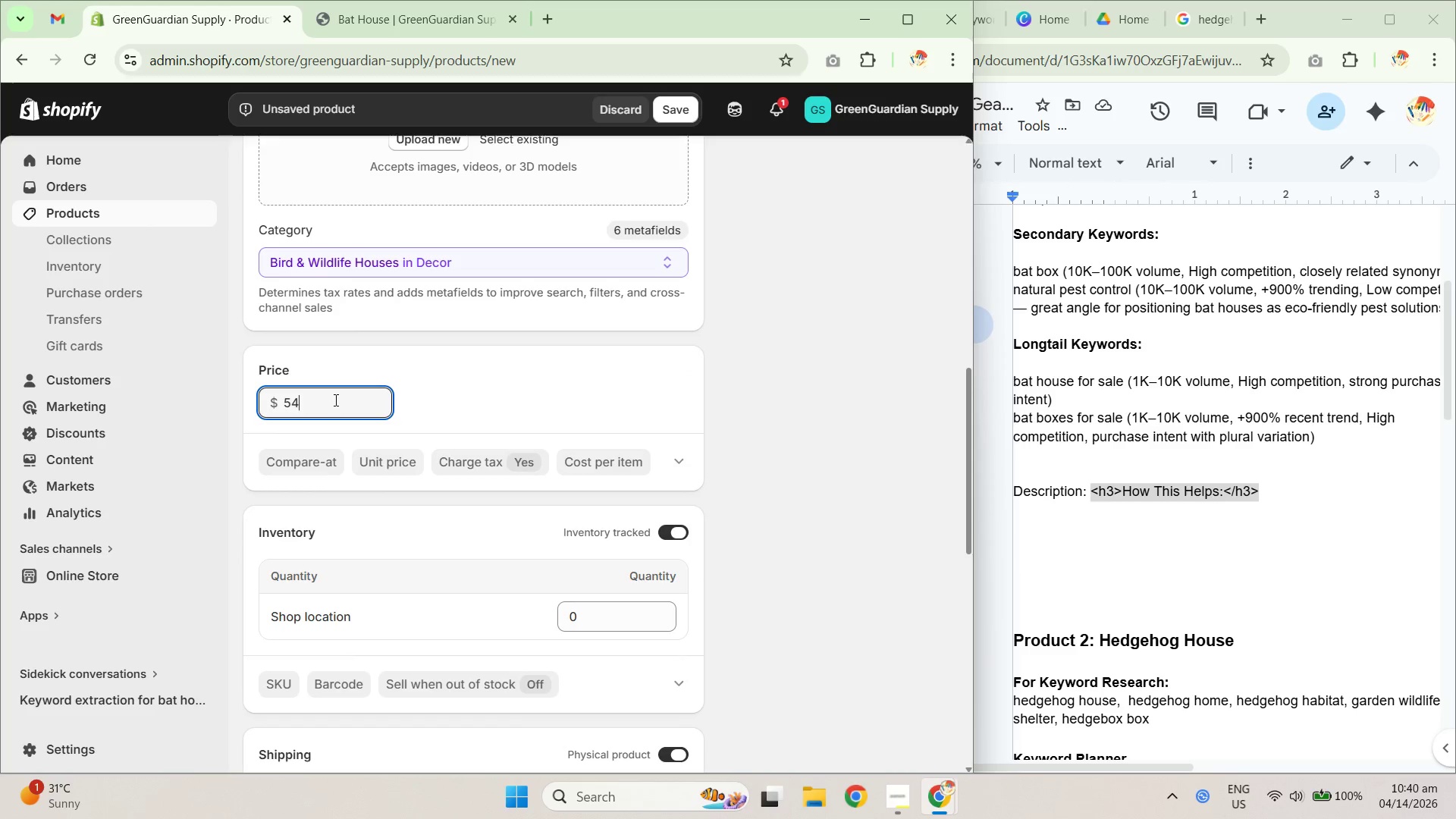 
key(Numpad3)
 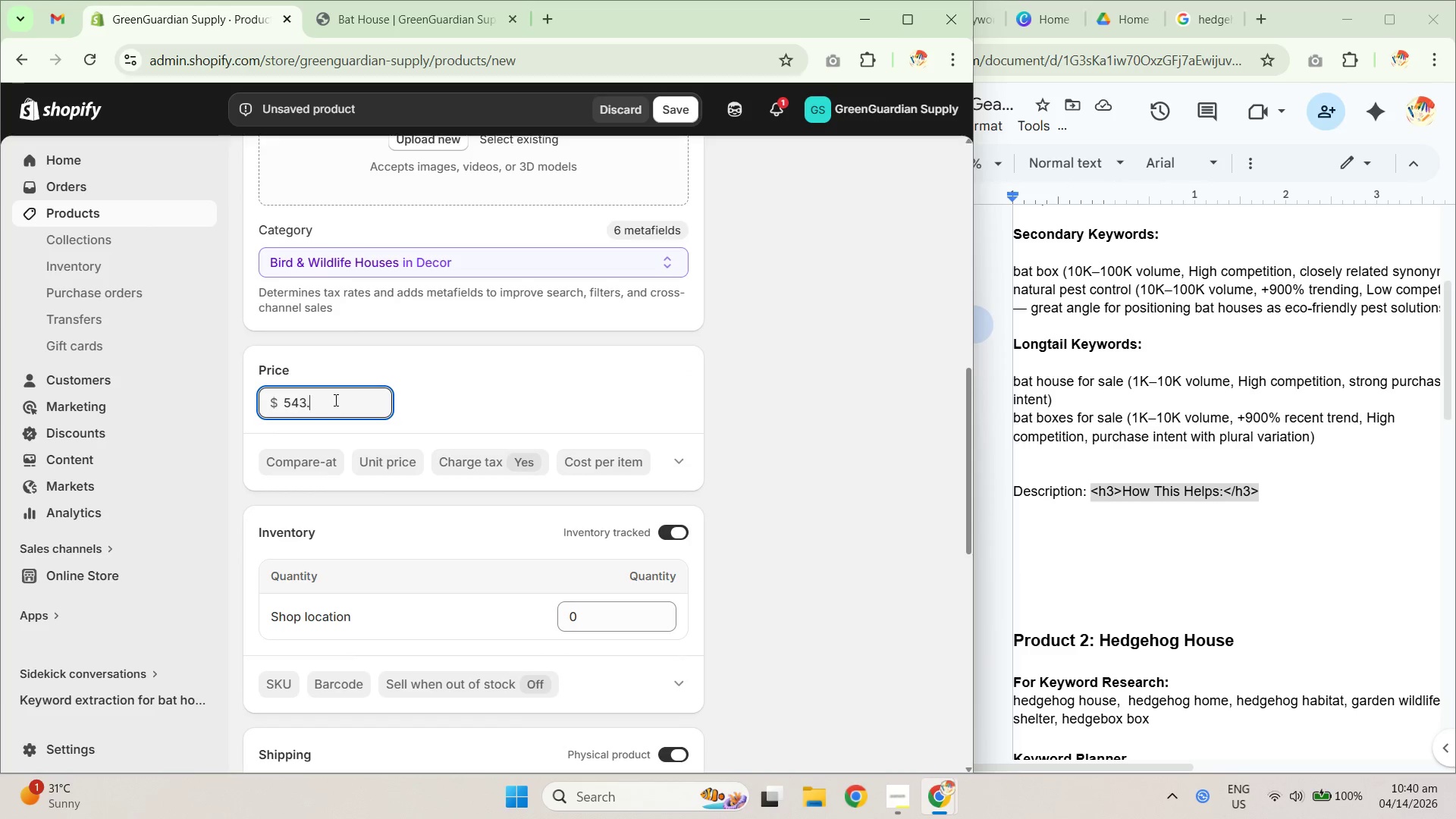 
key(NumpadDecimal)
 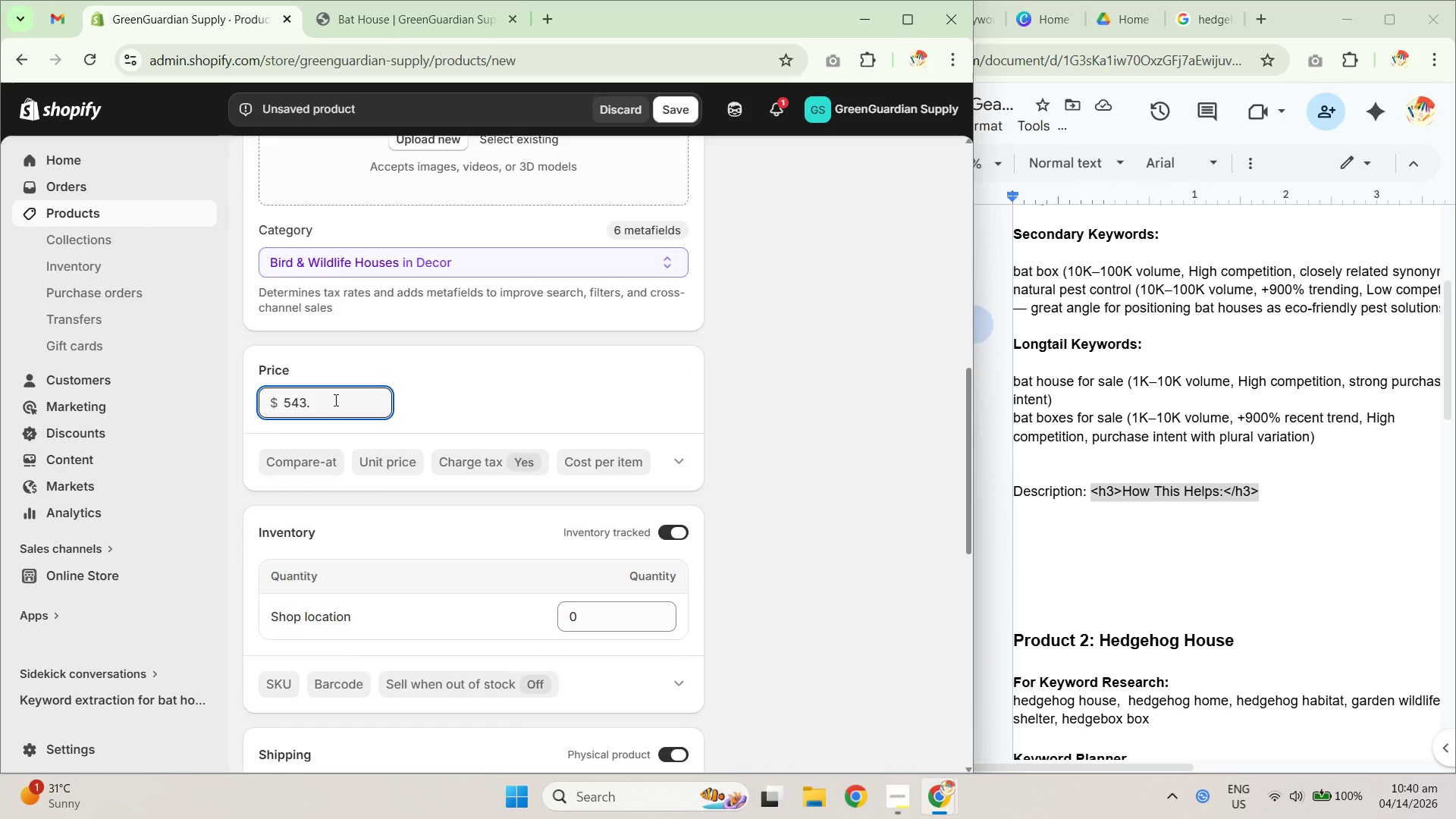 
key(Backspace)
 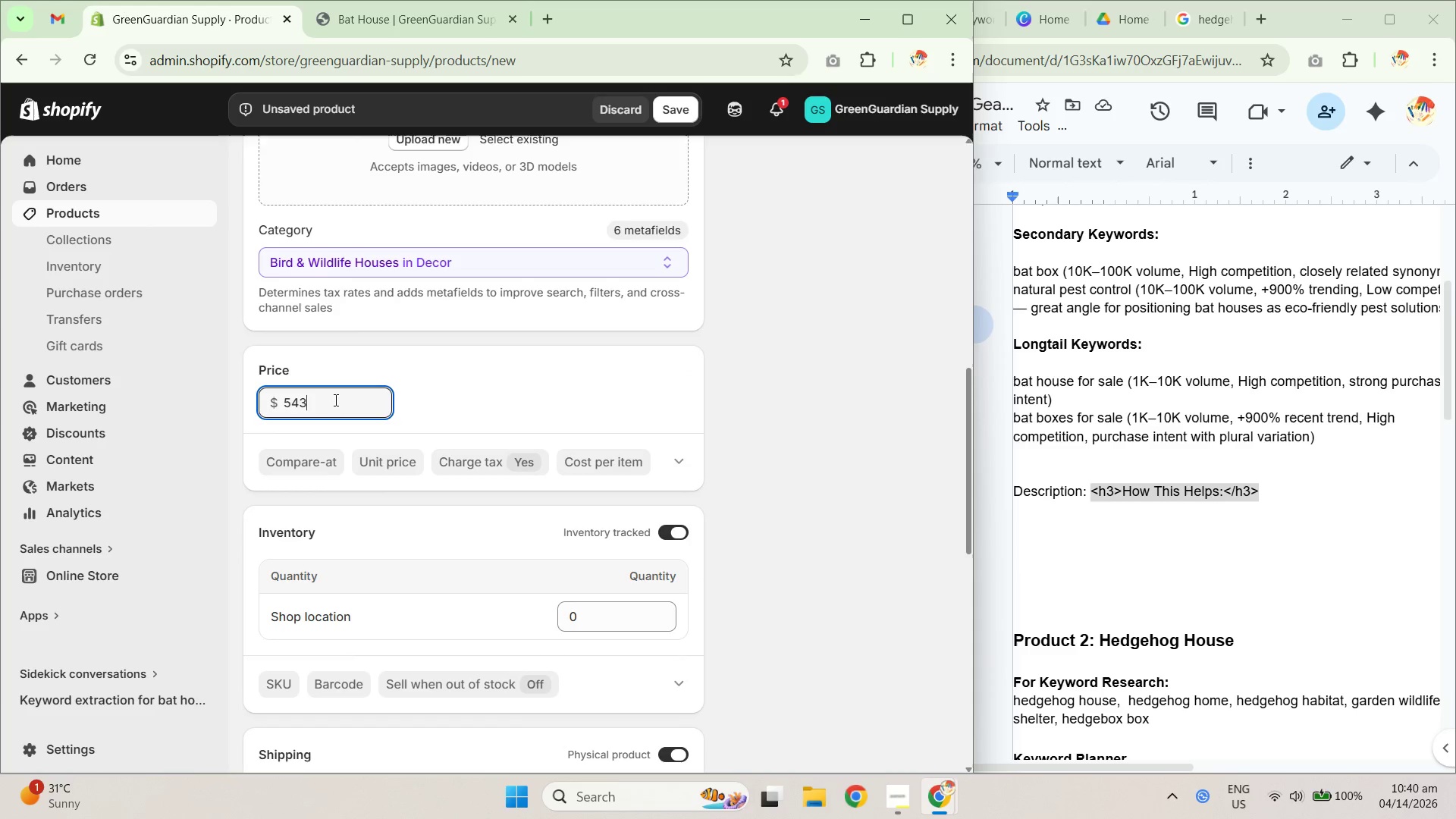 
key(Backspace)
 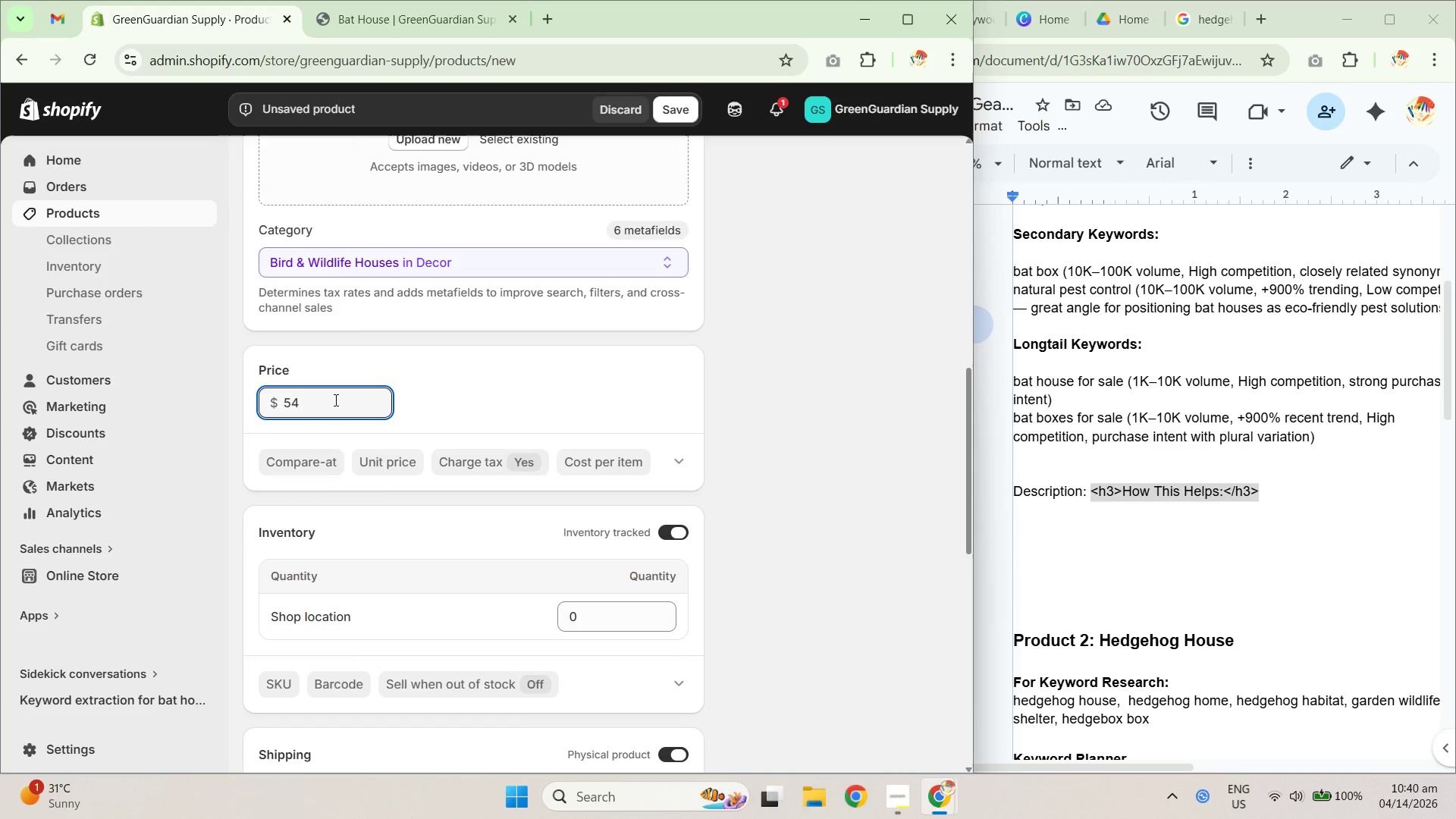 
key(NumpadDecimal)
 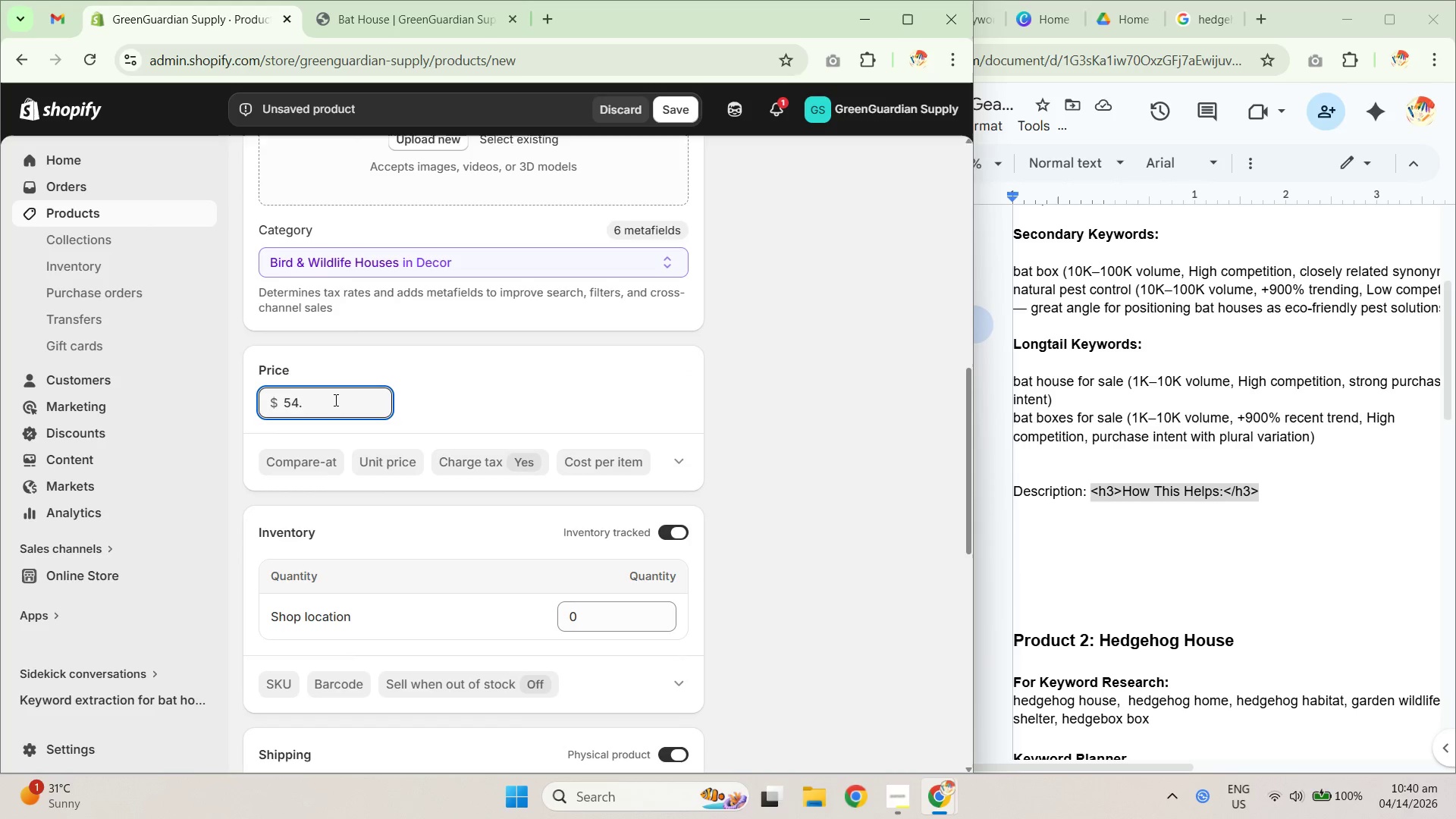 
key(Numpad9)
 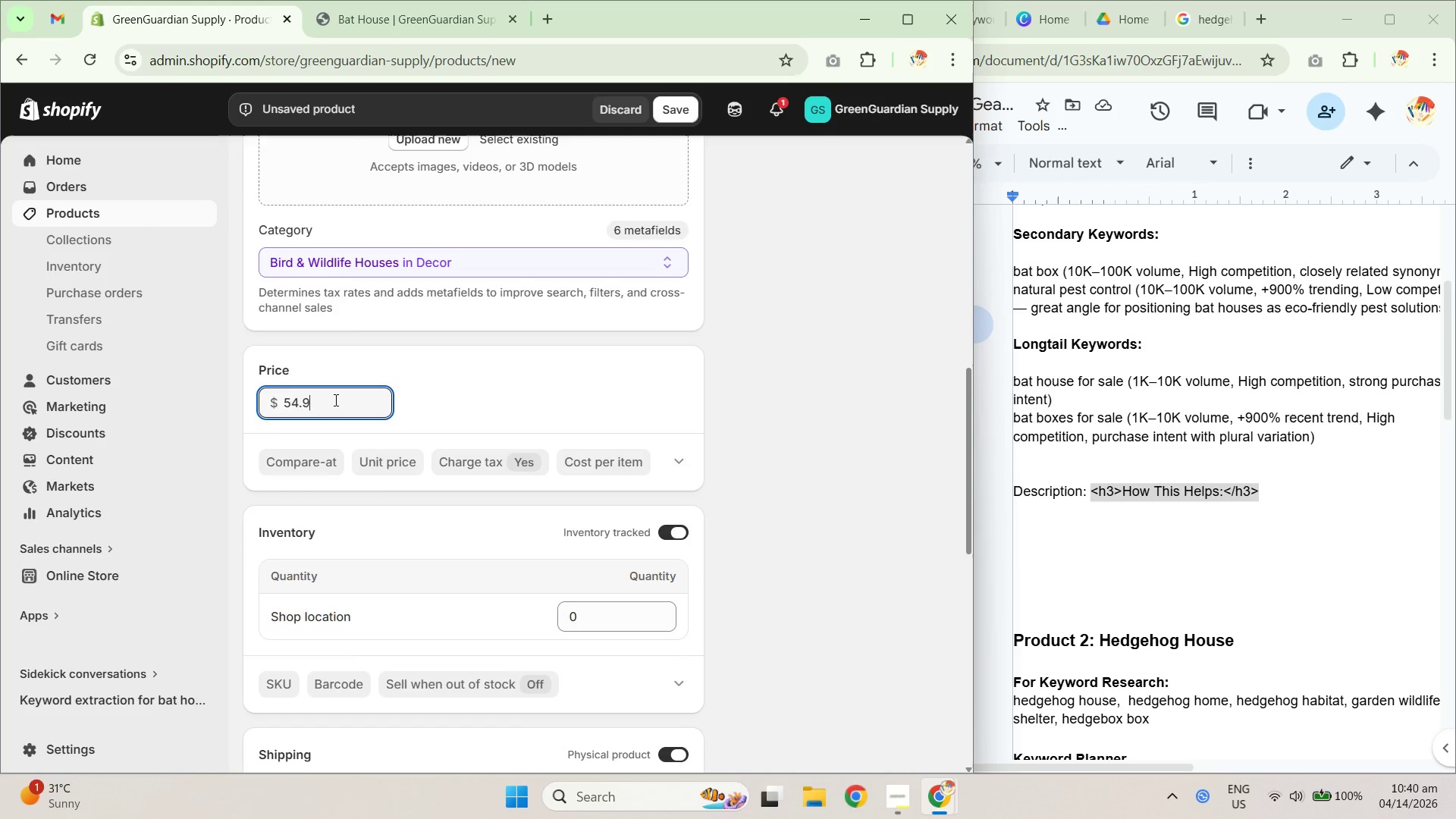 
key(Numpad9)
 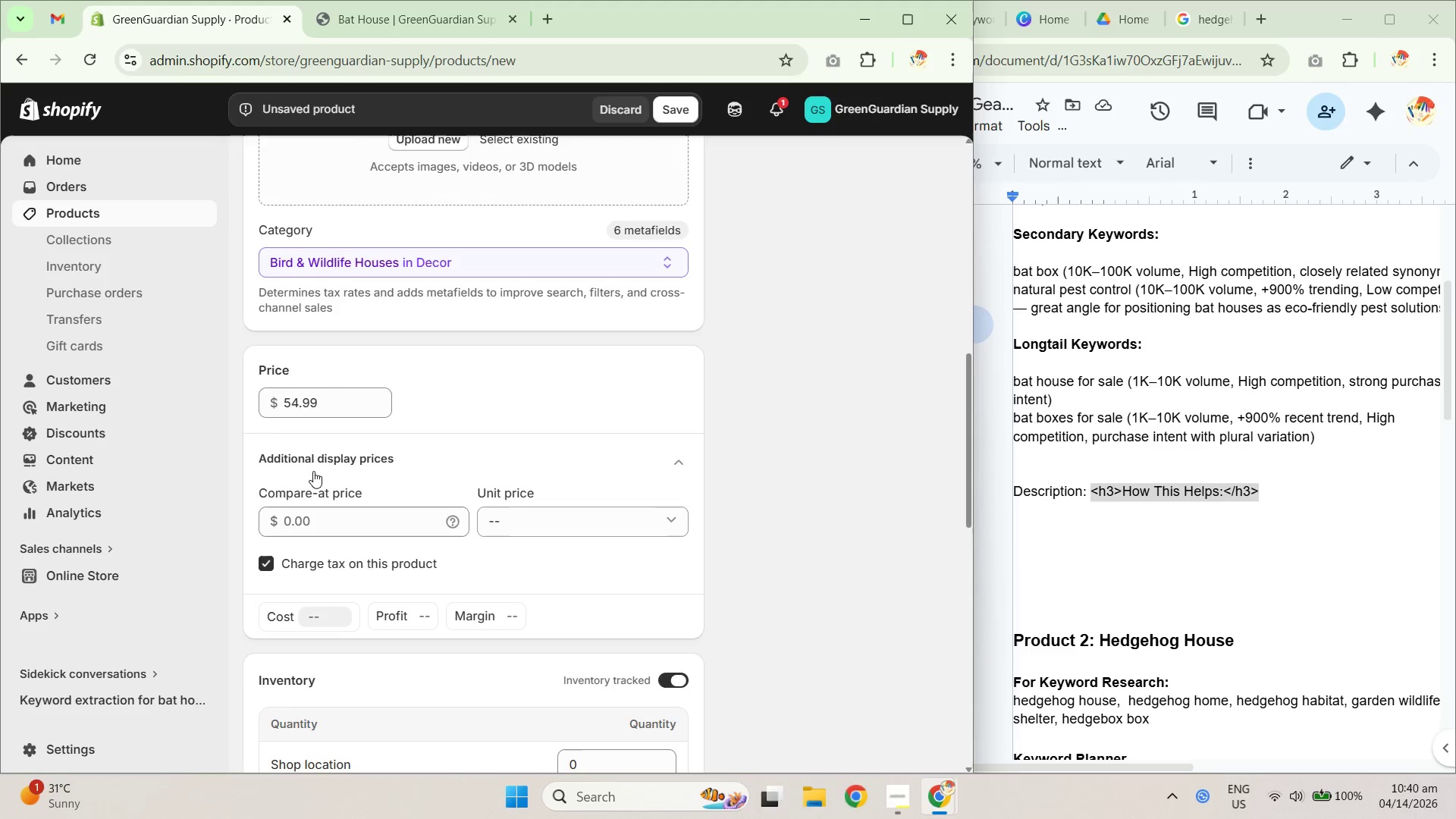 
left_click([320, 510])
 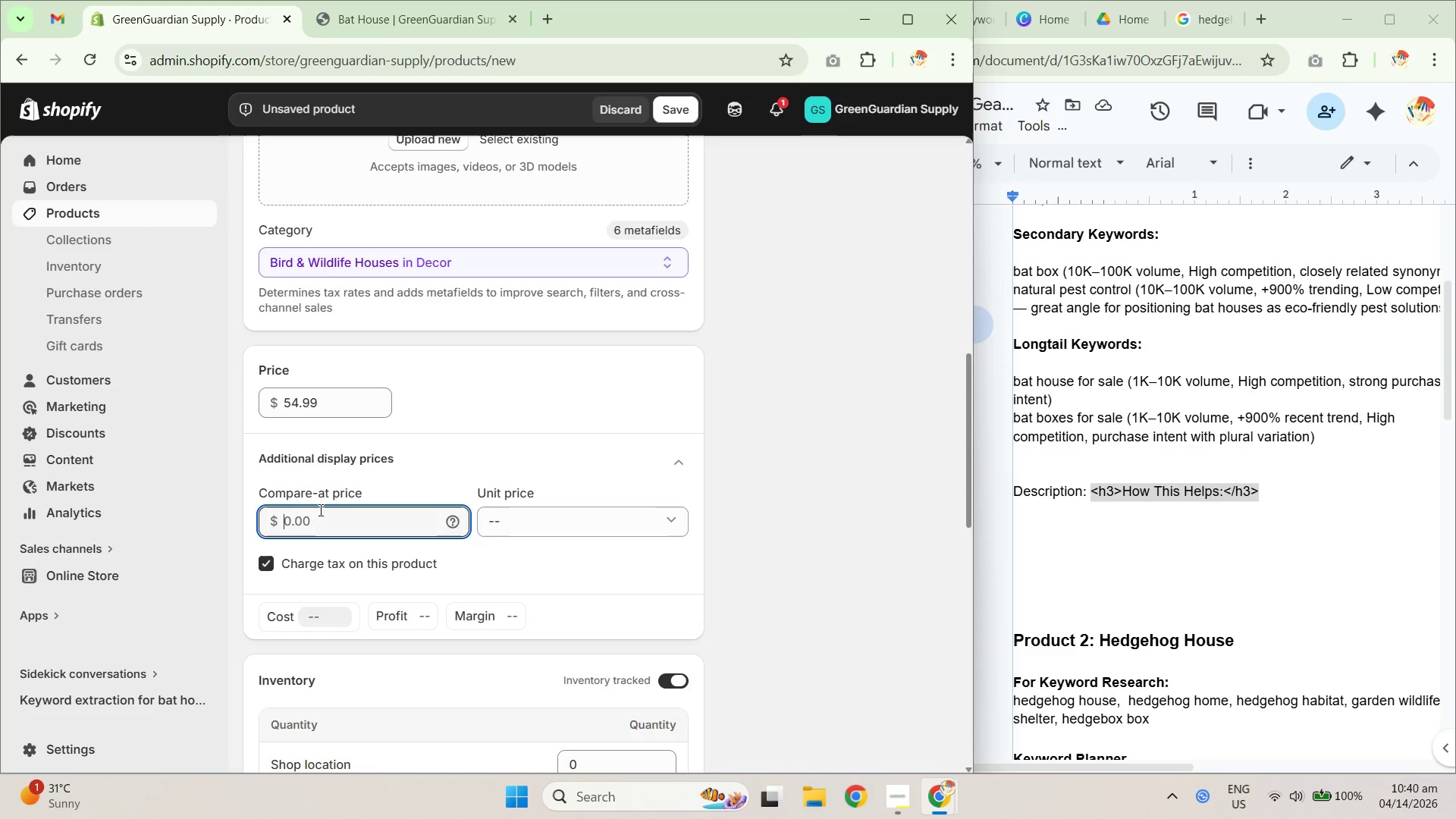 
key(Numpad6)
 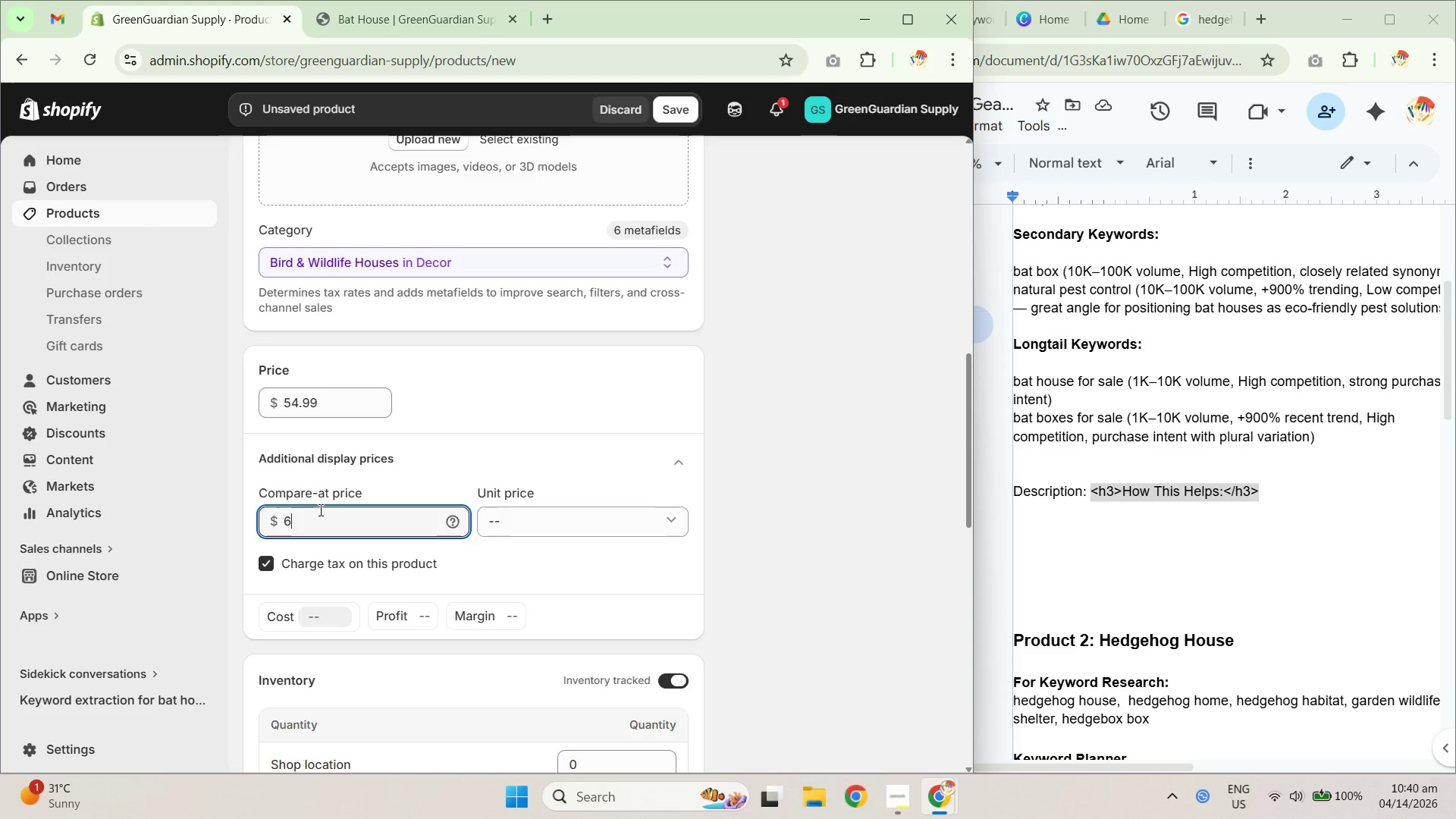 
key(Numpad9)
 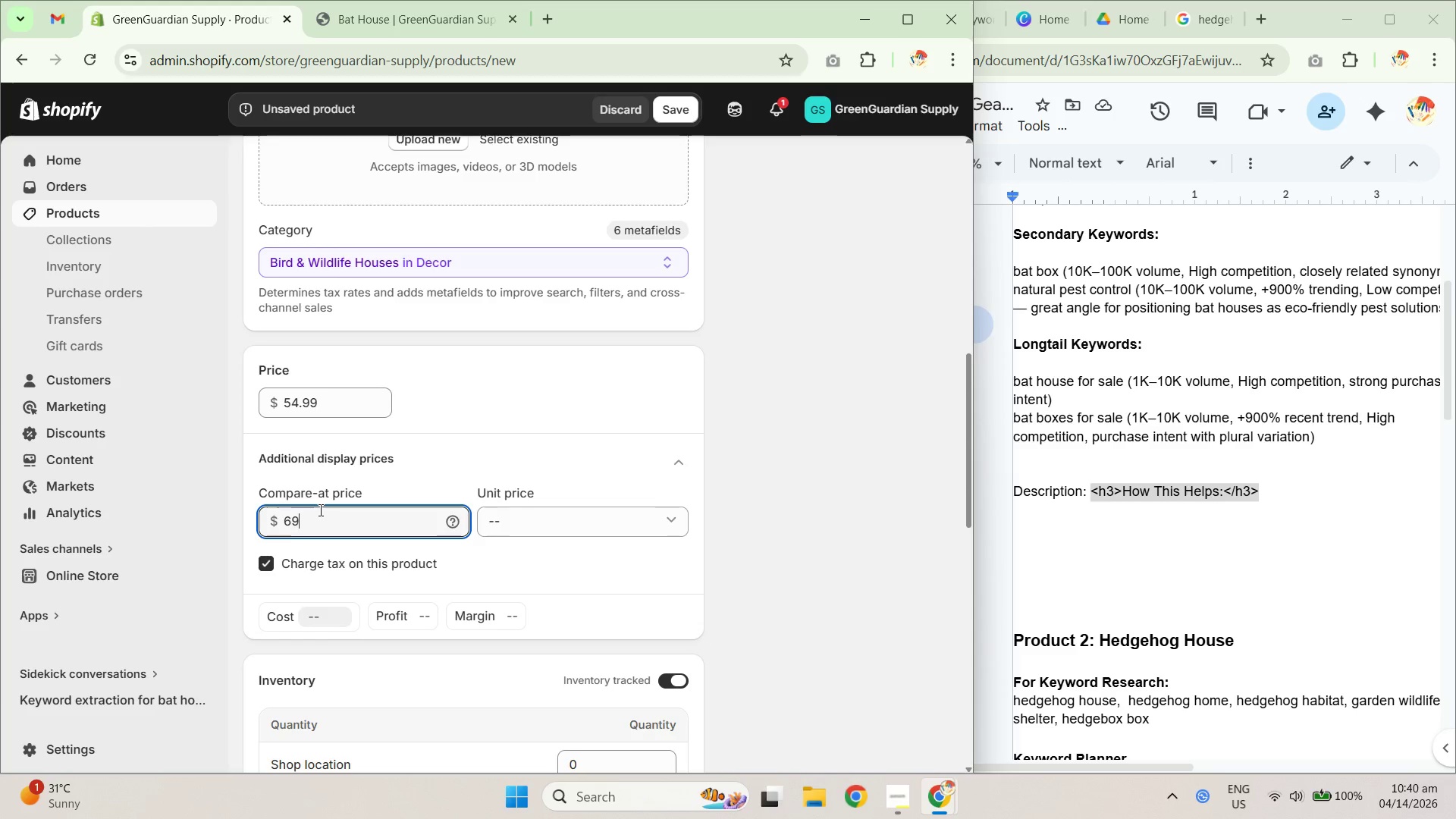 
key(NumpadDecimal)
 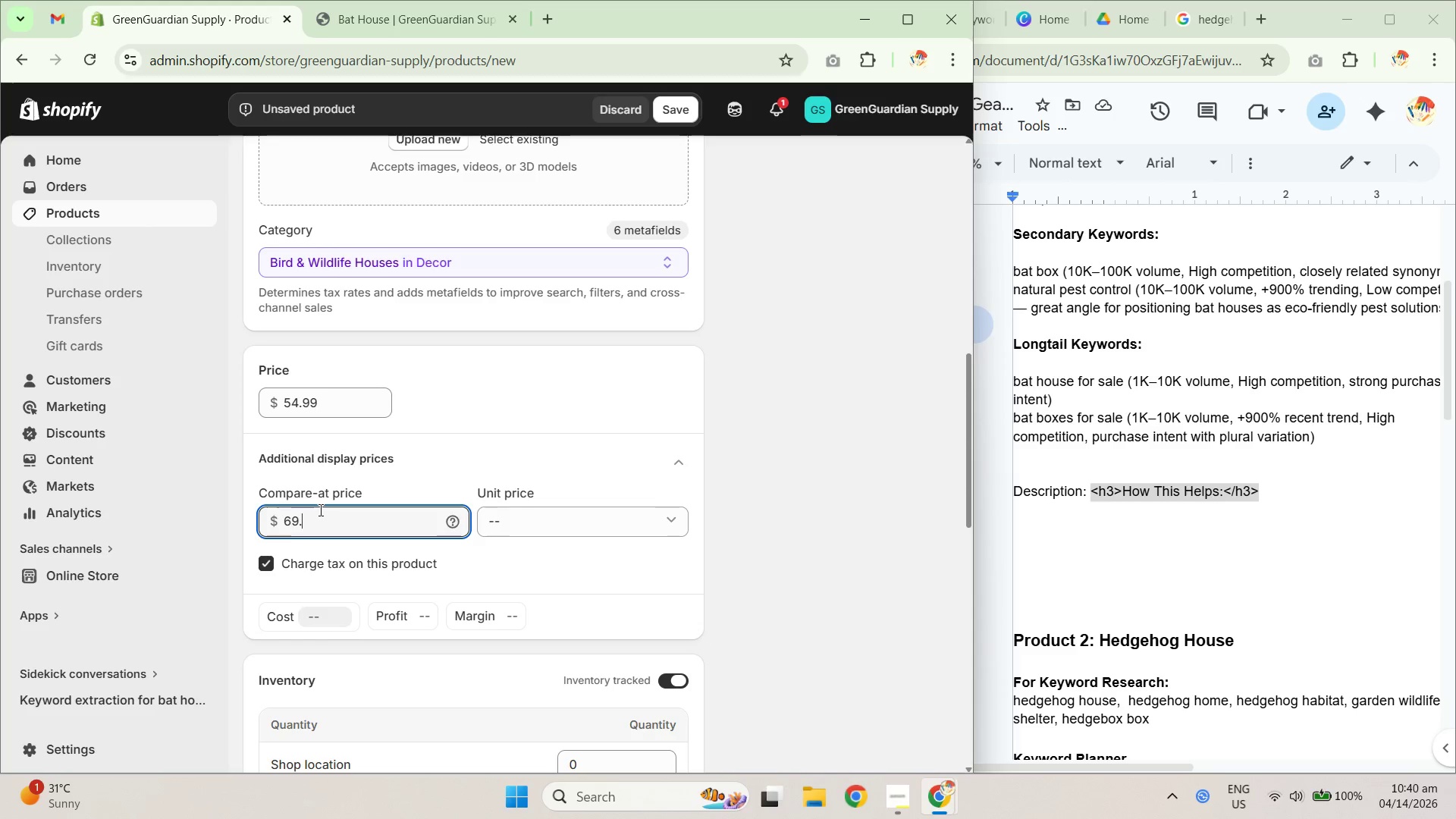 
key(Numpad9)
 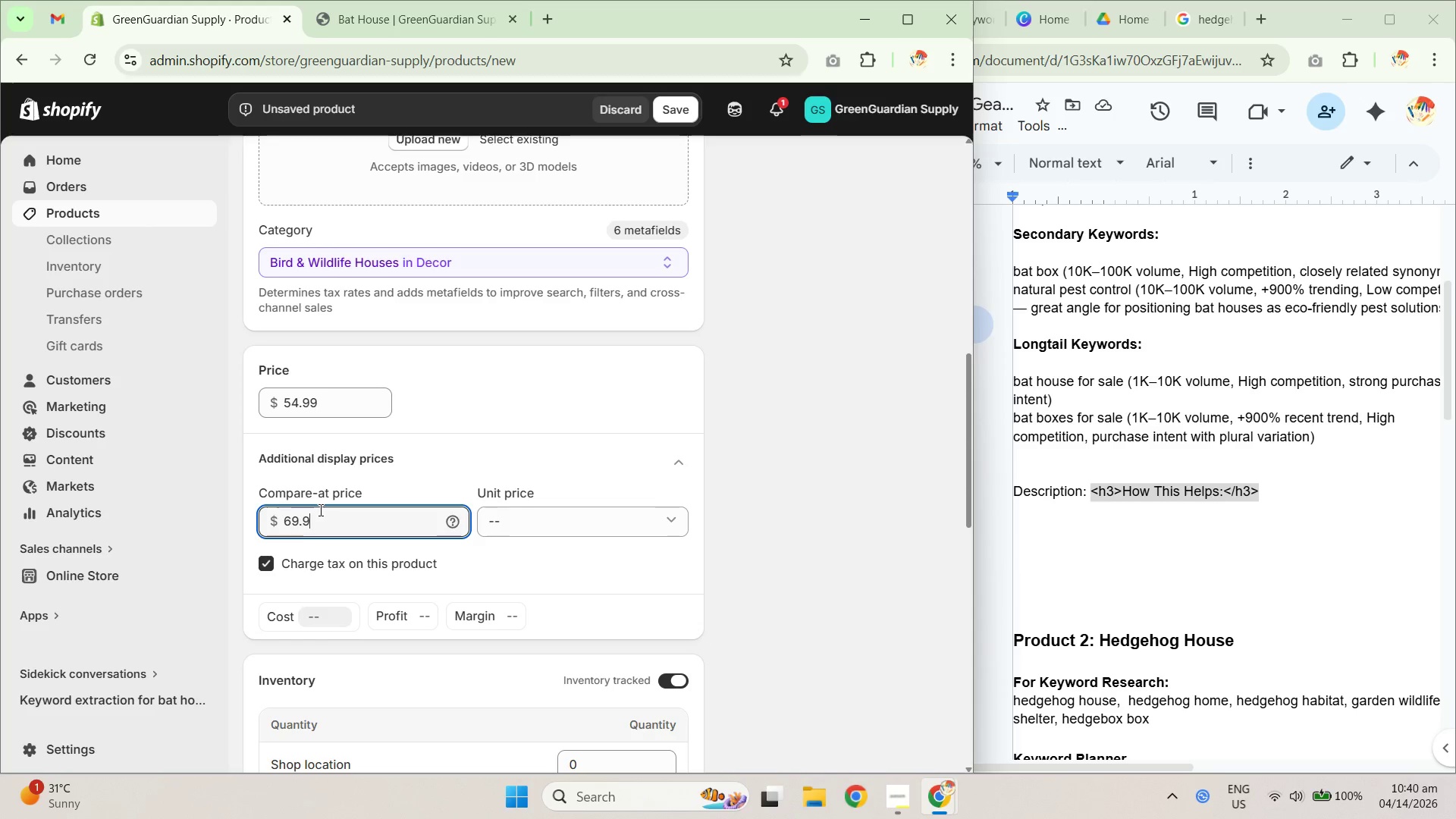 
key(Numpad9)
 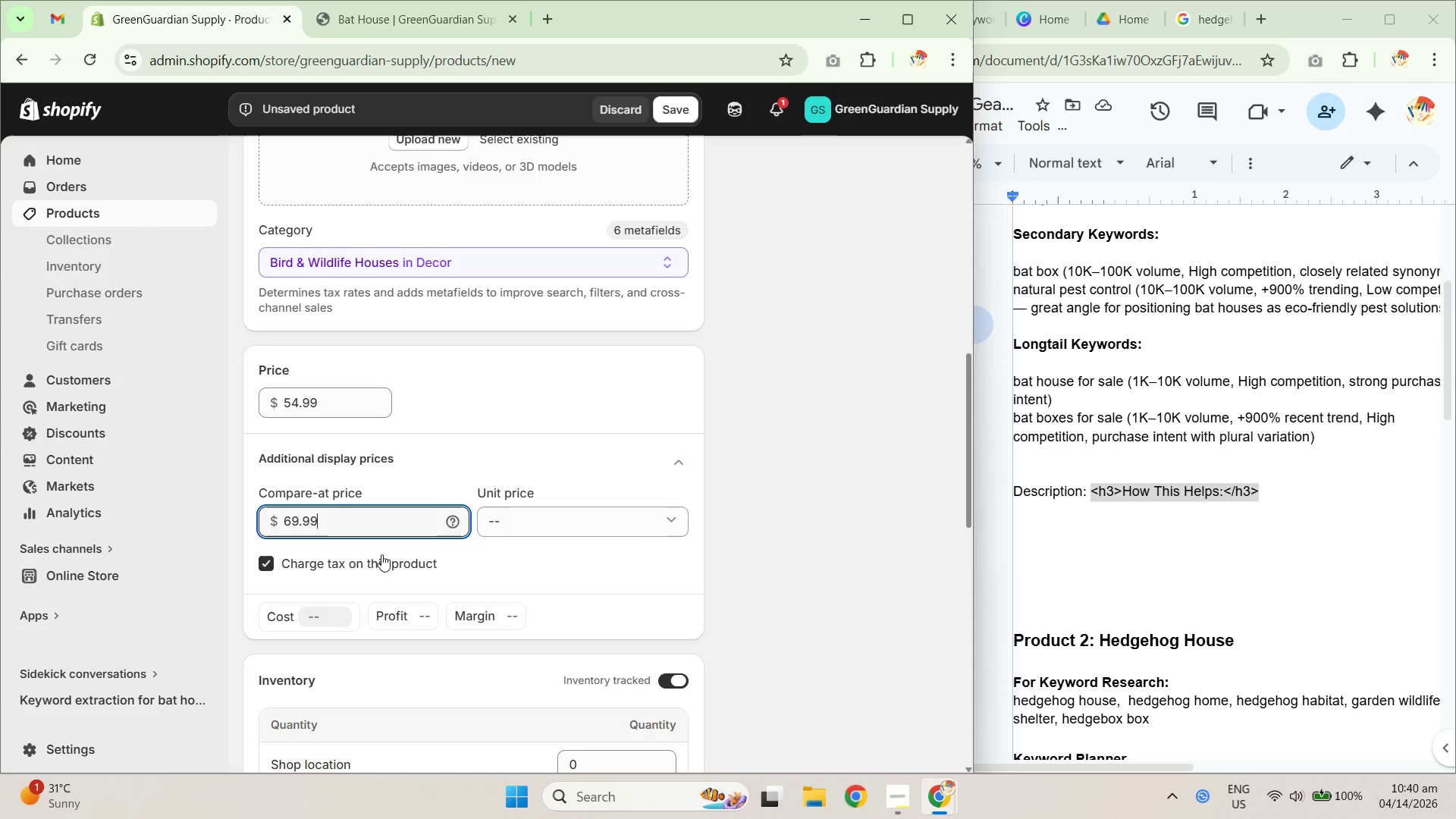 
scroll: coordinate [548, 403], scroll_direction: down, amount: 5.0
 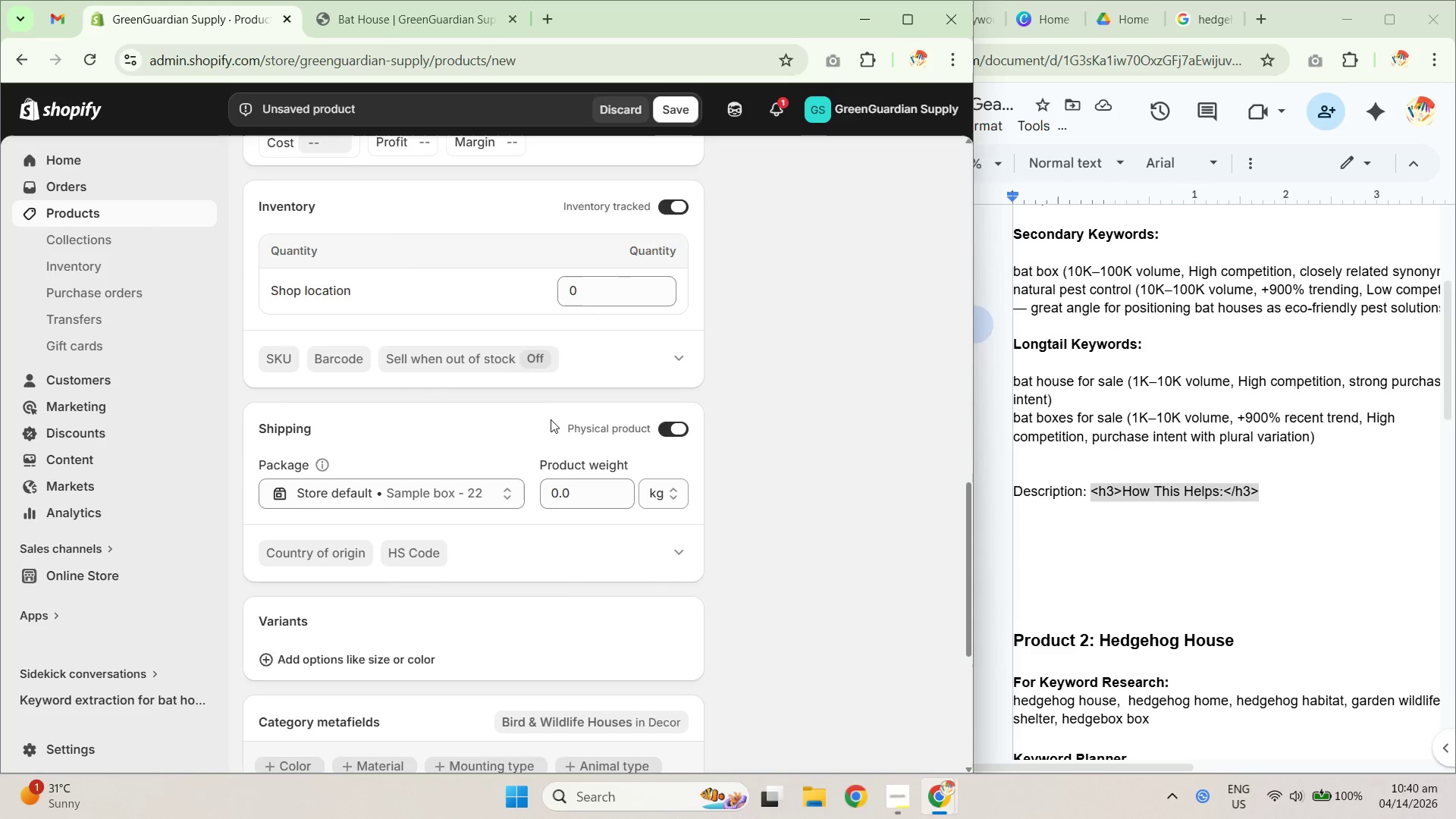 
scroll: coordinate [645, 382], scroll_direction: up, amount: 2.0
 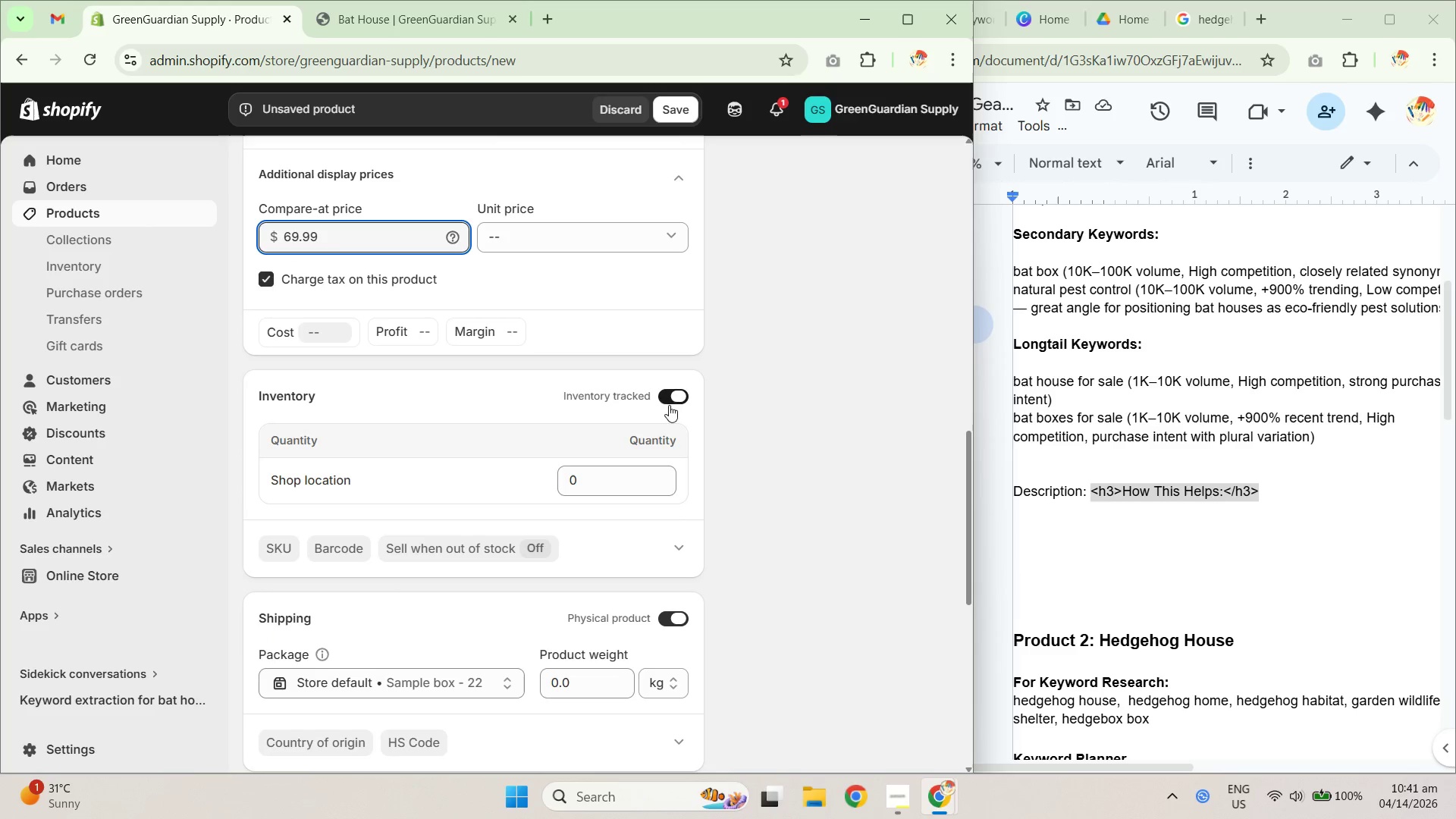 
left_click([683, 380])
 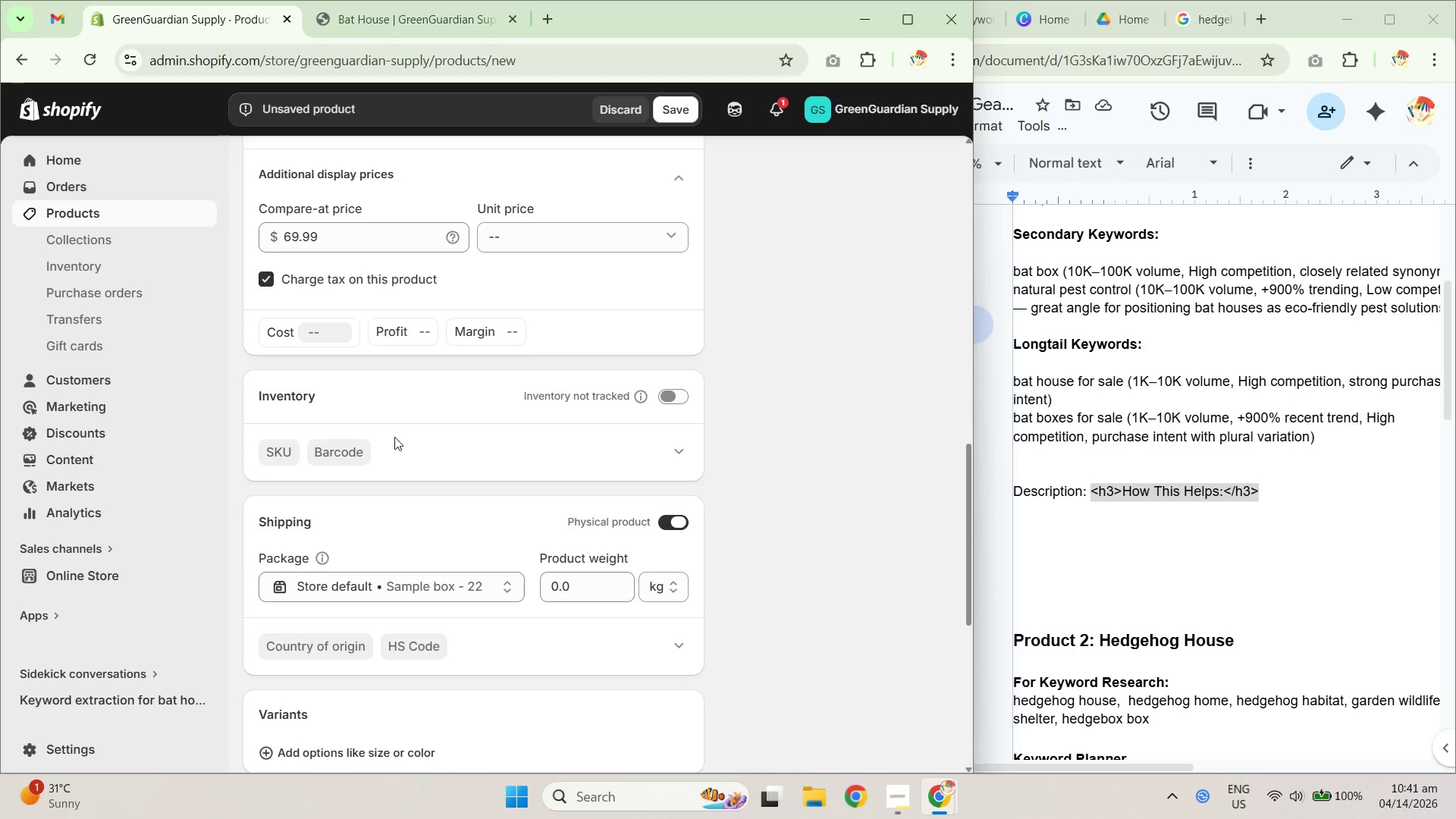 
left_click([284, 452])
 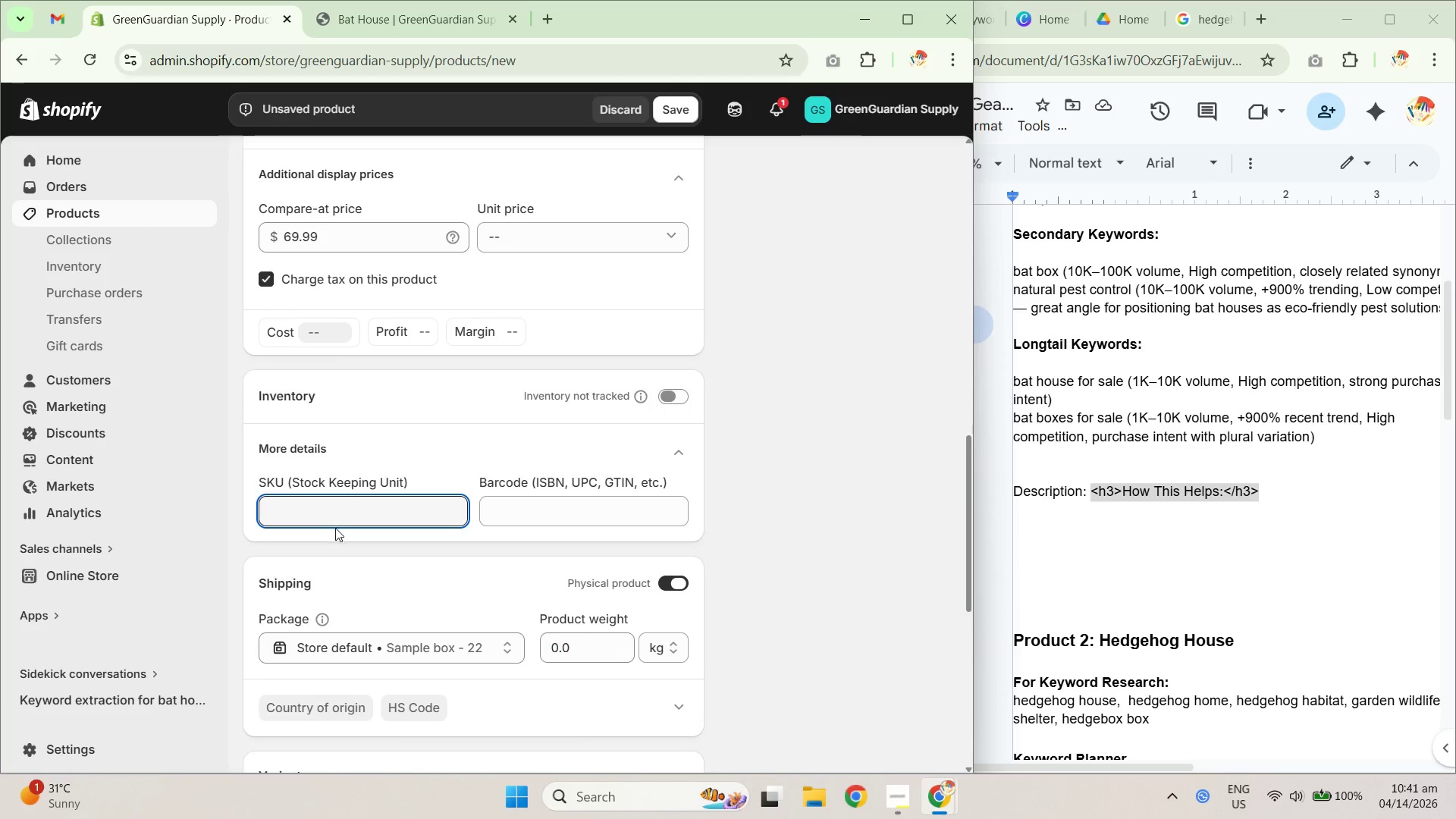 
left_click([338, 516])
 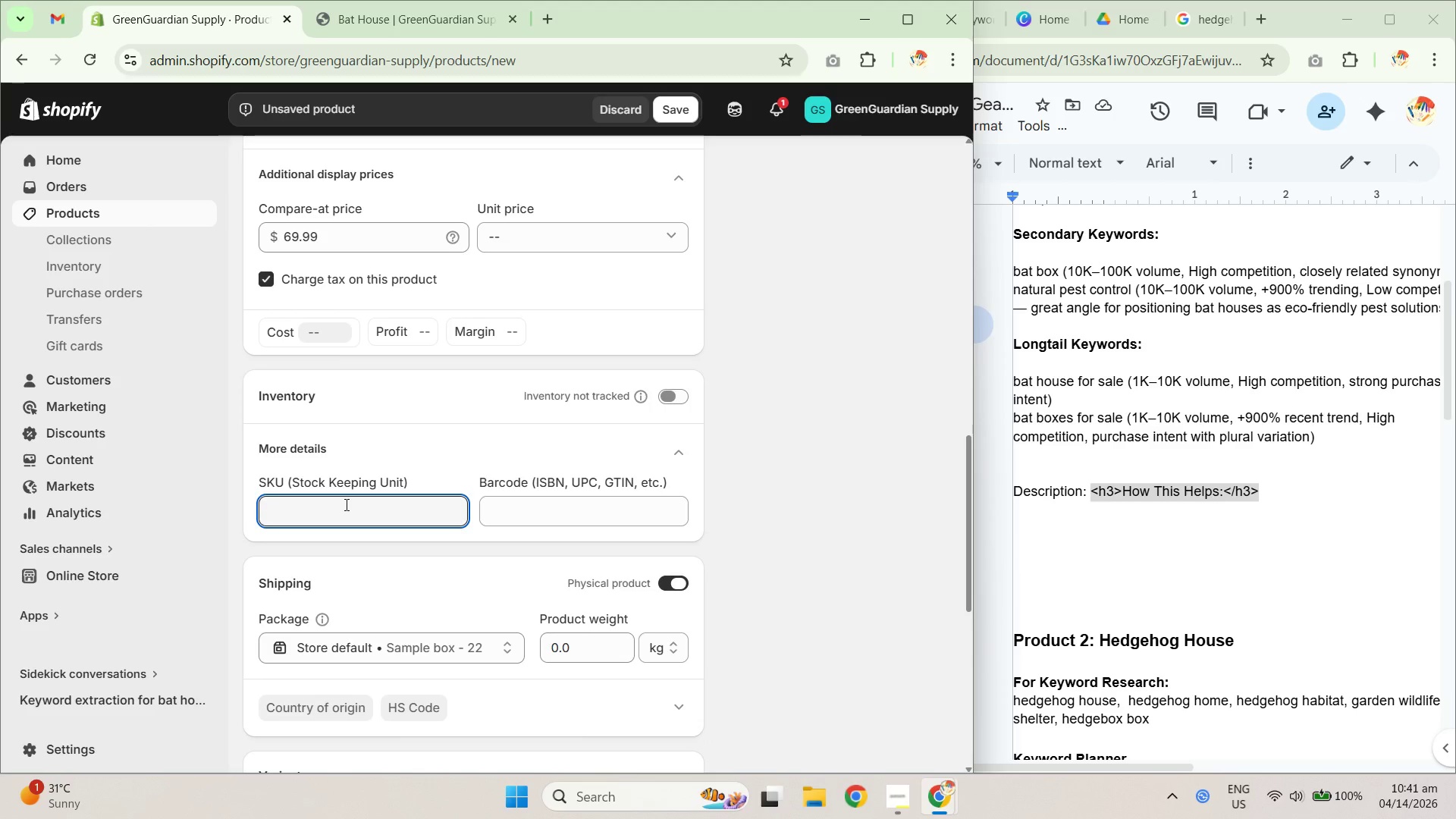 
type(GGS-HH-002)
 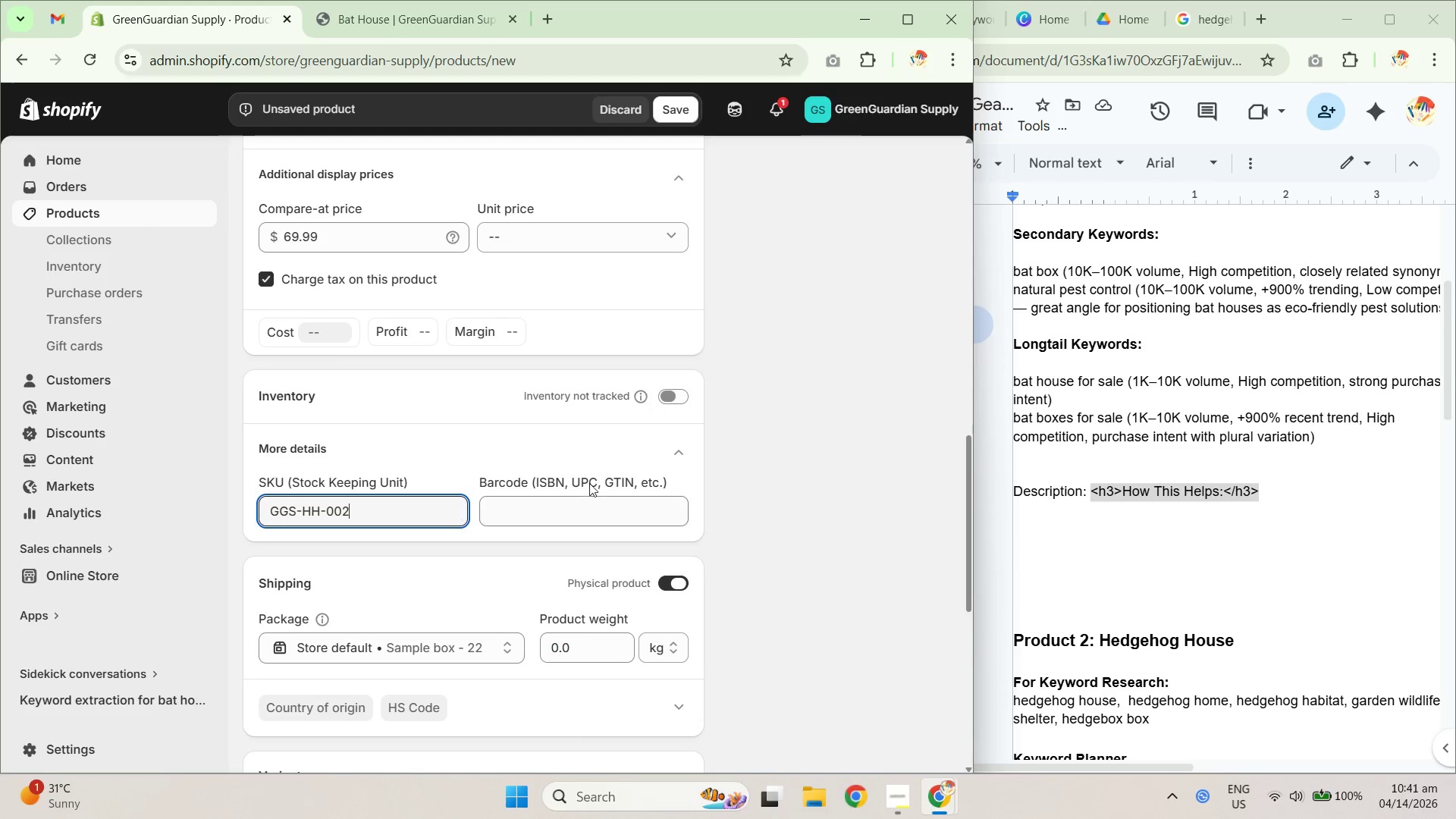 
scroll: coordinate [620, 425], scroll_direction: down, amount: 2.0
 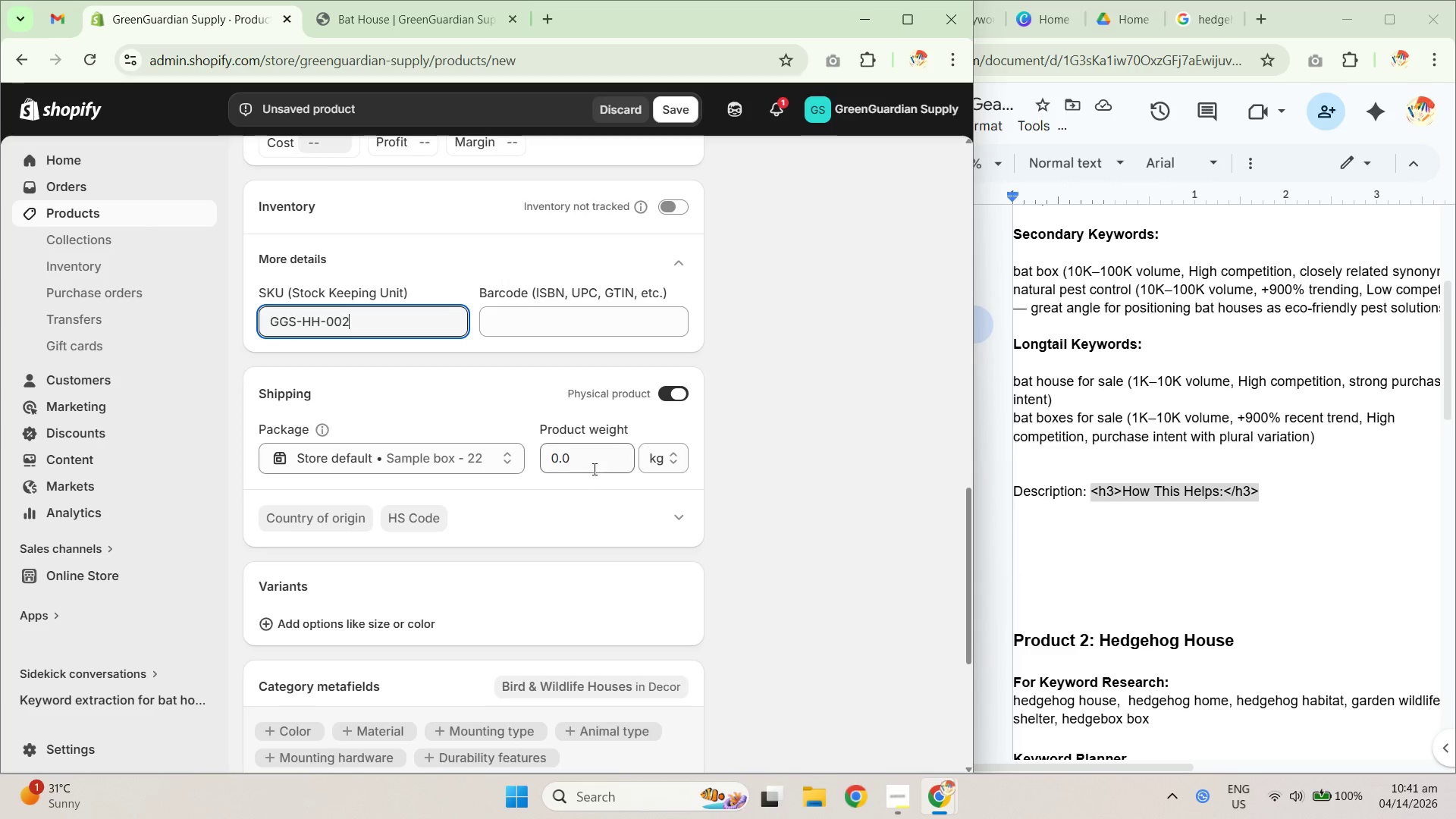 
left_click([587, 463])
 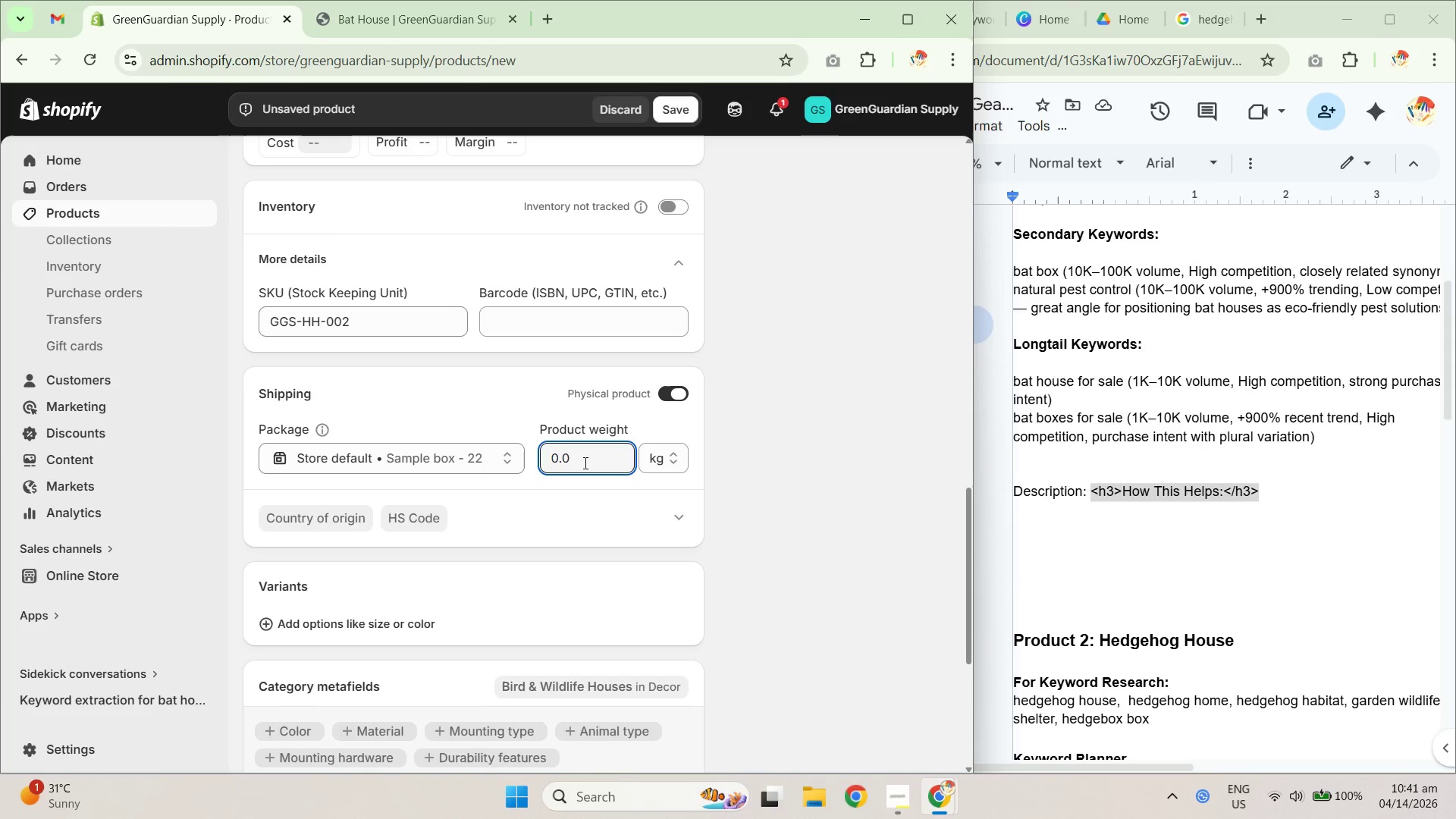 
left_click_drag(start_coordinate=[590, 457], to_coordinate=[538, 447])
 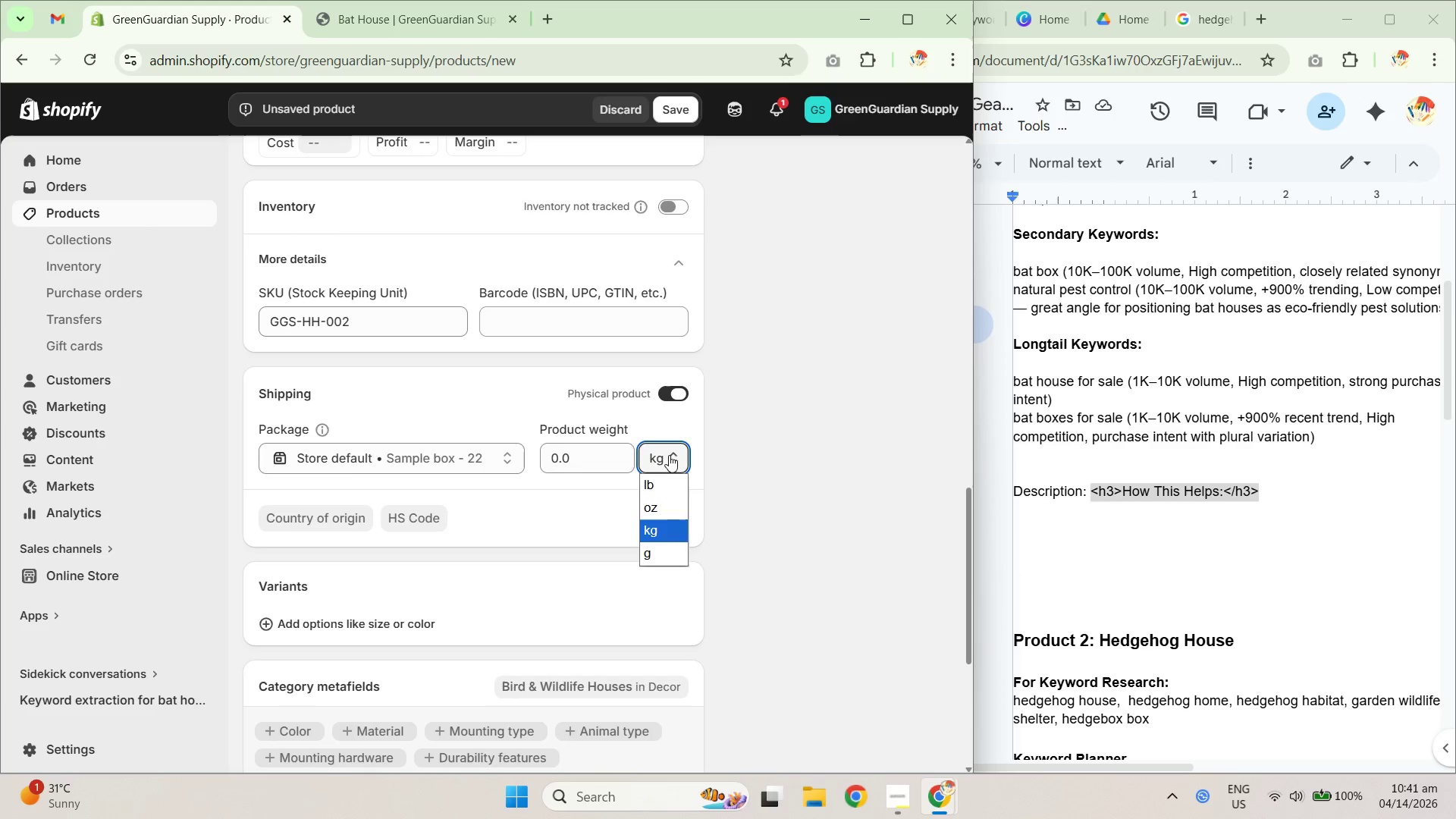 
left_click([657, 488])
 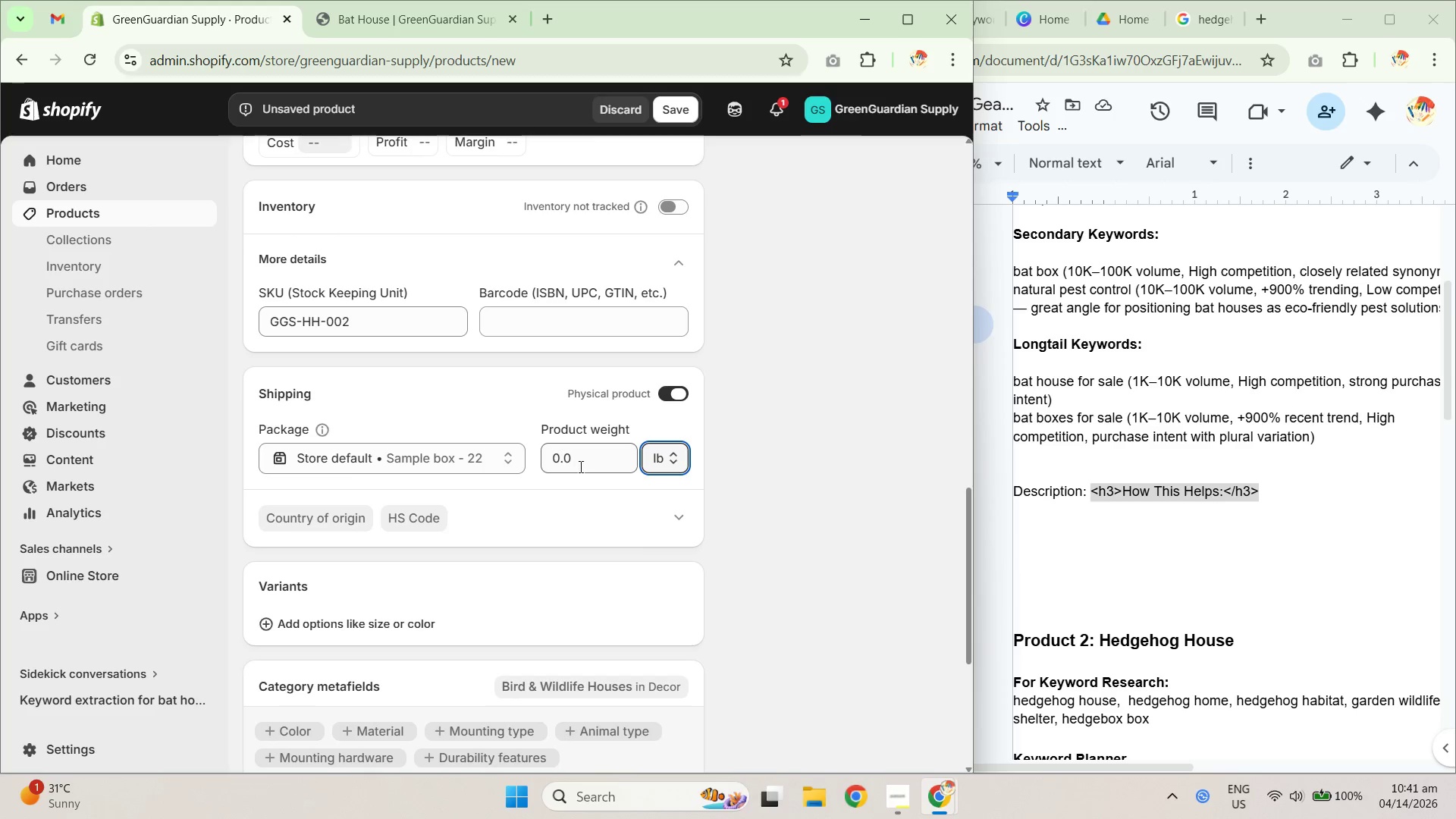 
left_click_drag(start_coordinate=[591, 466], to_coordinate=[548, 466])
 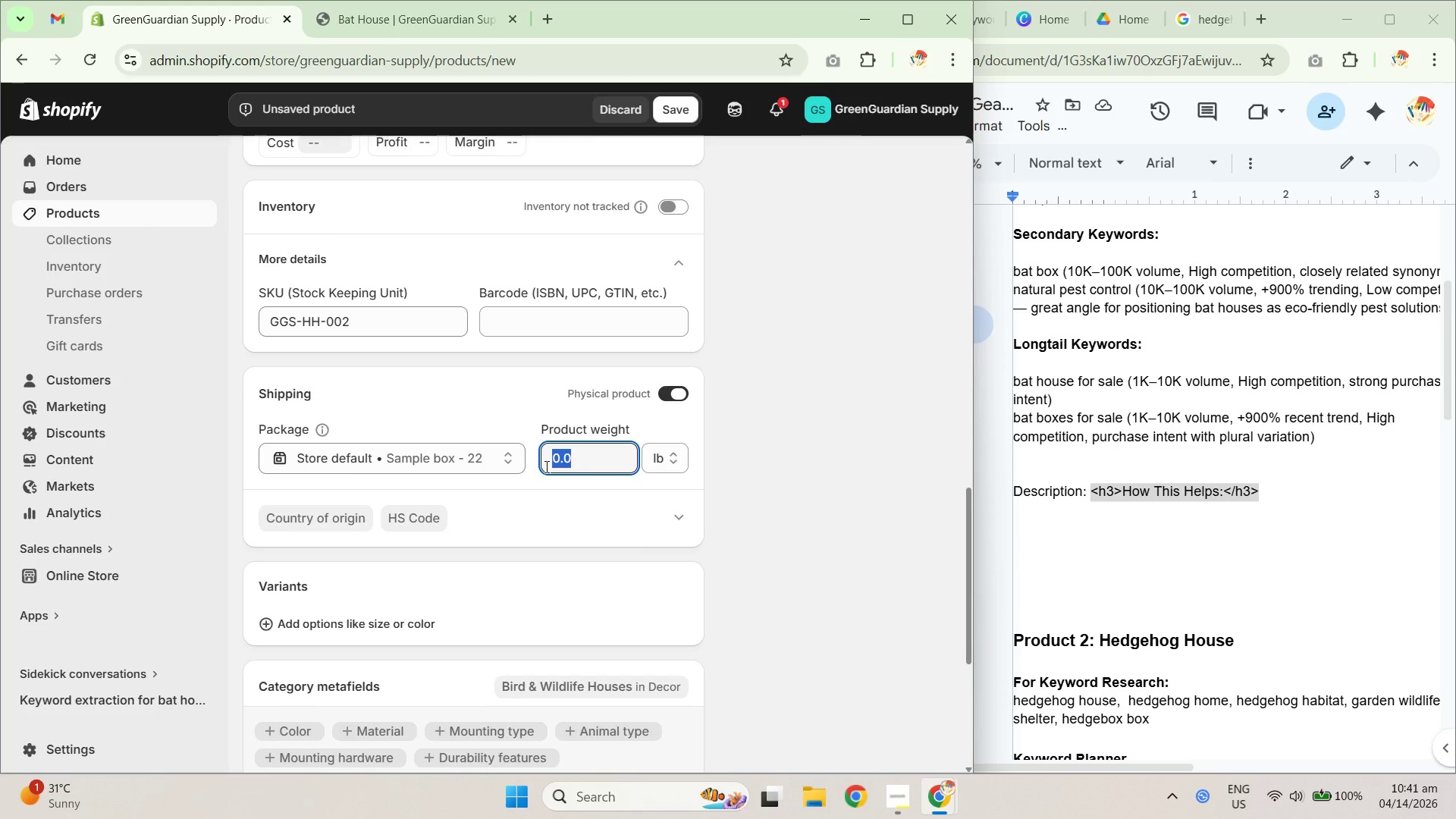 
key(Numpad4)
 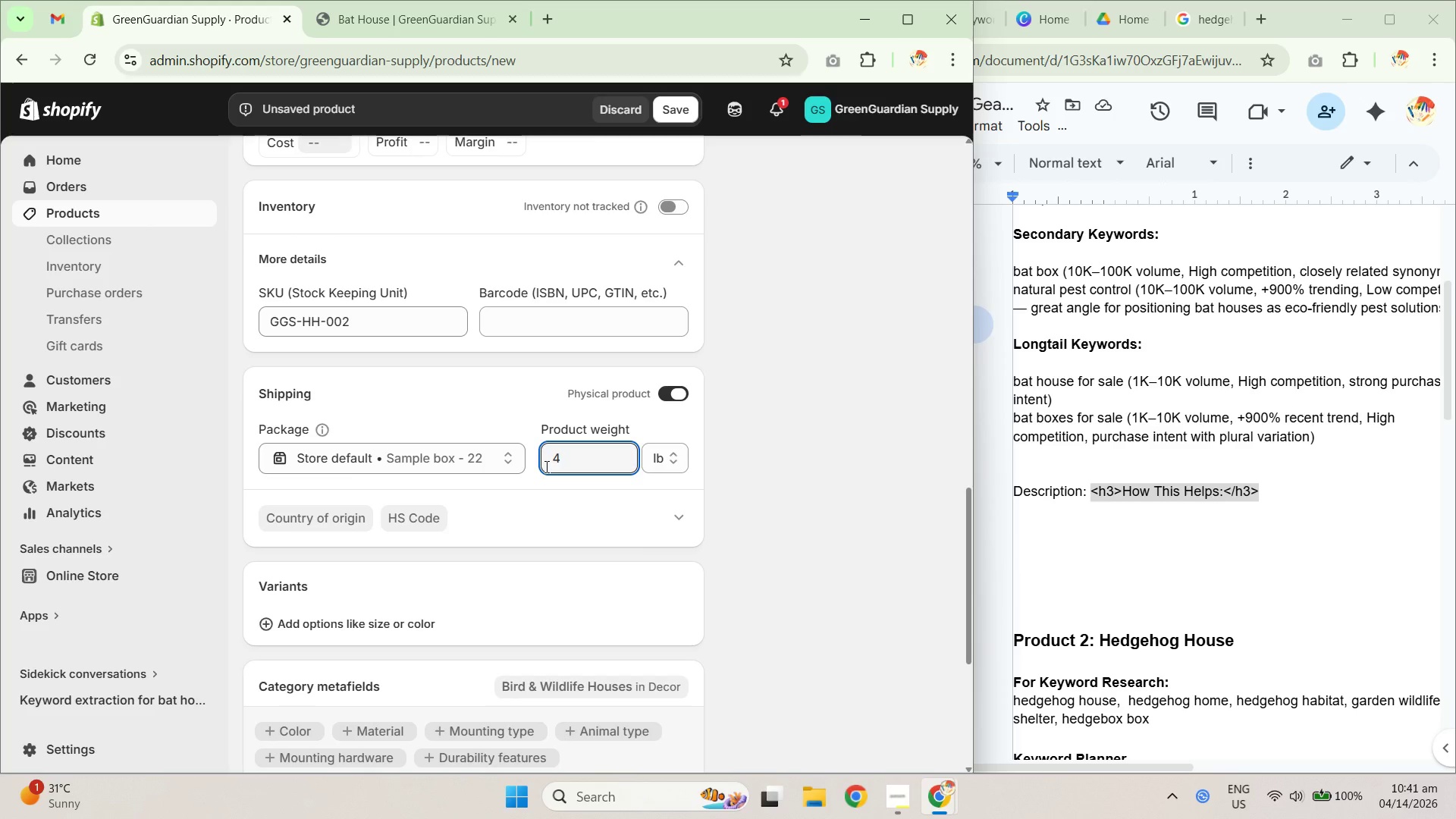 
key(NumpadDecimal)
 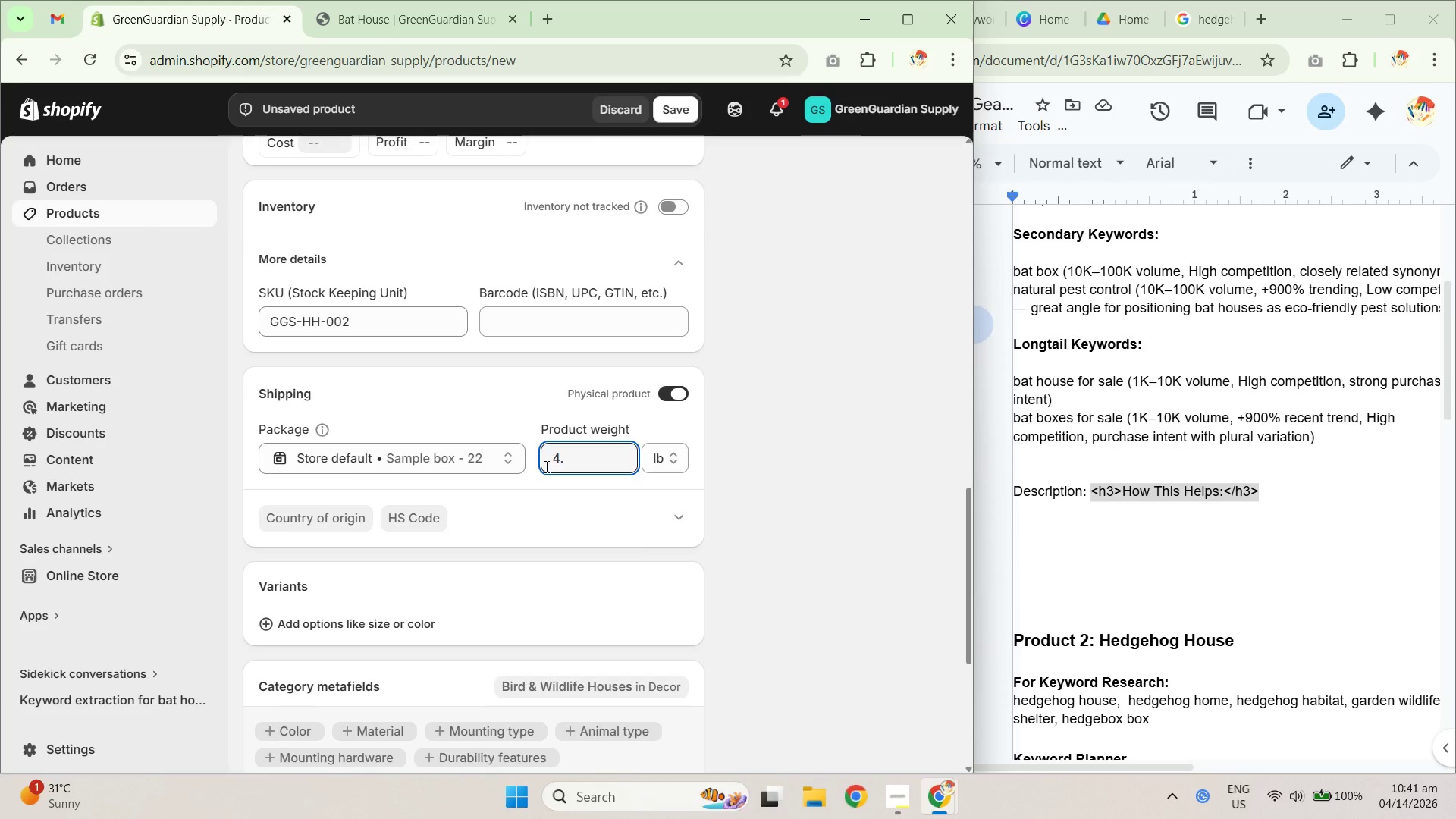 
key(Backspace)
 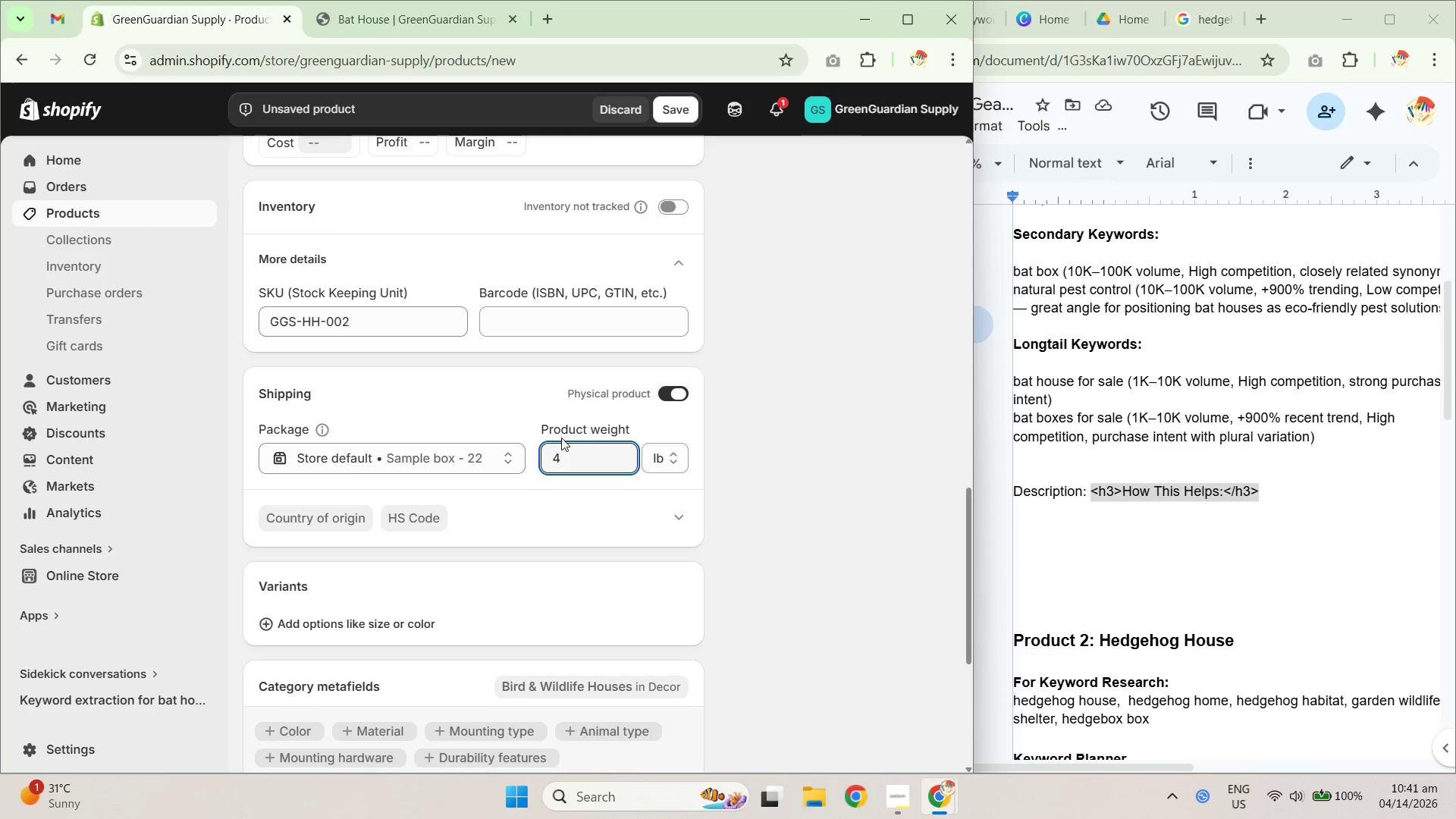 
left_click([758, 445])
 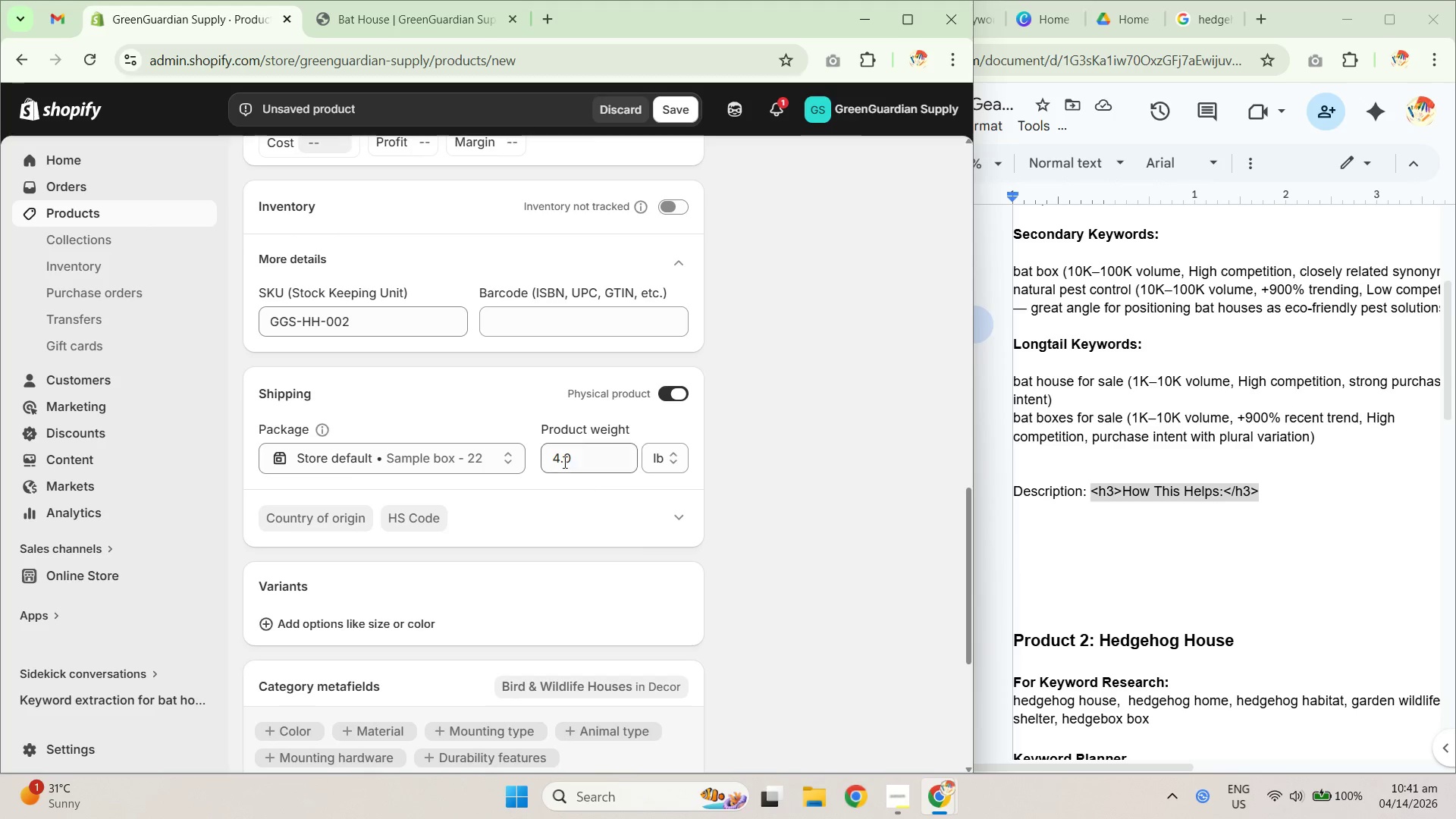 
scroll: coordinate [460, 520], scroll_direction: down, amount: 10.0
 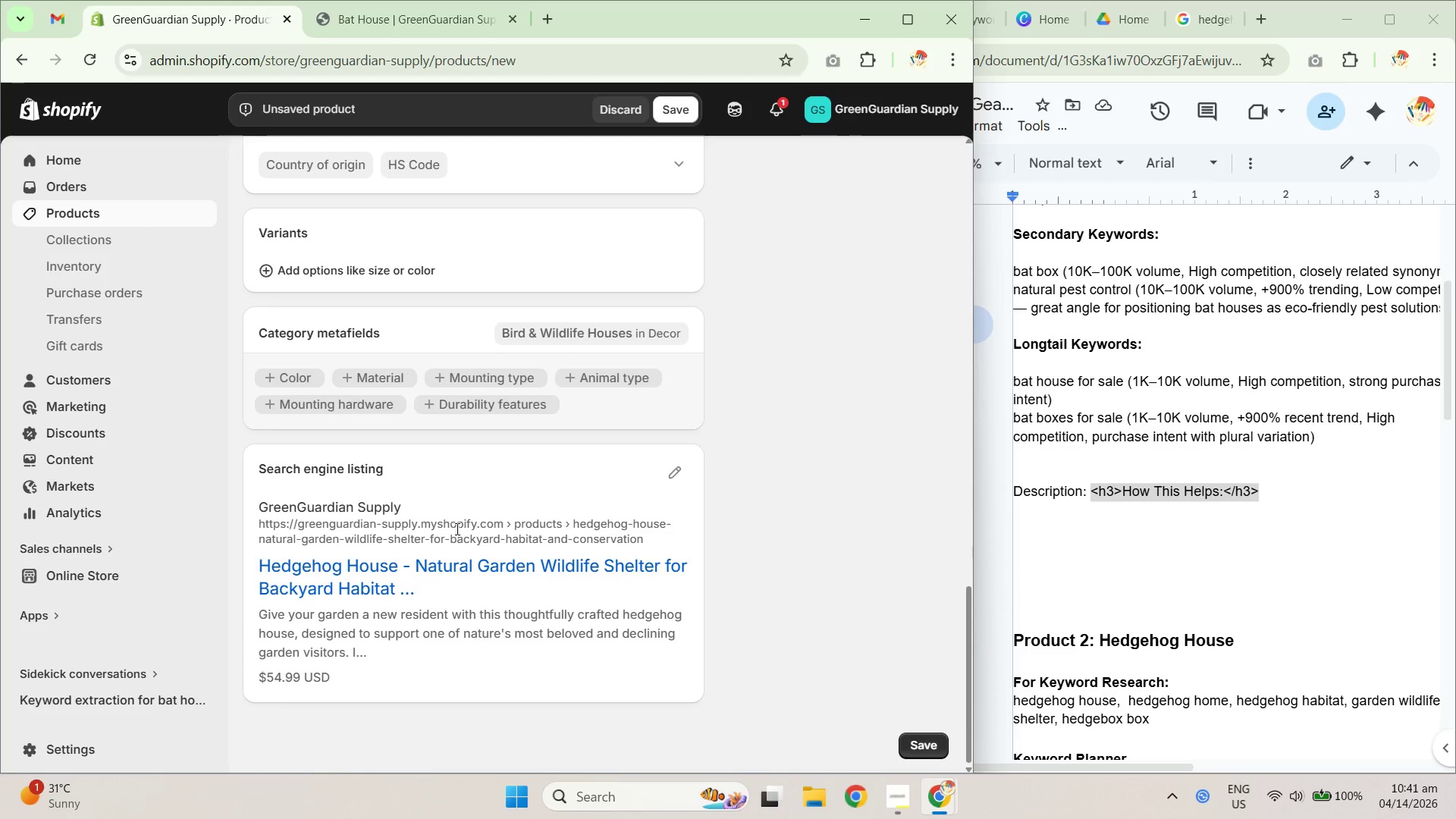 
scroll: coordinate [456, 529], scroll_direction: up, amount: 5.0
 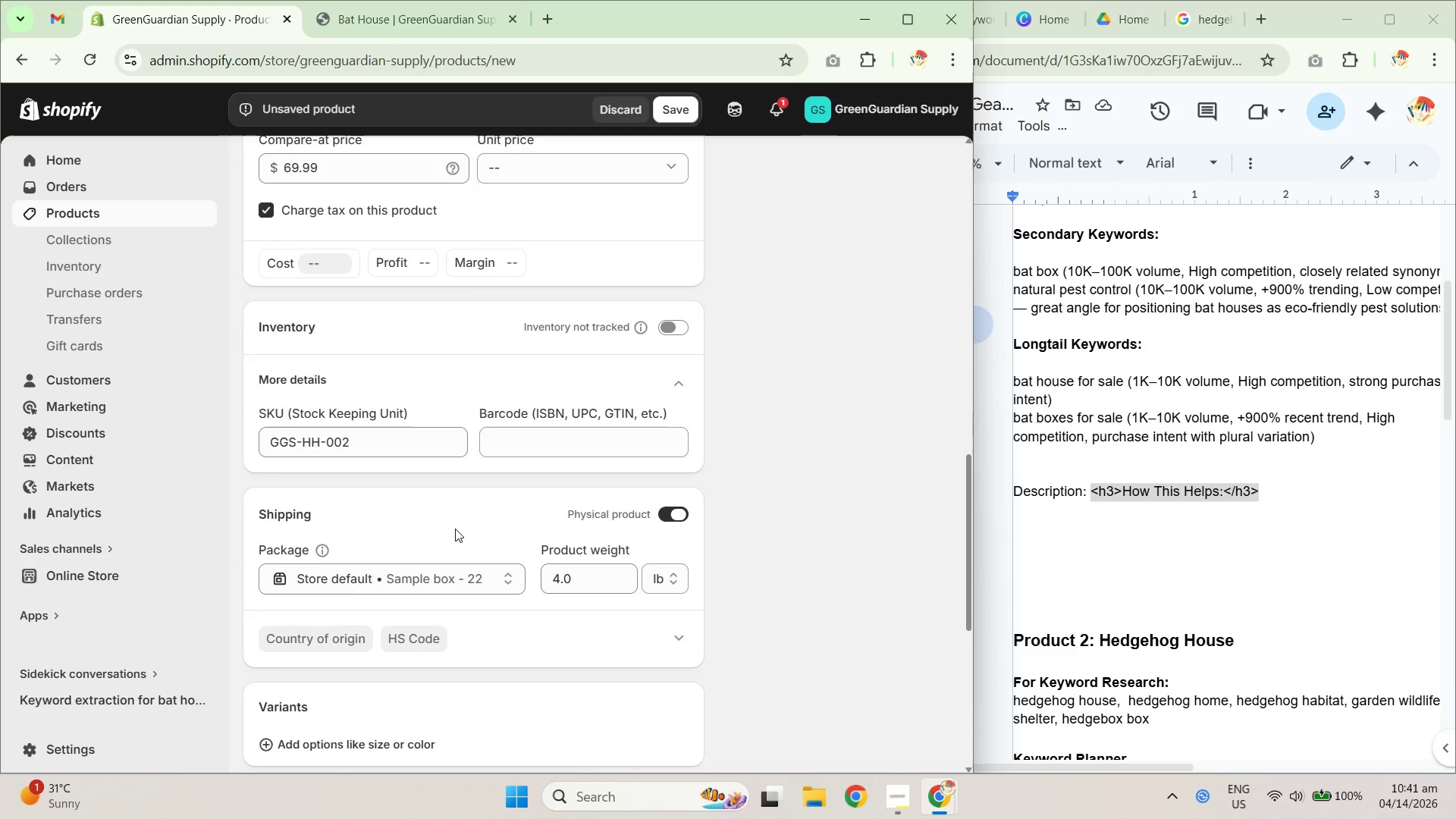 
scroll: coordinate [403, 414], scroll_direction: down, amount: 3.0
 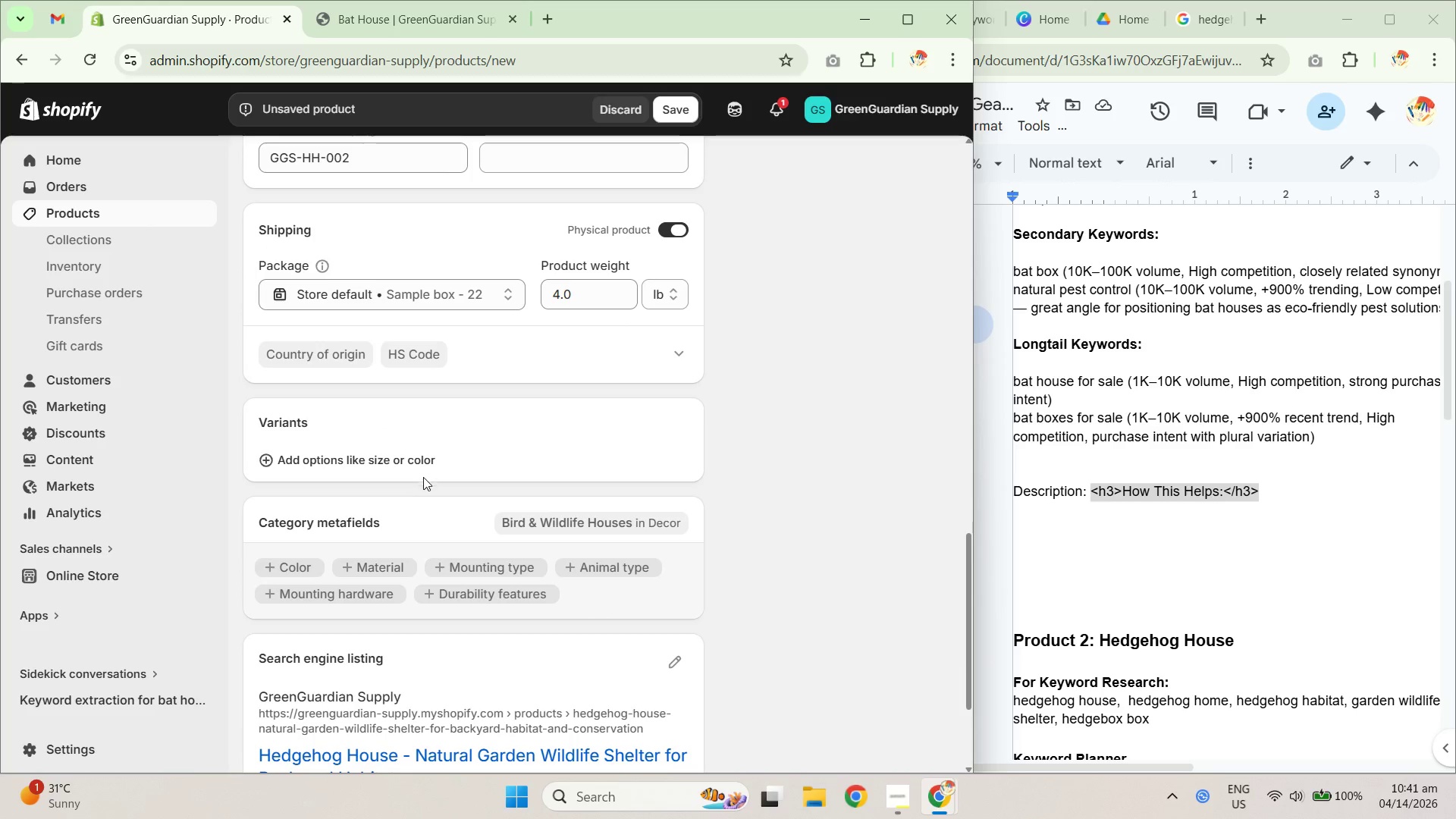 
scroll: coordinate [546, 577], scroll_direction: up, amount: 1.0
 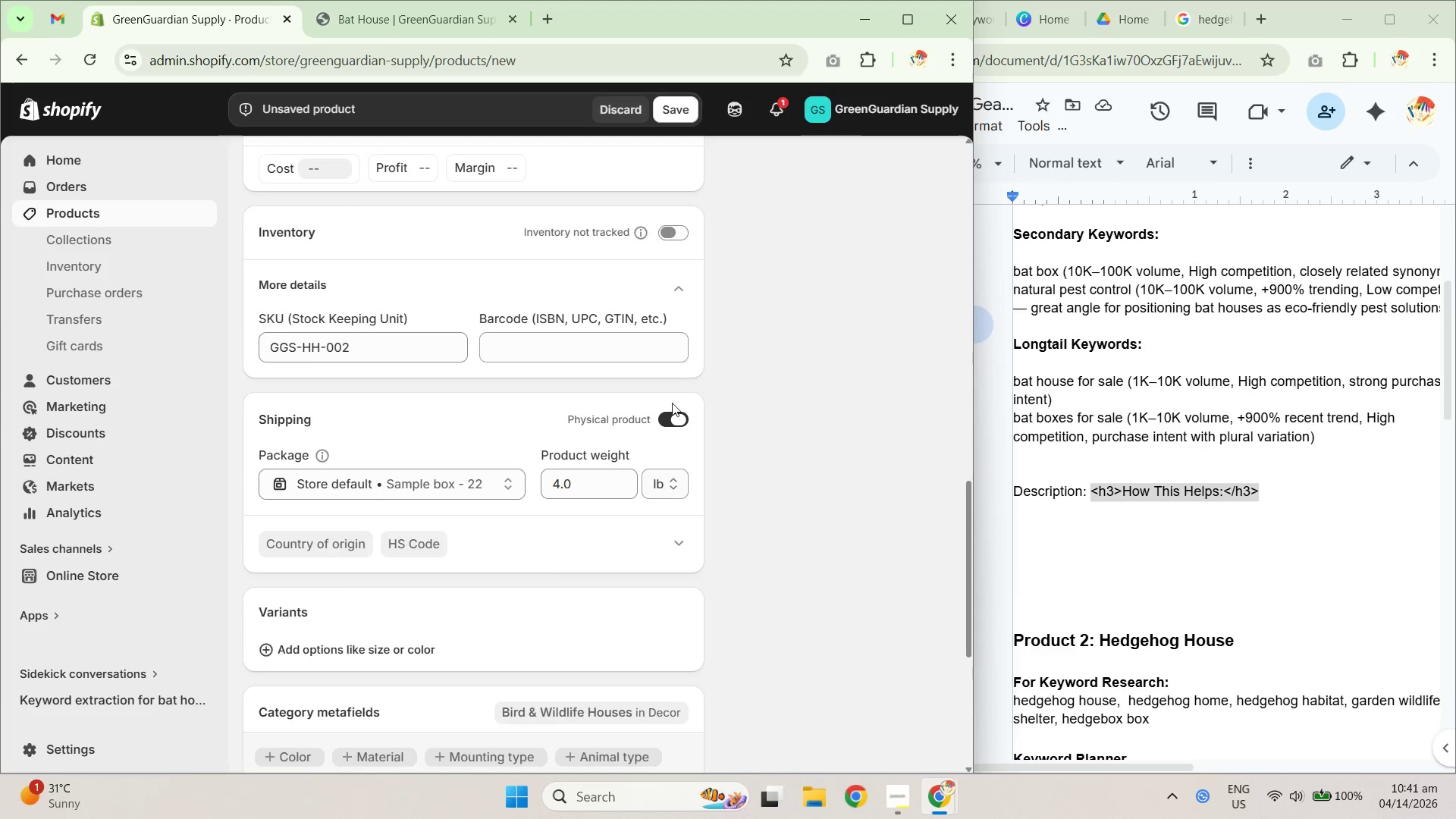 
wait(6.33)
 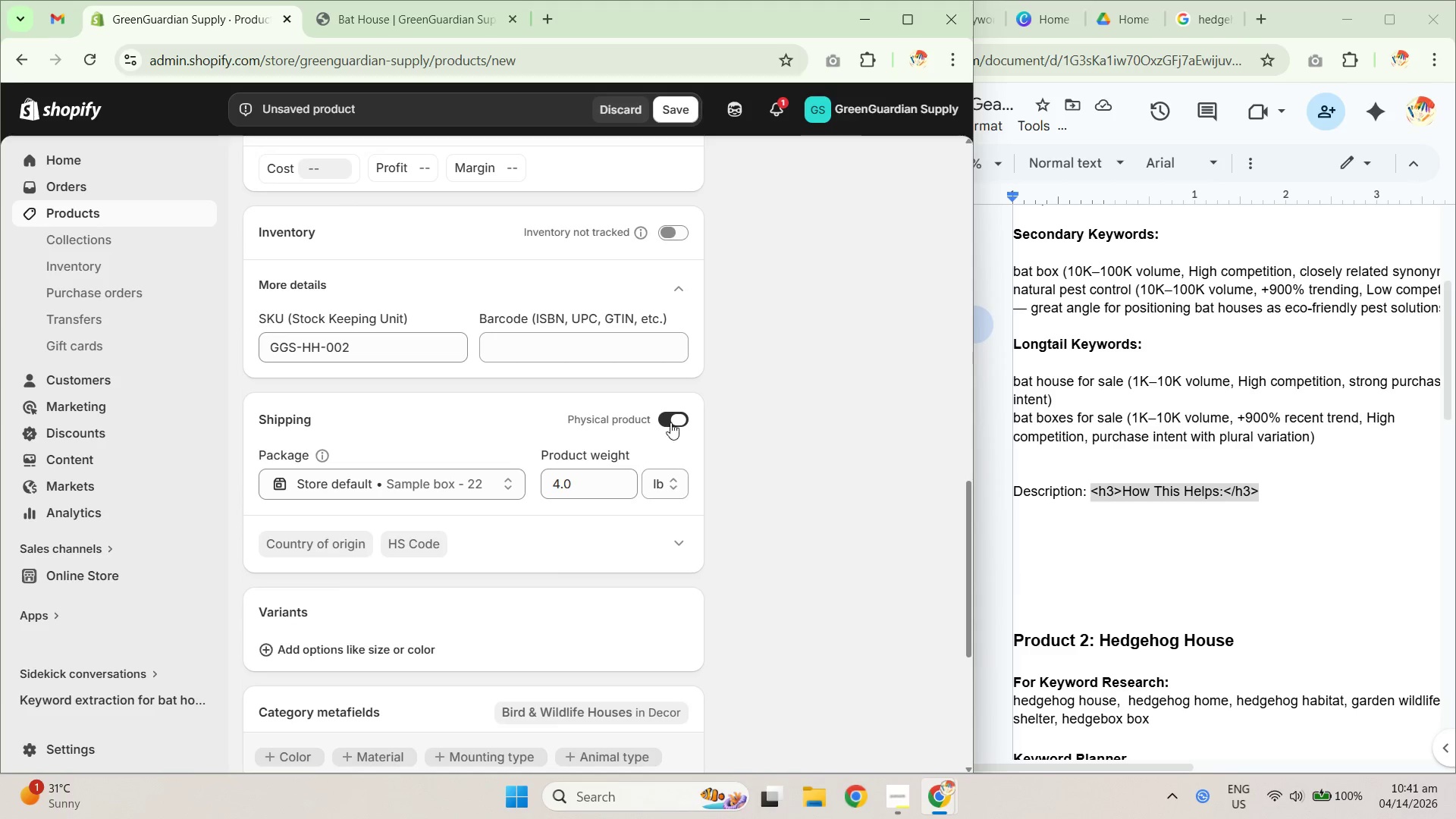 
scroll: coordinate [563, 623], scroll_direction: down, amount: 1.0
 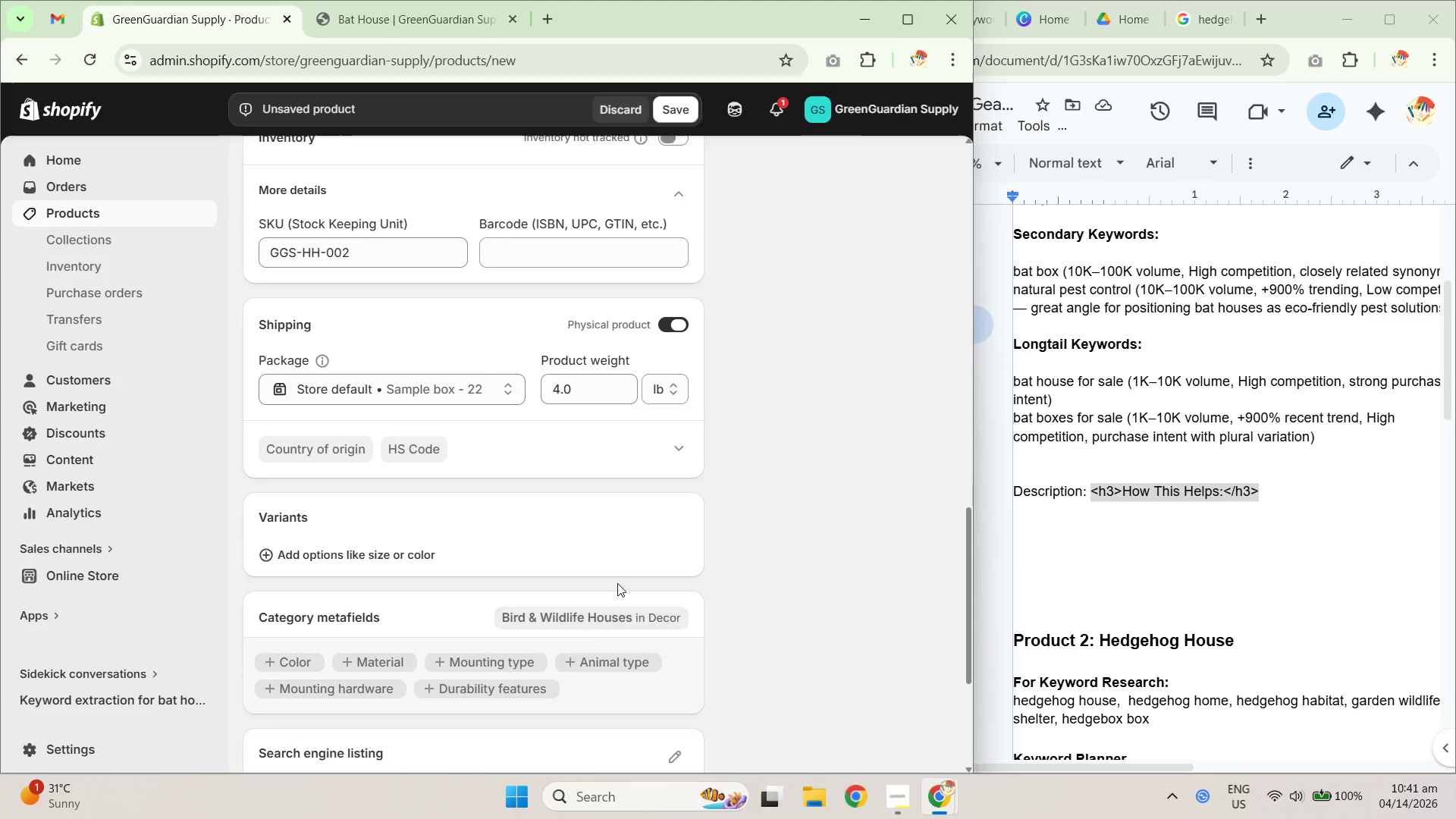 
scroll: coordinate [864, 445], scroll_direction: up, amount: 11.0
 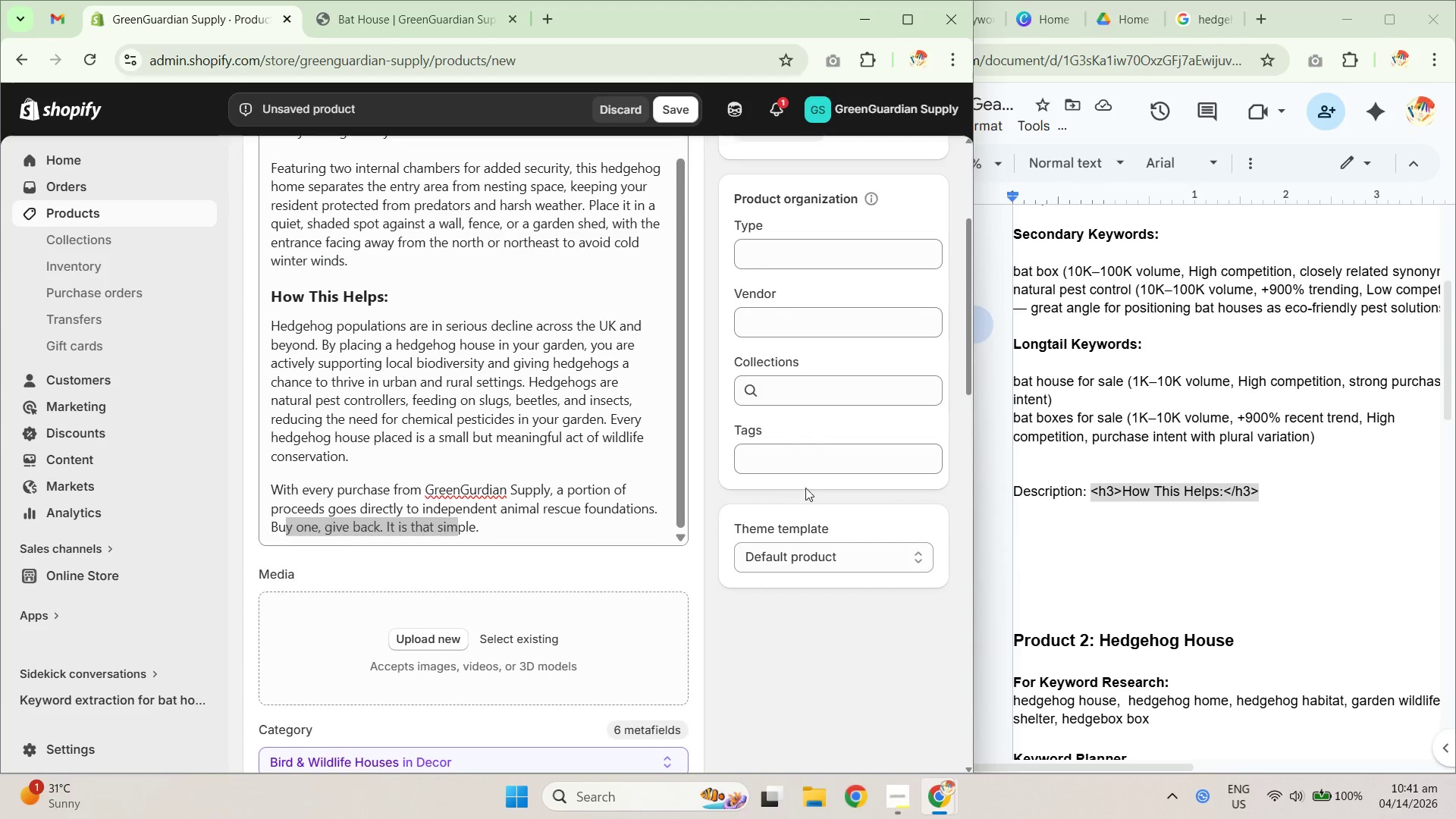 
left_click([808, 456])
 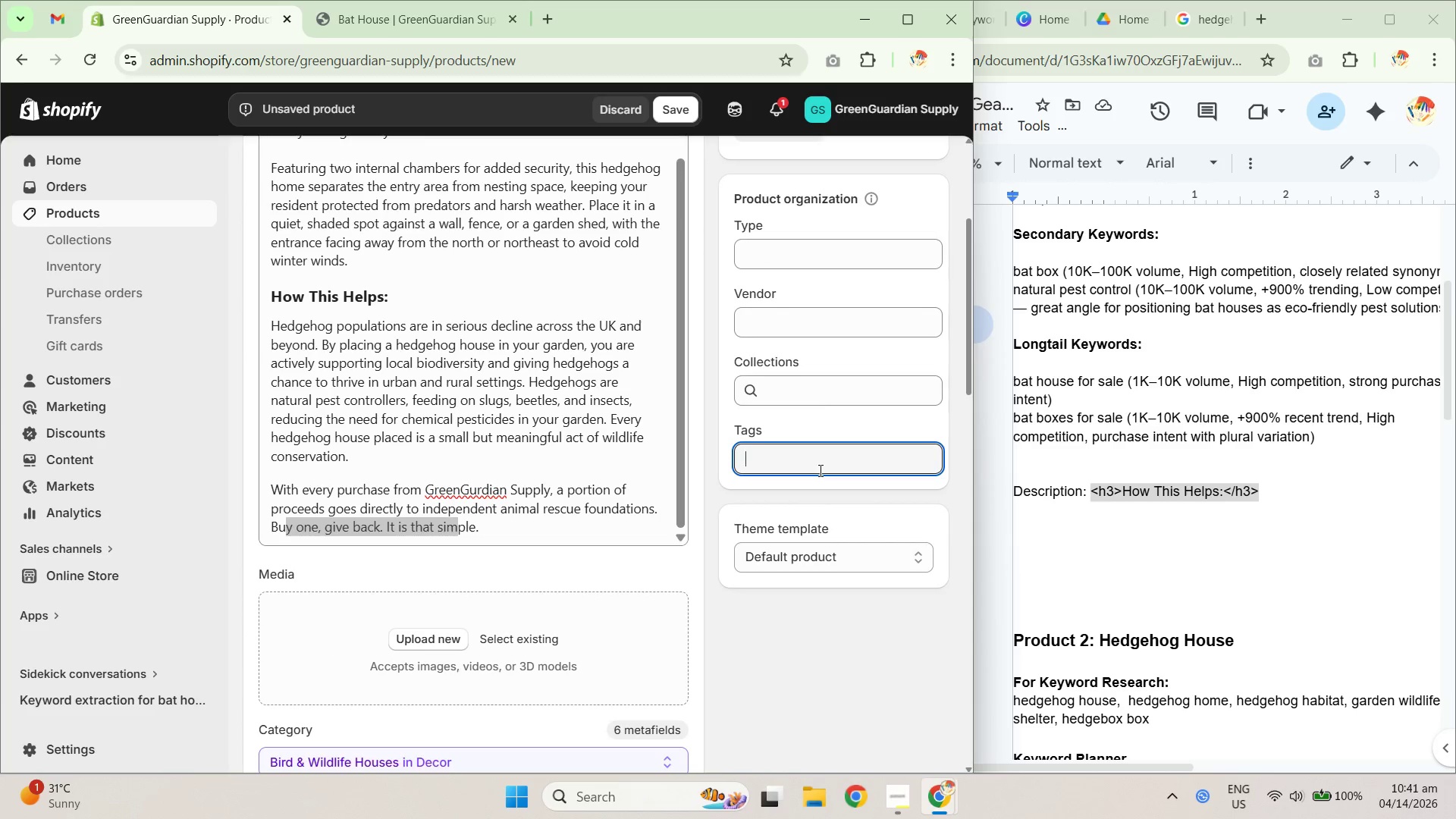 
type(hedgehog house)
 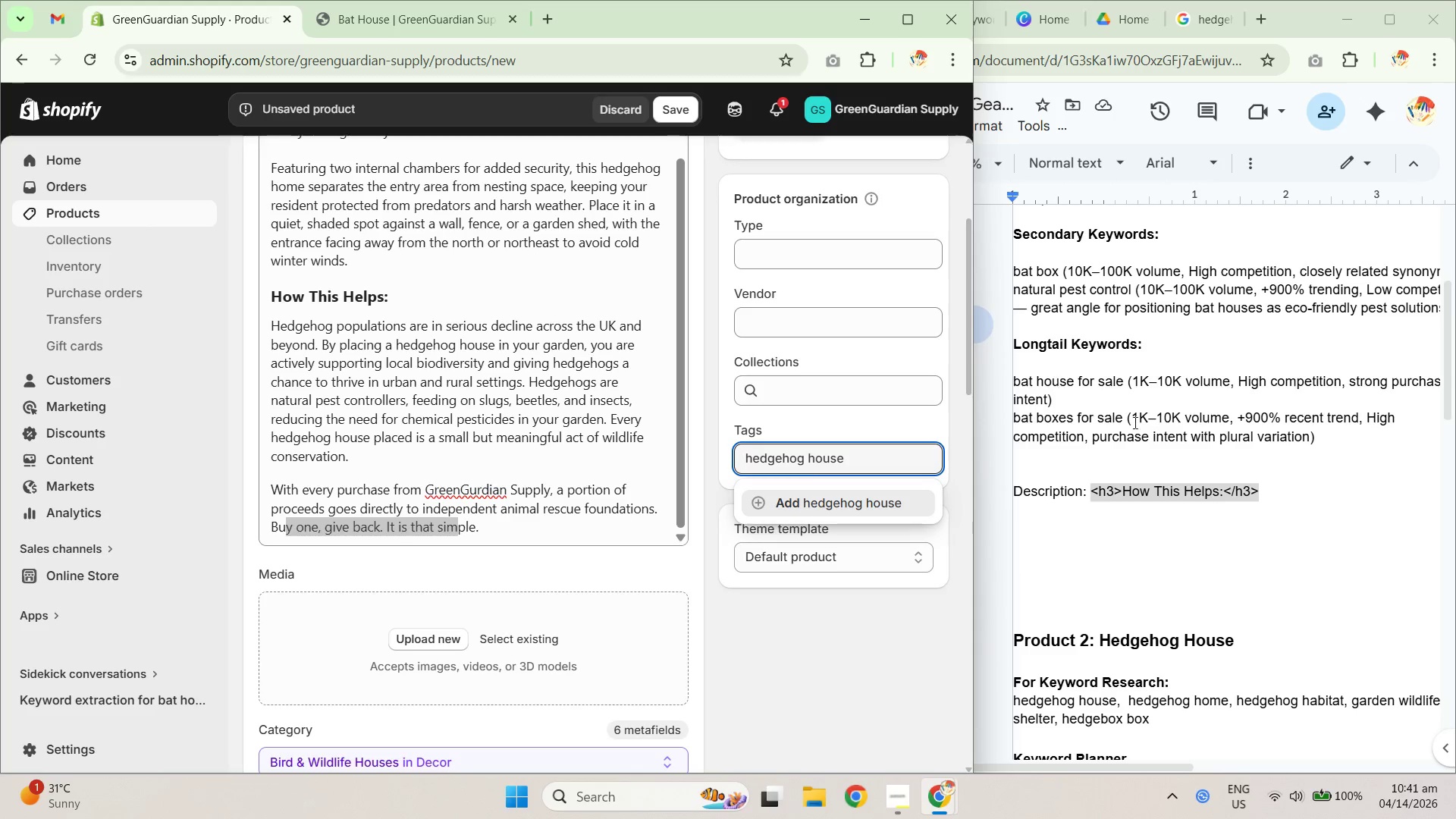 
scroll: coordinate [1144, 424], scroll_direction: down, amount: 3.0
 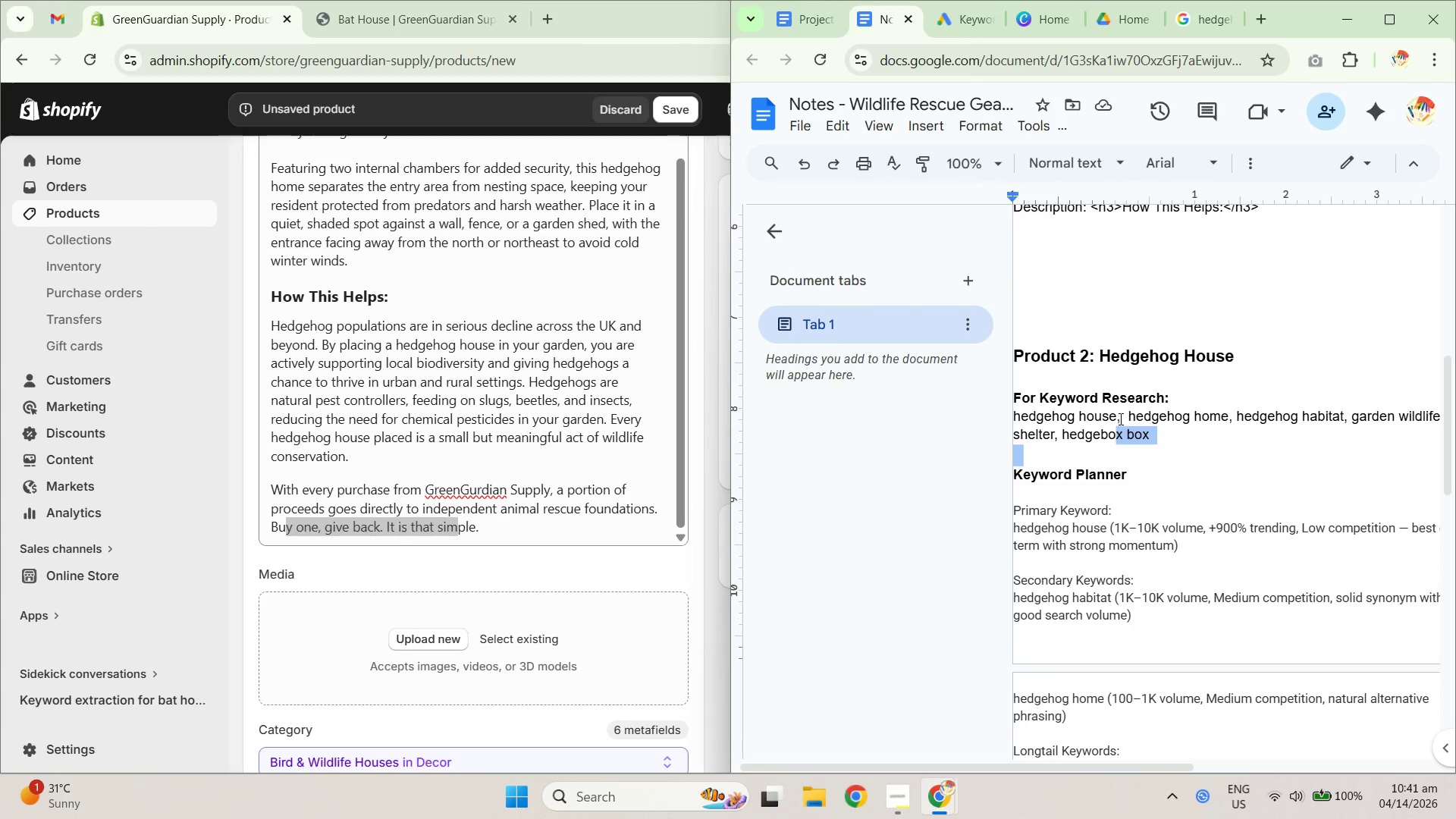 
left_click([1114, 410])
 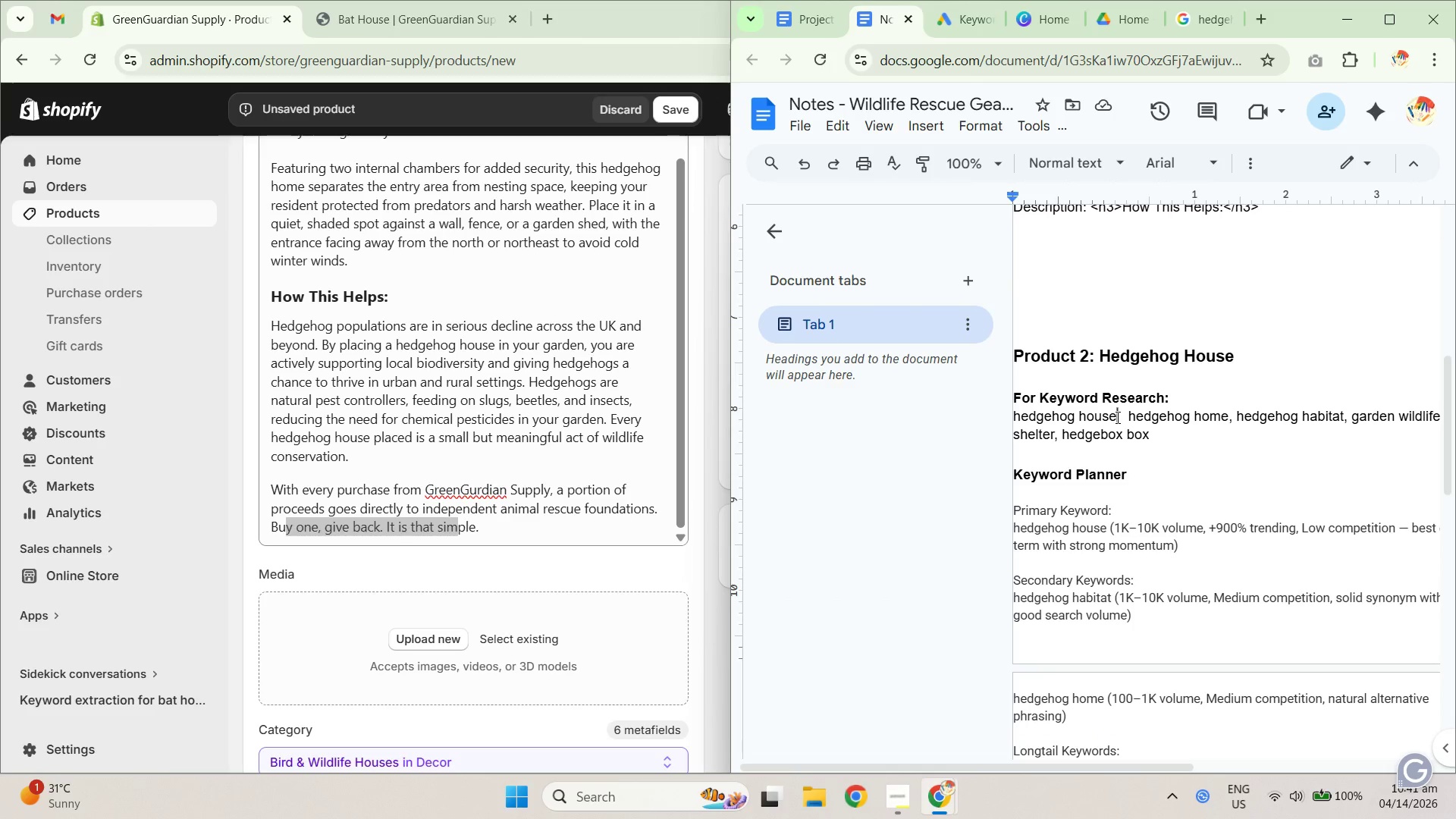 
left_click_drag(start_coordinate=[1116, 417], to_coordinate=[1015, 420])
 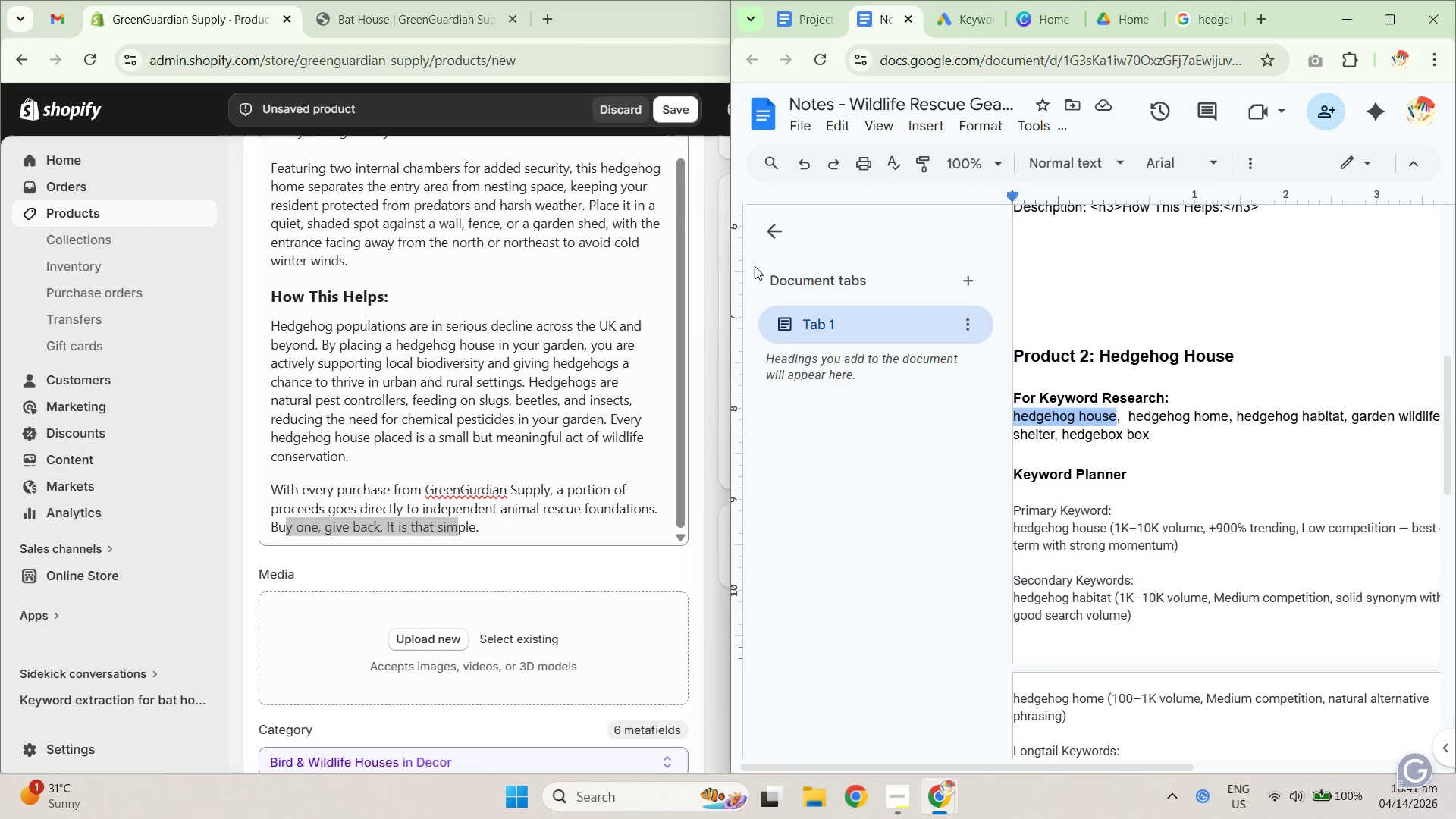 
key(Control+C)
 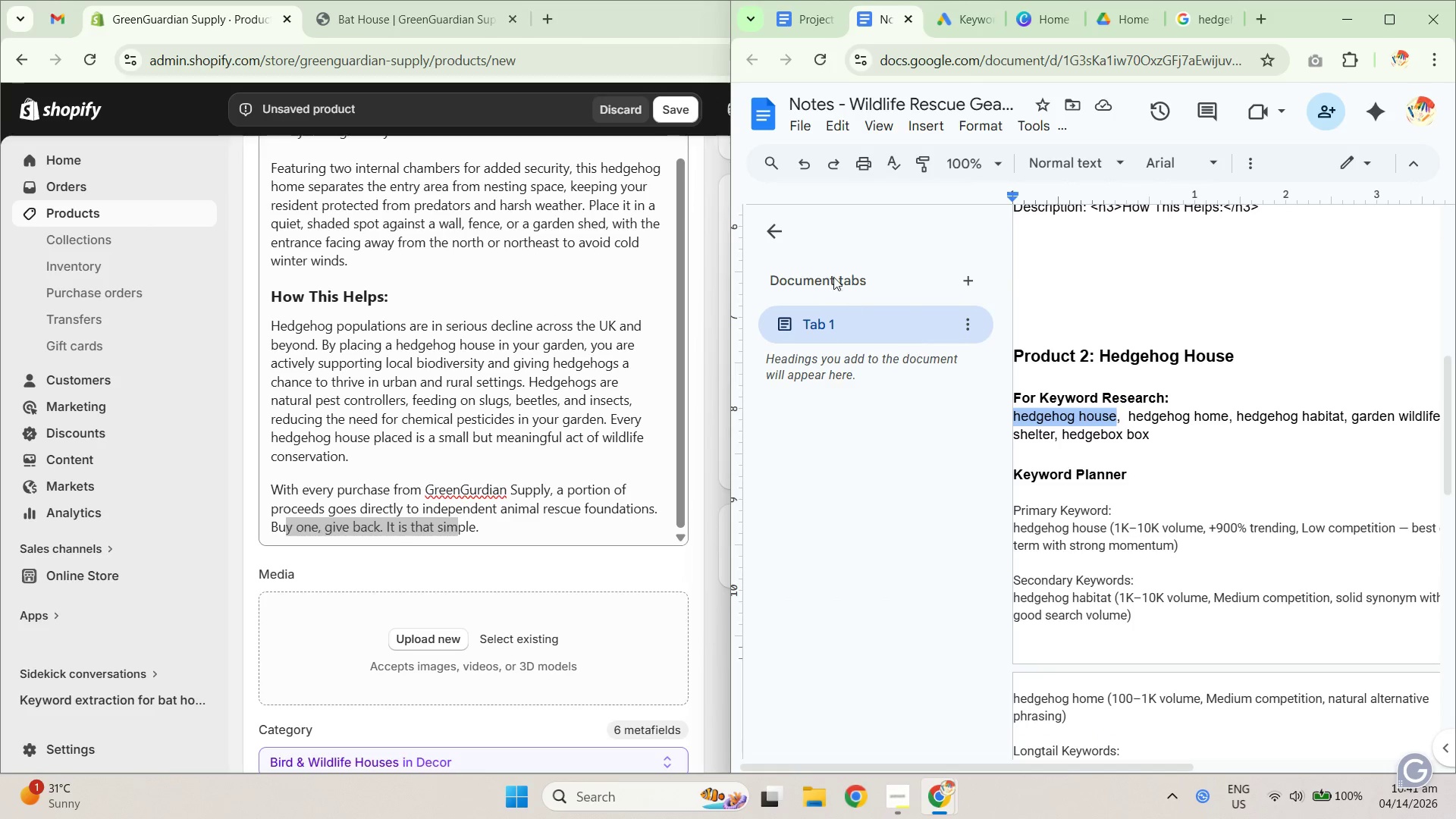 
key(Control+C)
 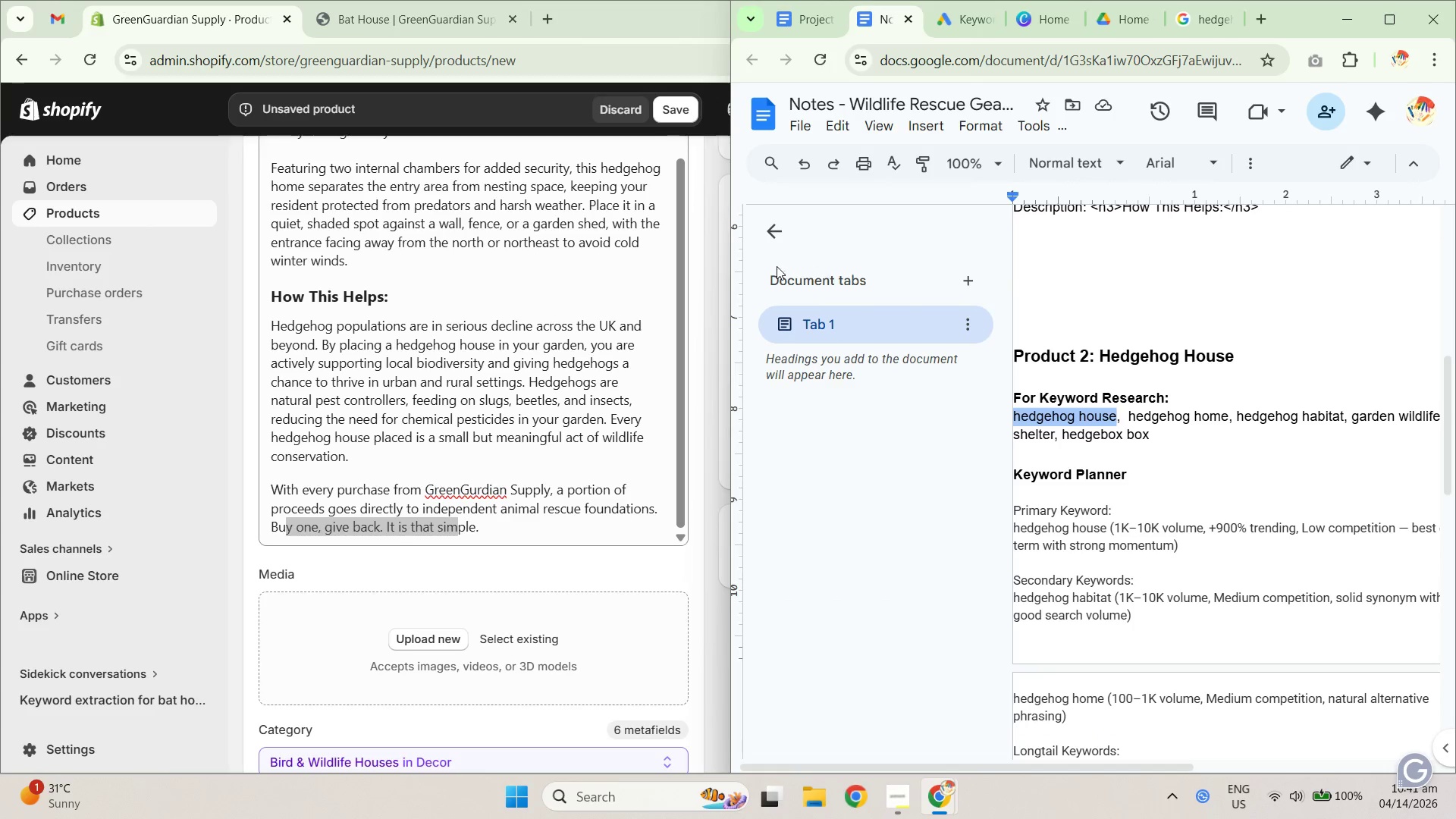 
key(Control+C)
 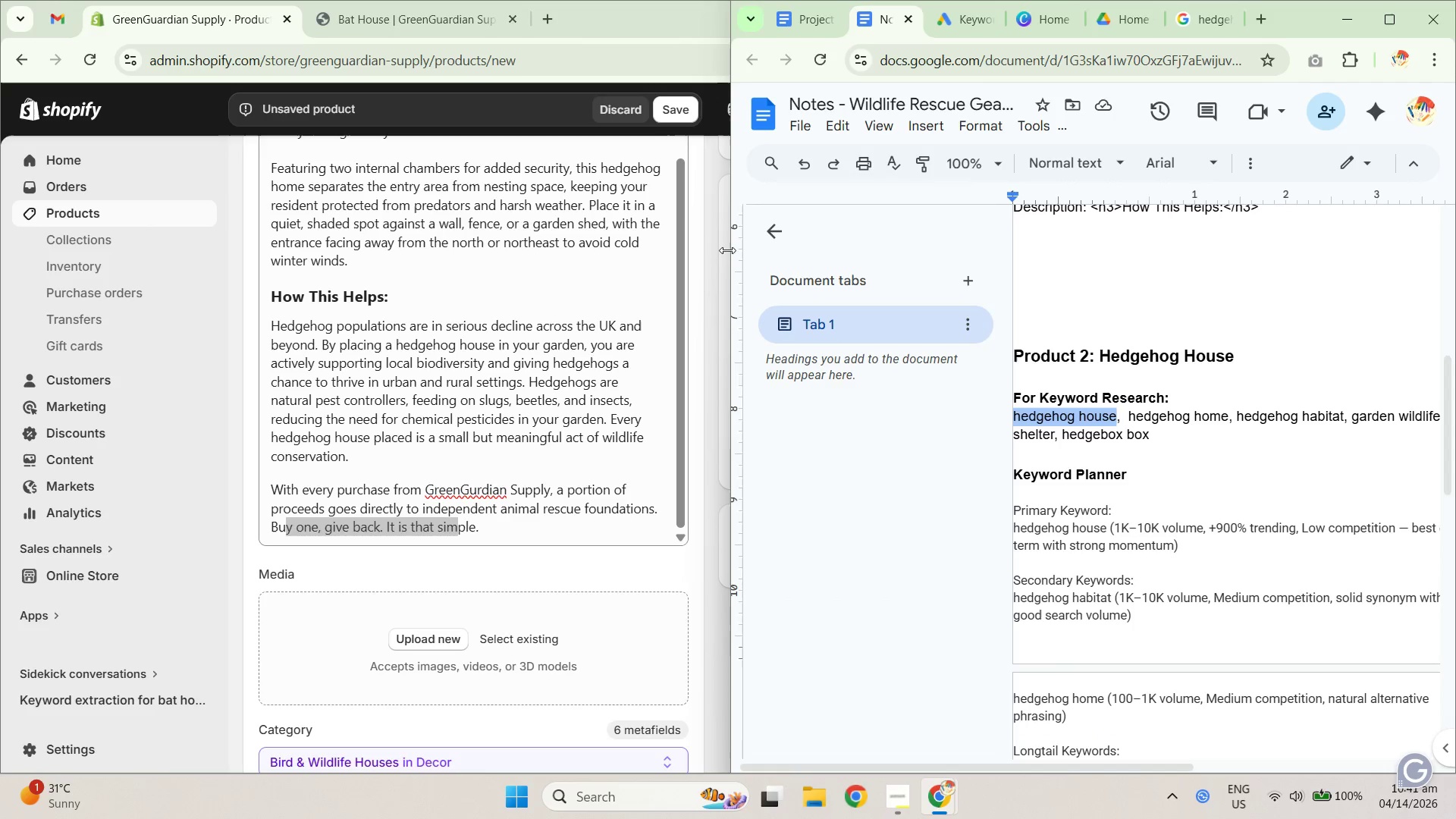 
left_click_drag(start_coordinate=[726, 250], to_coordinate=[918, 270])
 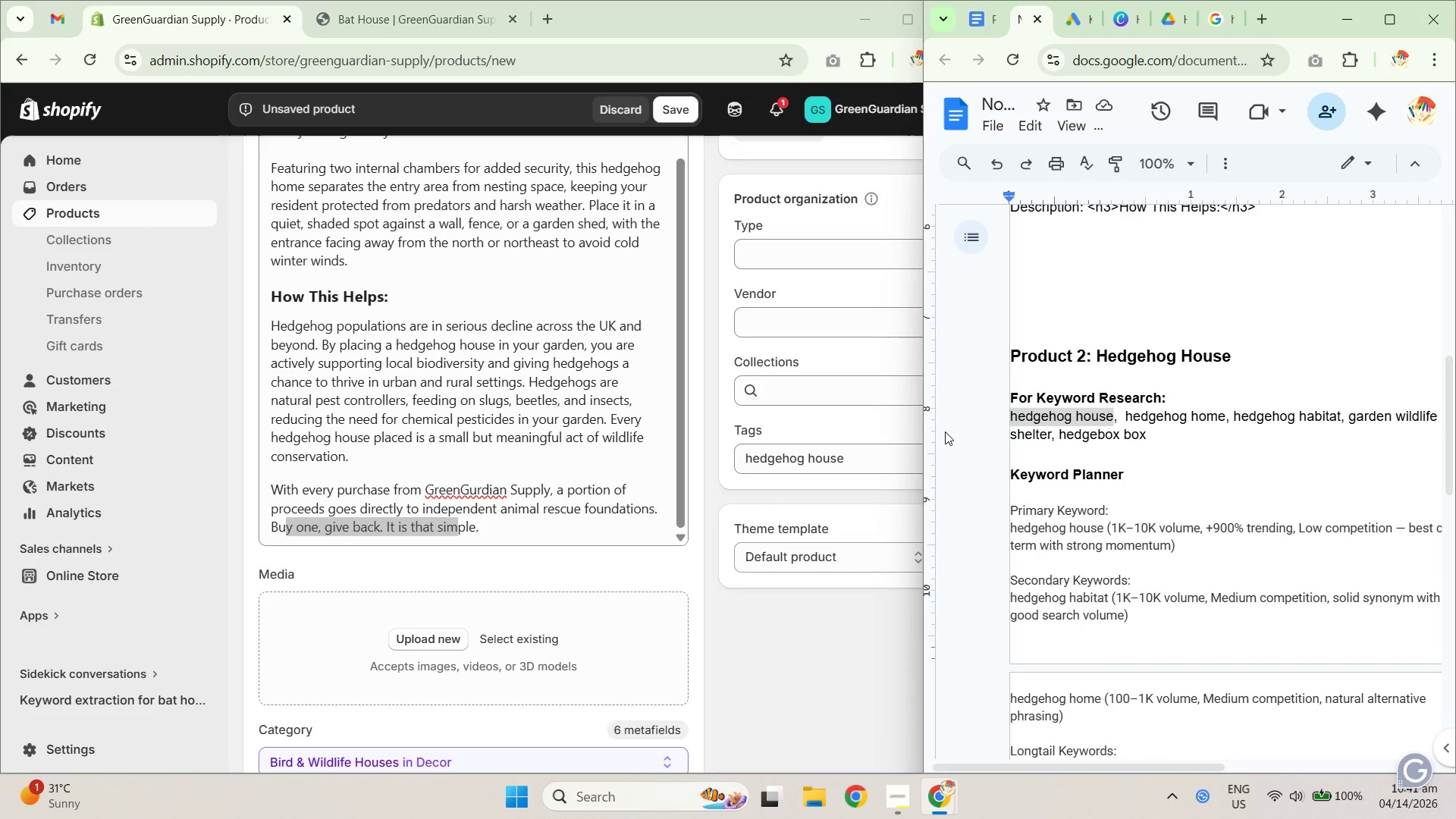 
left_click_drag(start_coordinate=[921, 414], to_coordinate=[959, 422])
 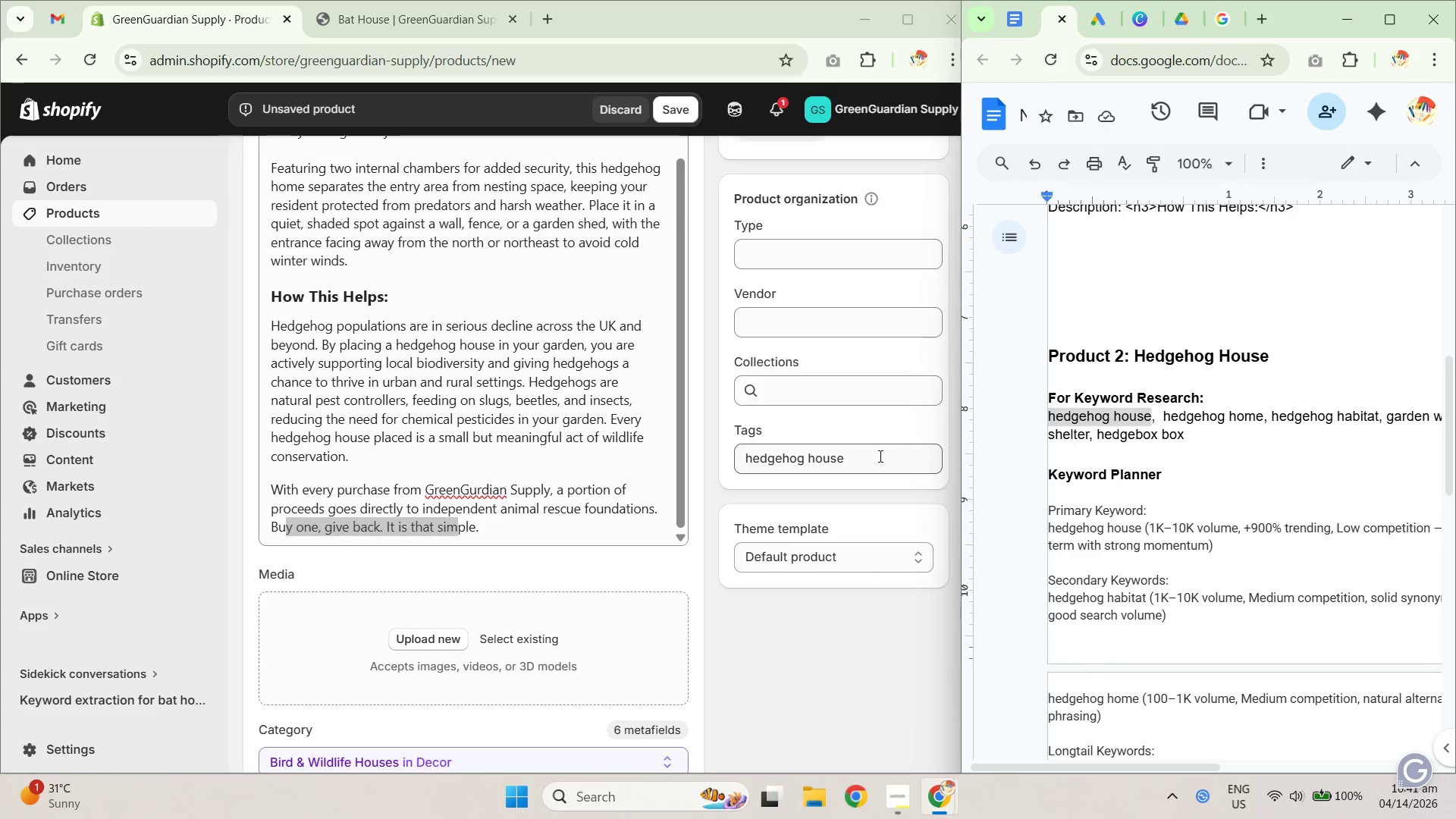 
left_click_drag(start_coordinate=[872, 453], to_coordinate=[708, 453])
 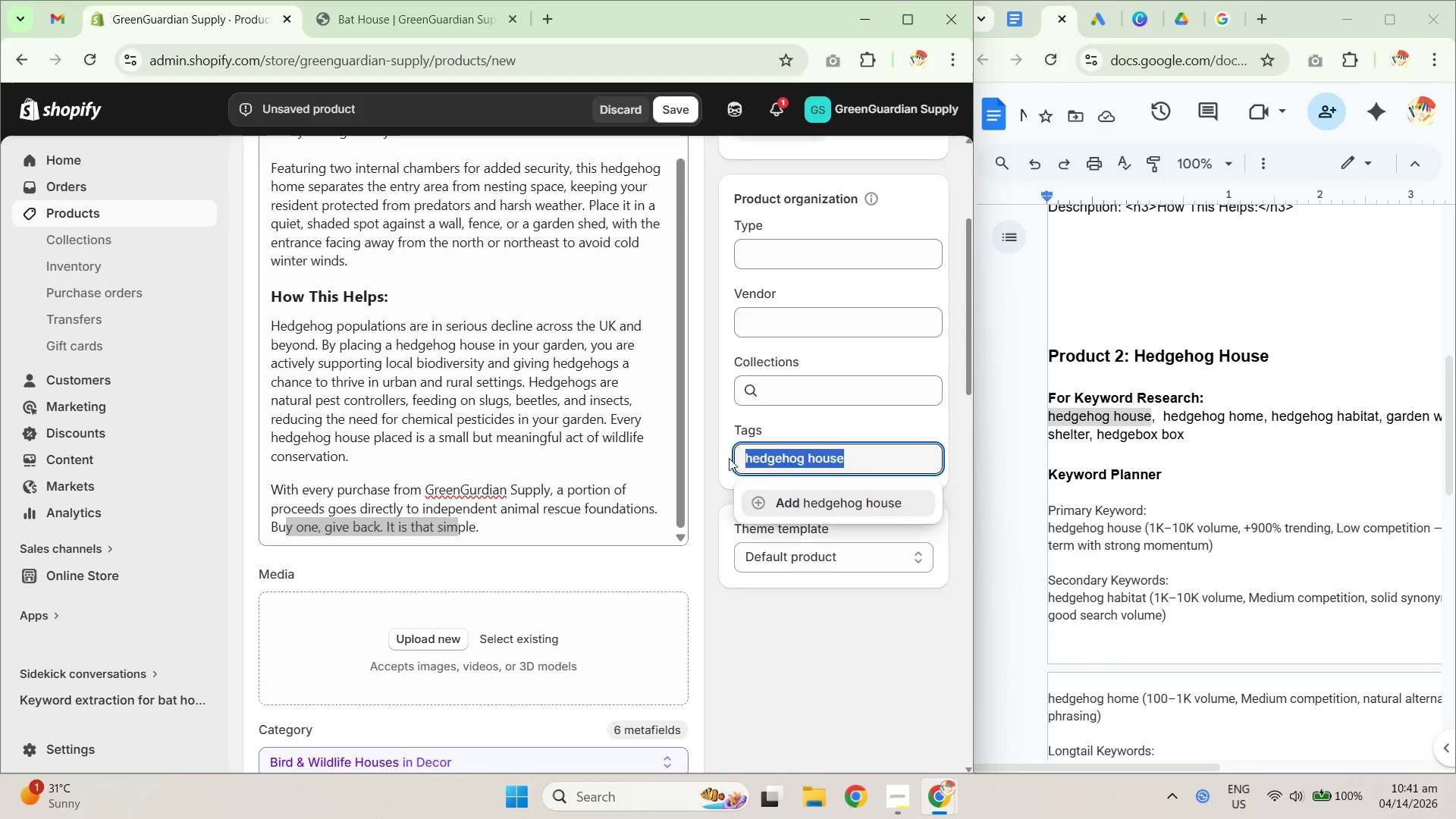 
key(Control+ControlLeft)
 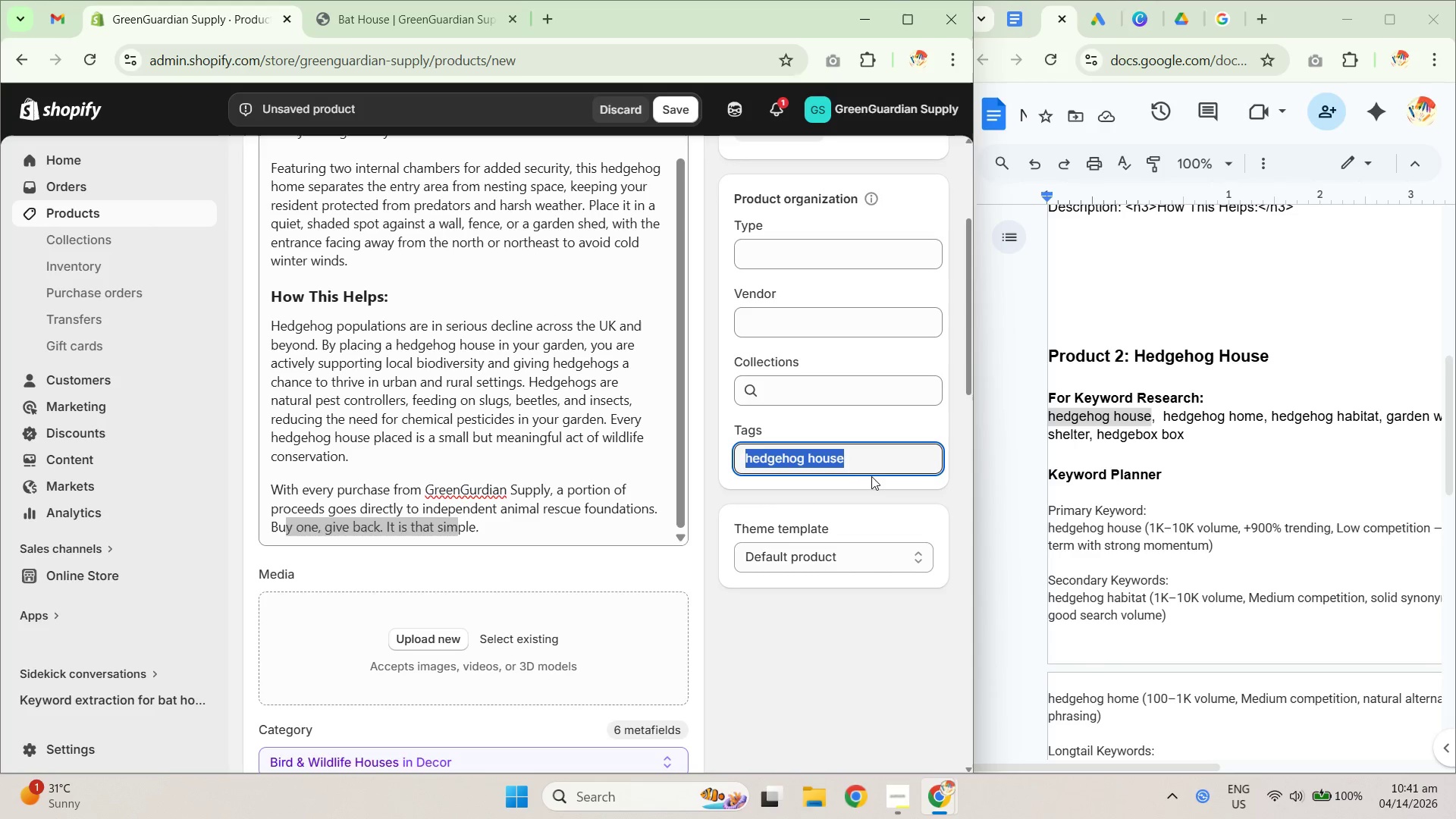 
key(Control+ControlLeft)
 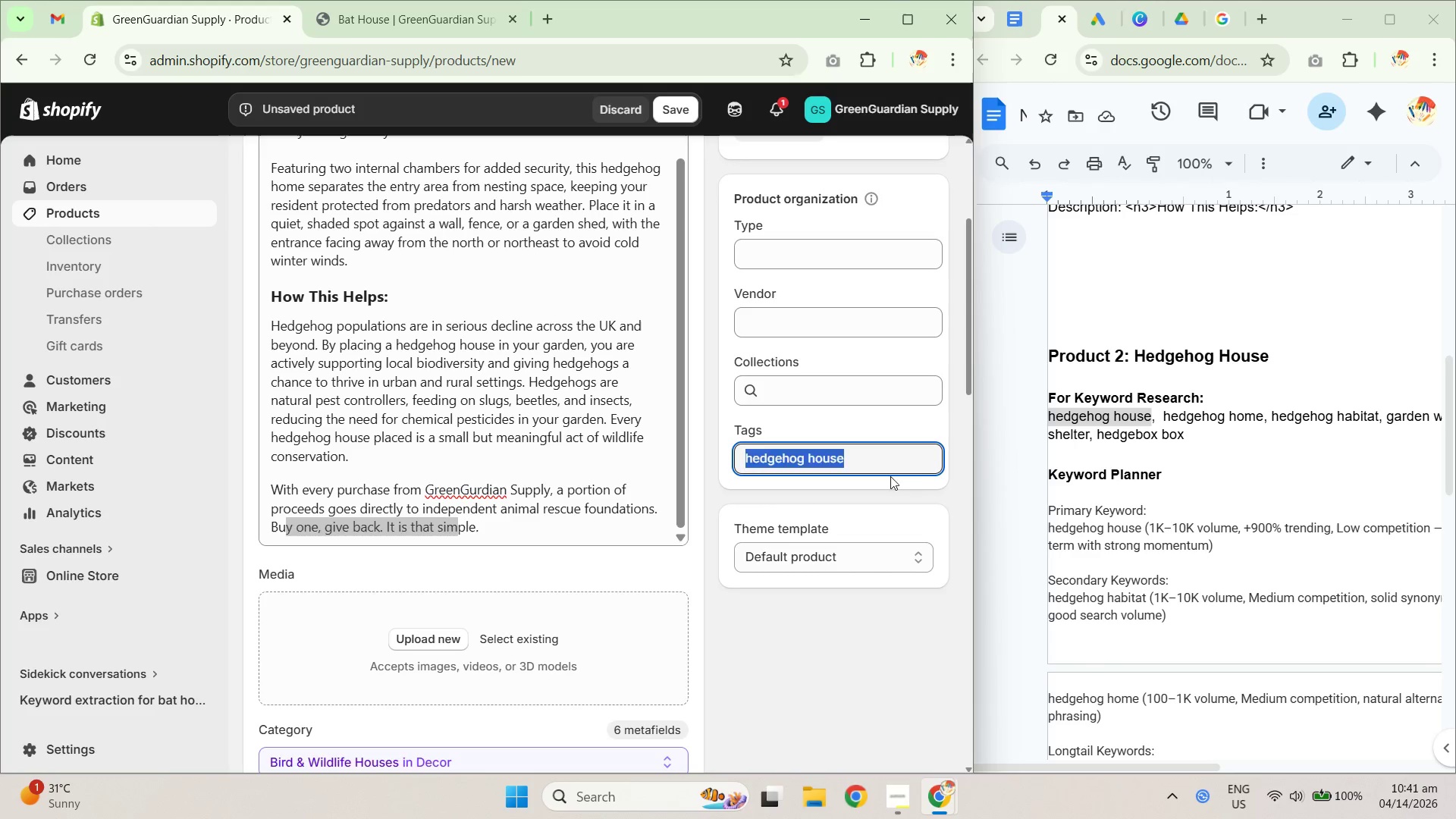 
key(Control+V)
 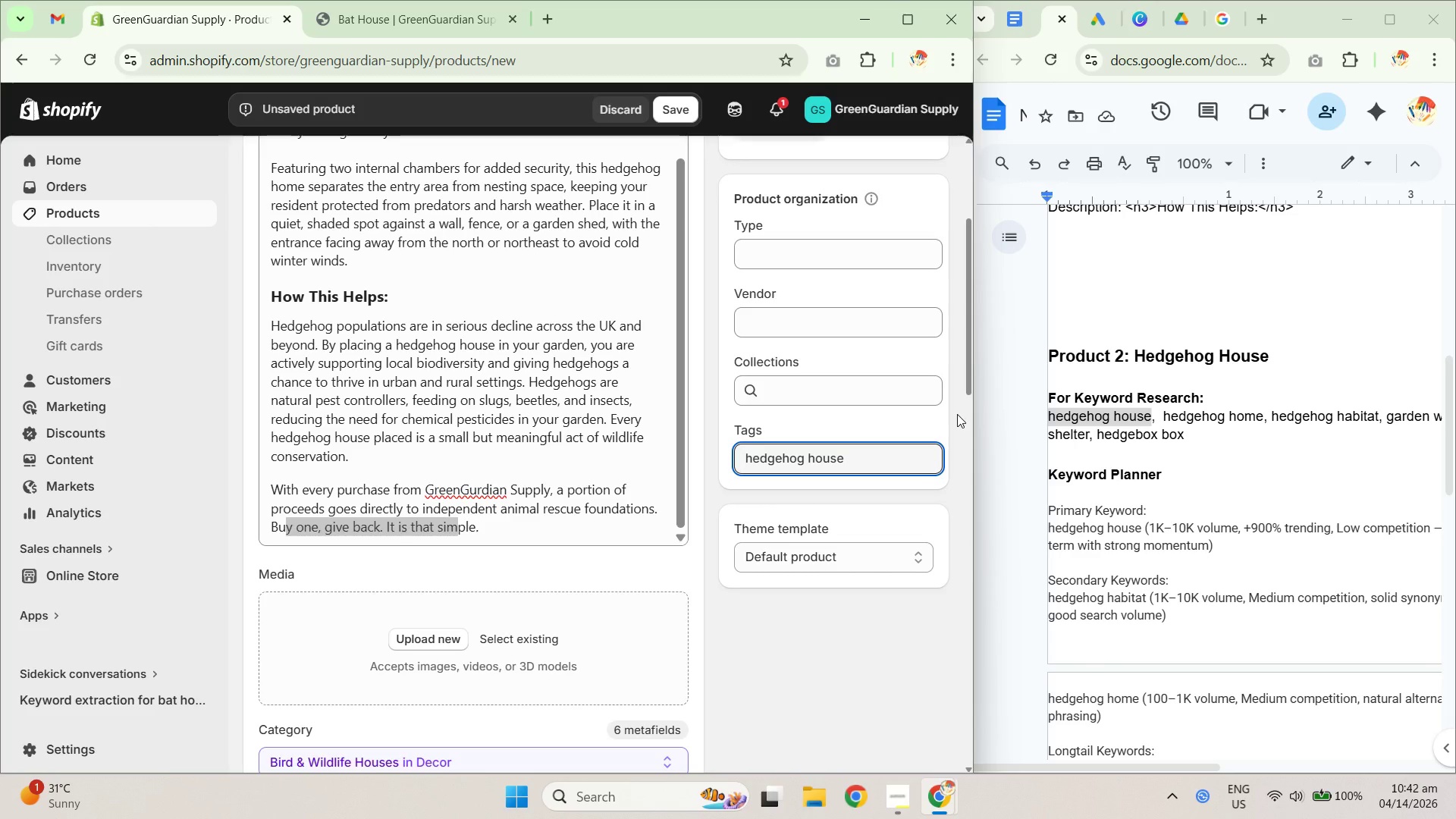 
key(NumpadEnter)
 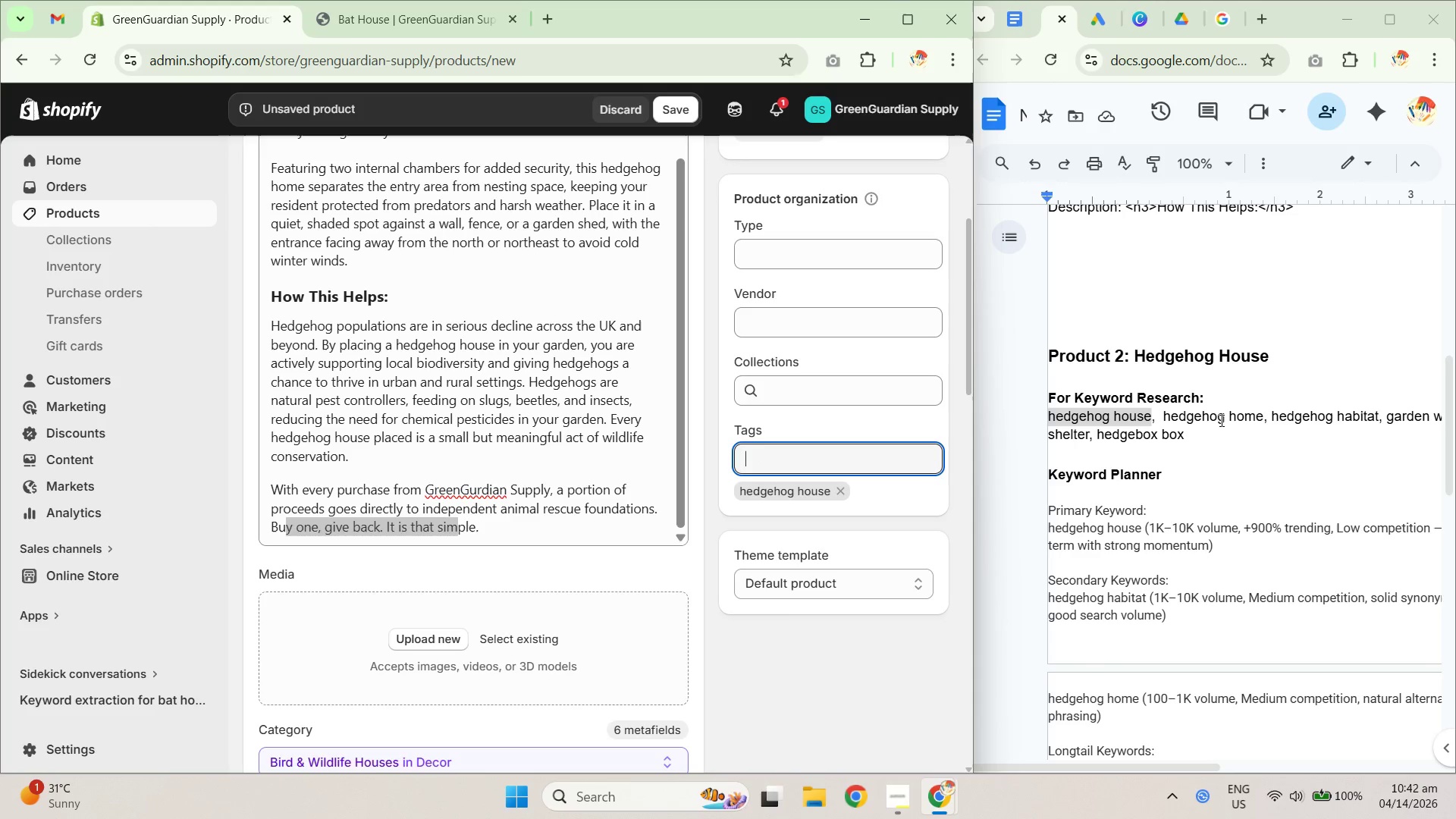 
left_click_drag(start_coordinate=[1162, 418], to_coordinate=[1262, 416])
 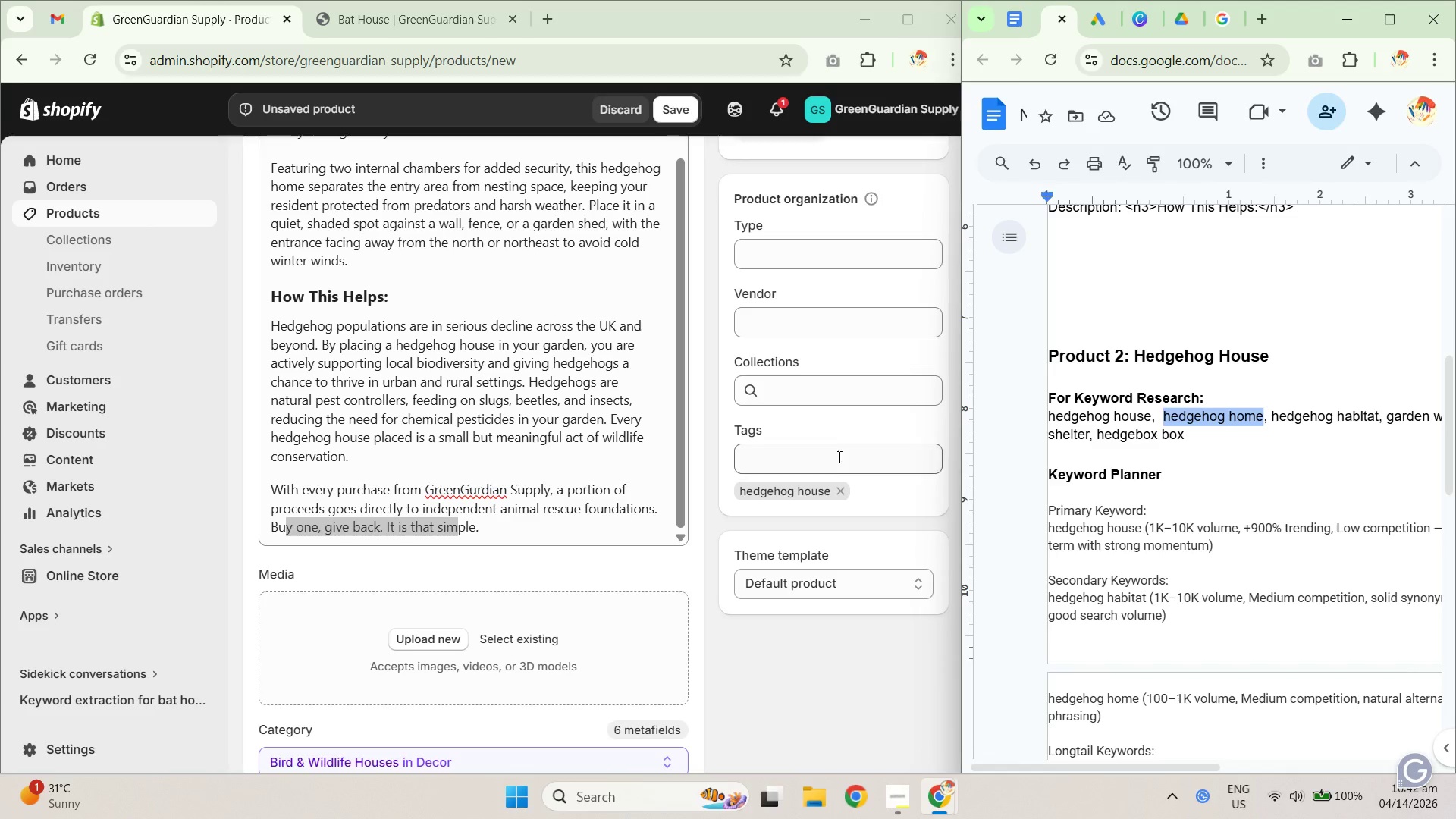 
key(Control+C)
 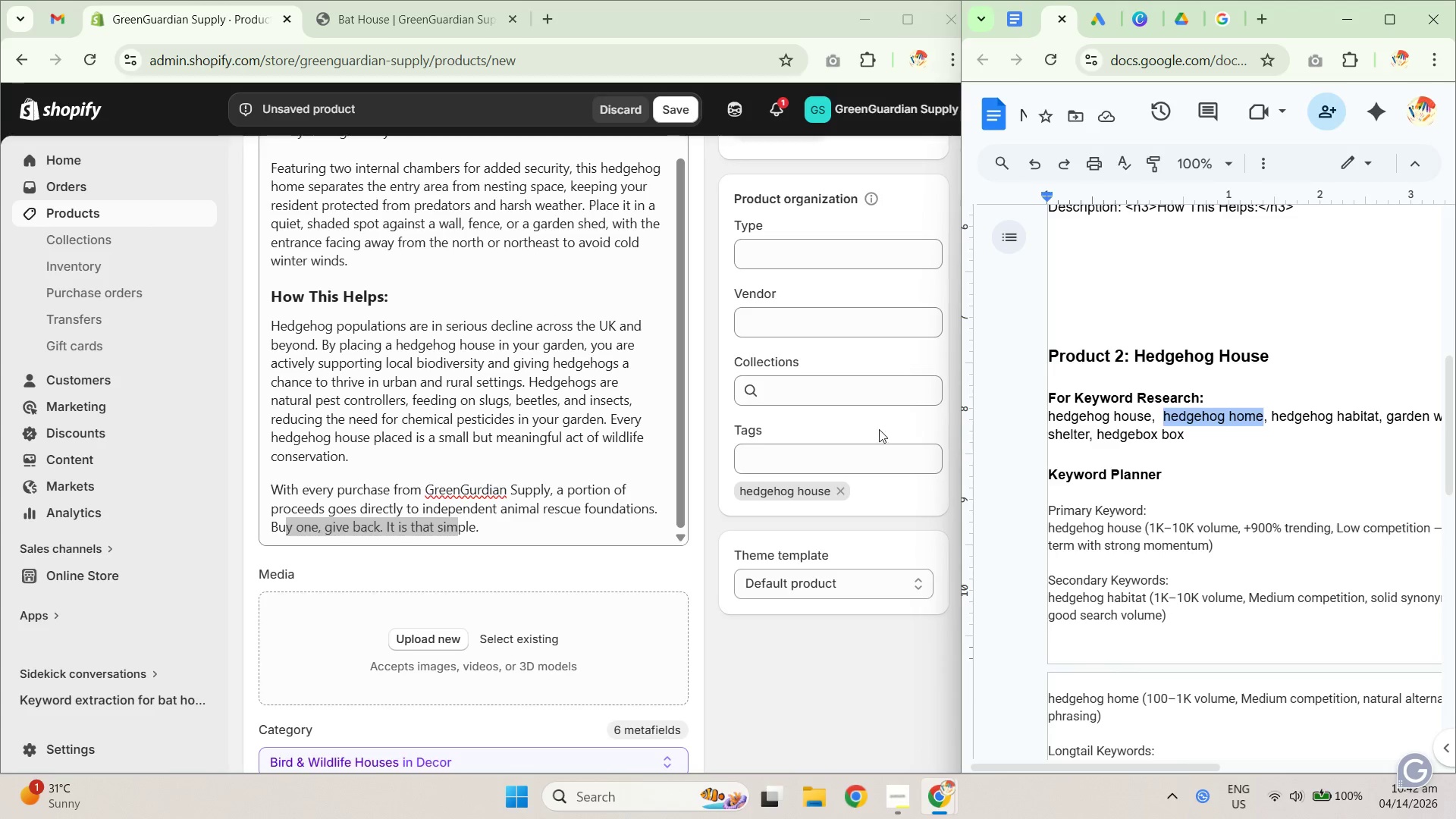 
key(Control+C)
 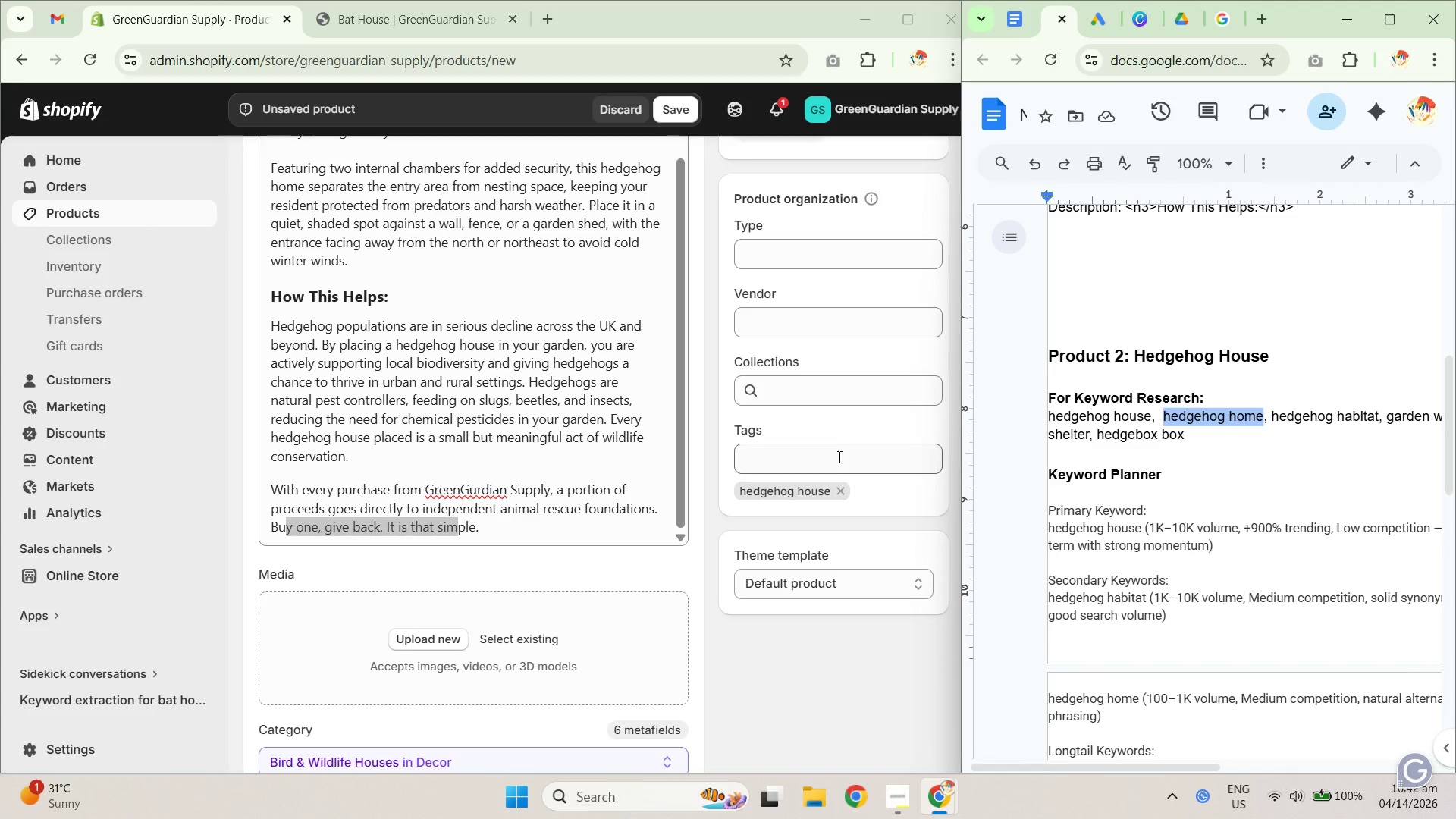 
left_click([839, 463])
 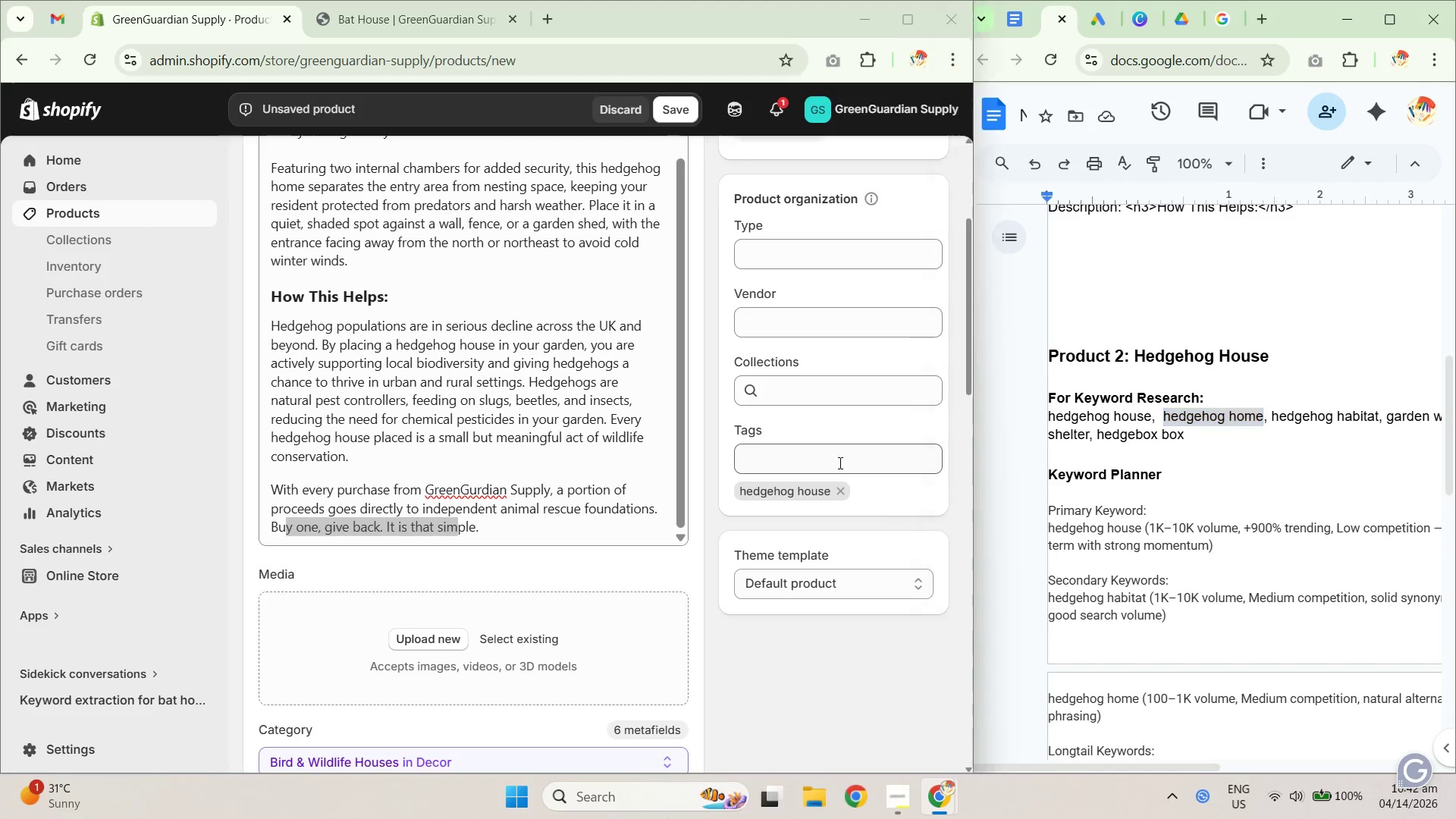 
key(Control+ControlLeft)
 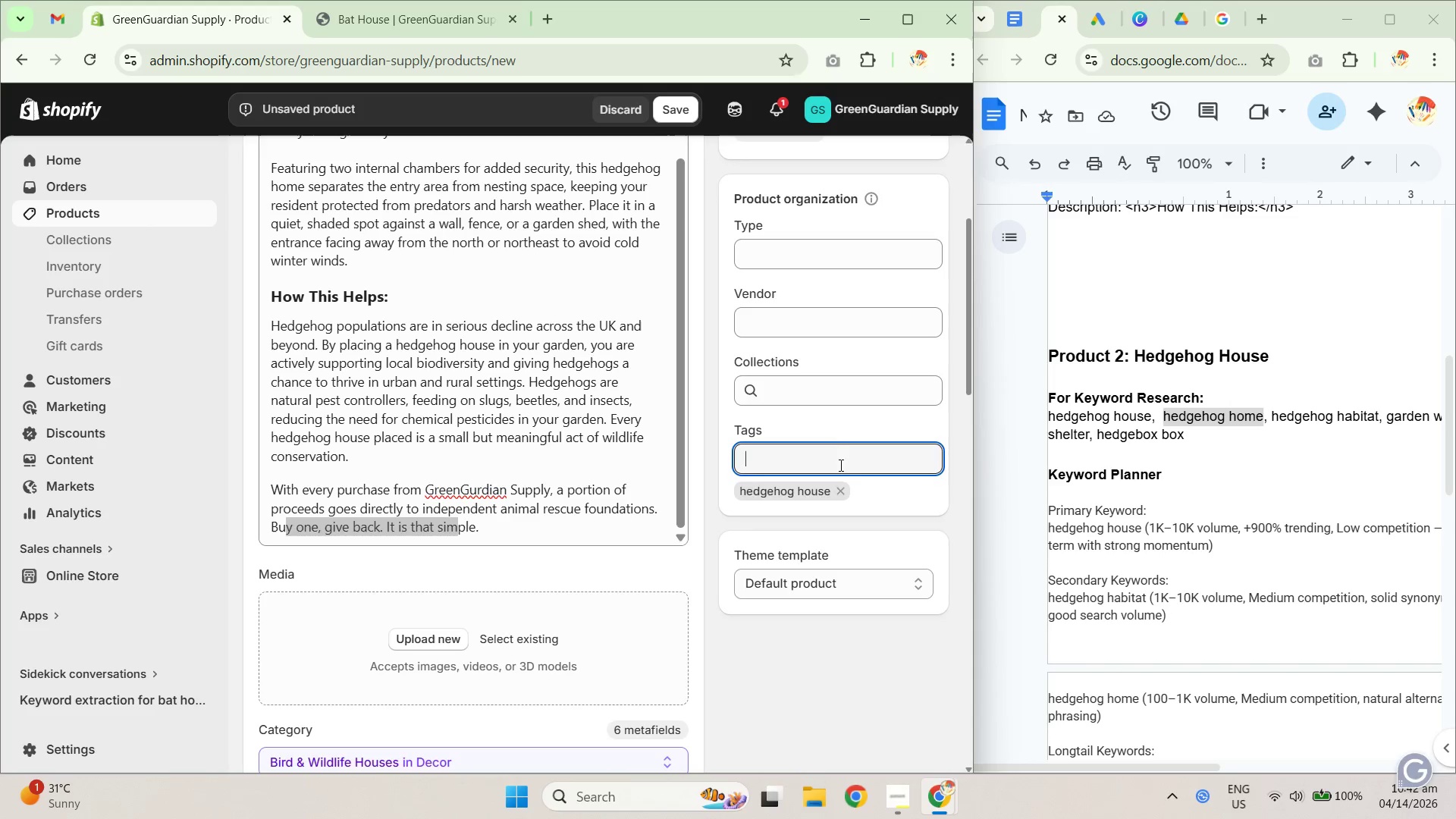 
key(Control+V)
 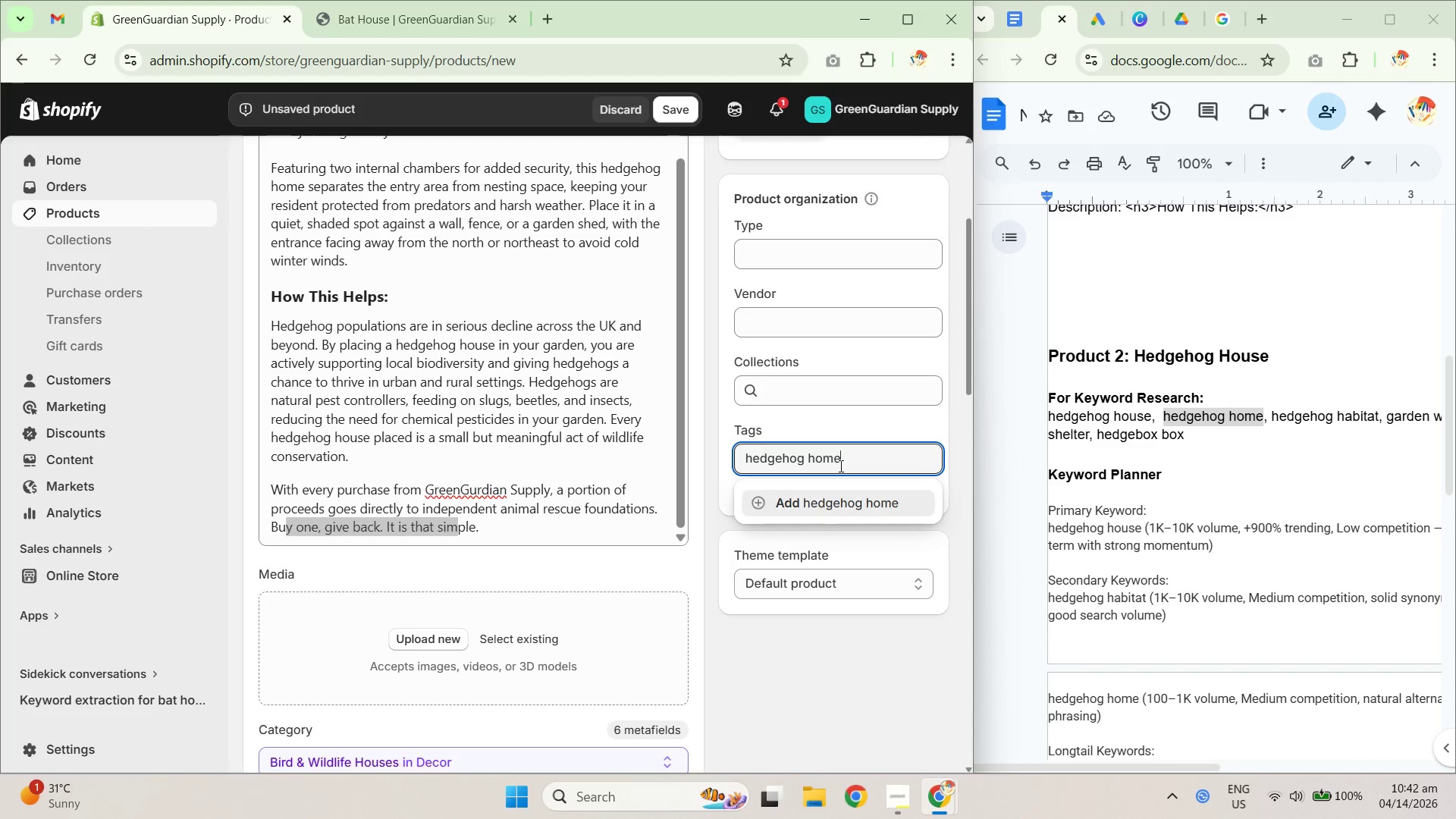 
key(NumpadEnter)
 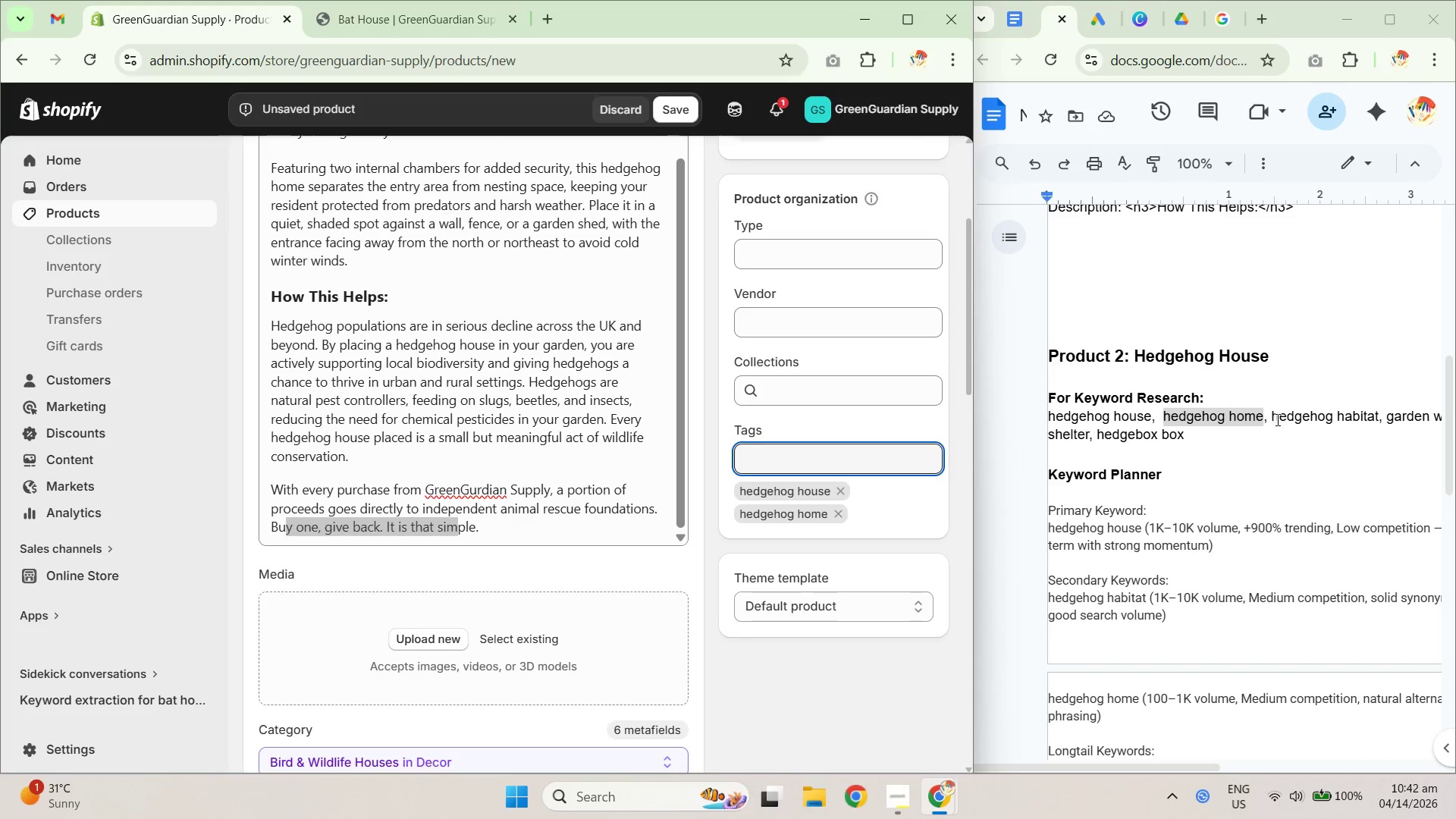 
left_click_drag(start_coordinate=[1274, 419], to_coordinate=[1379, 408])
 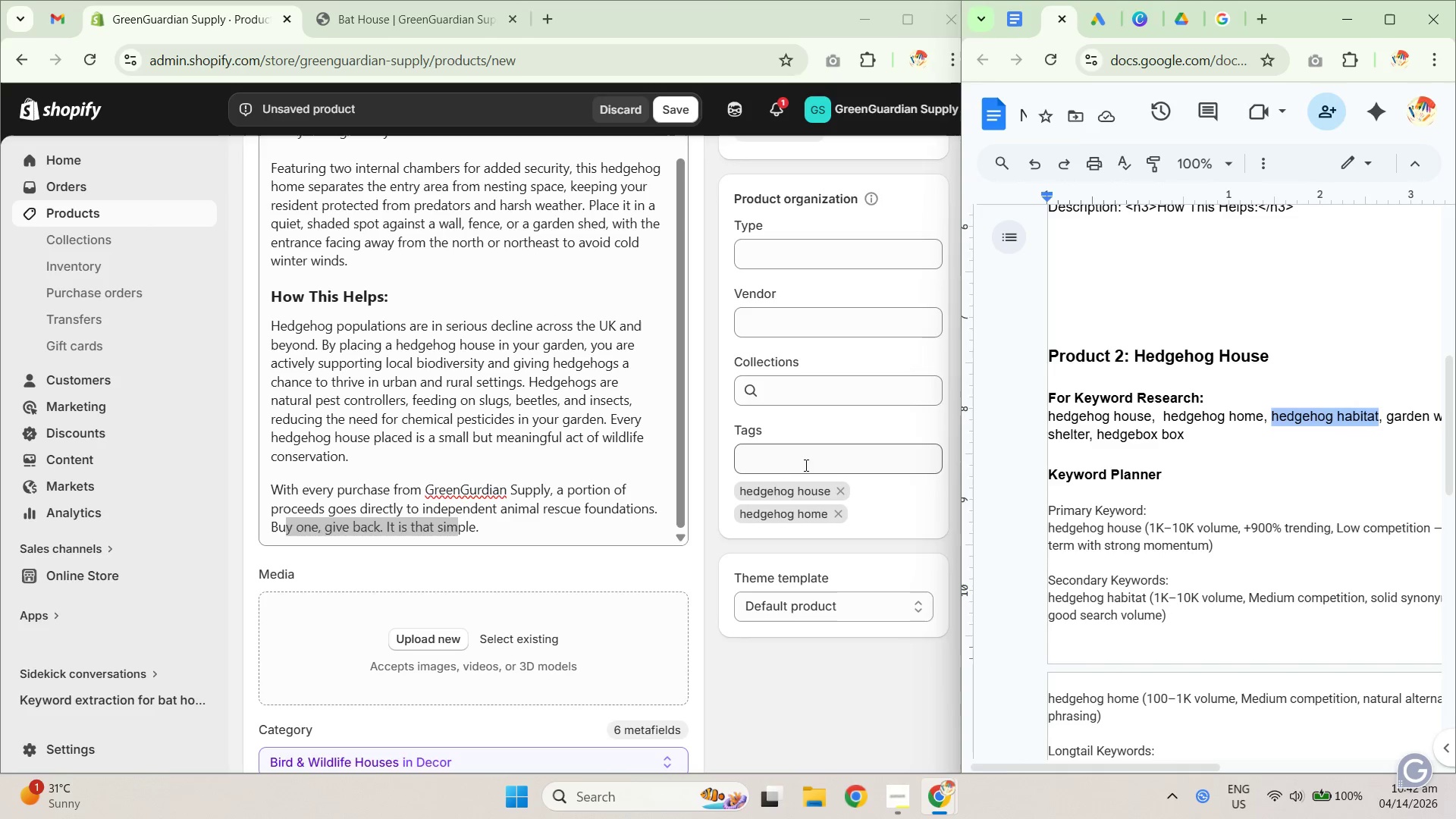 
key(Control+C)
 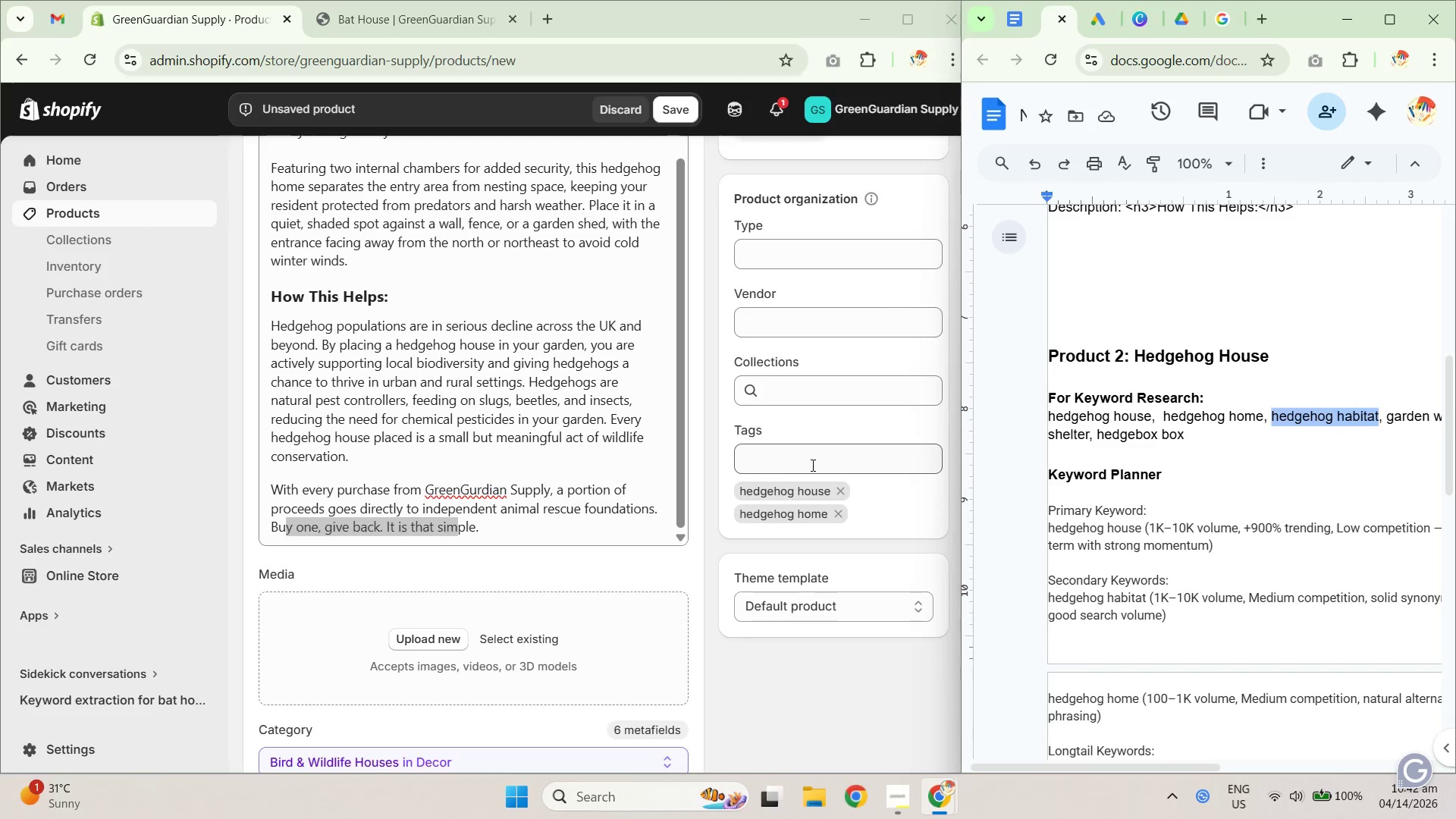 
key(Control+C)
 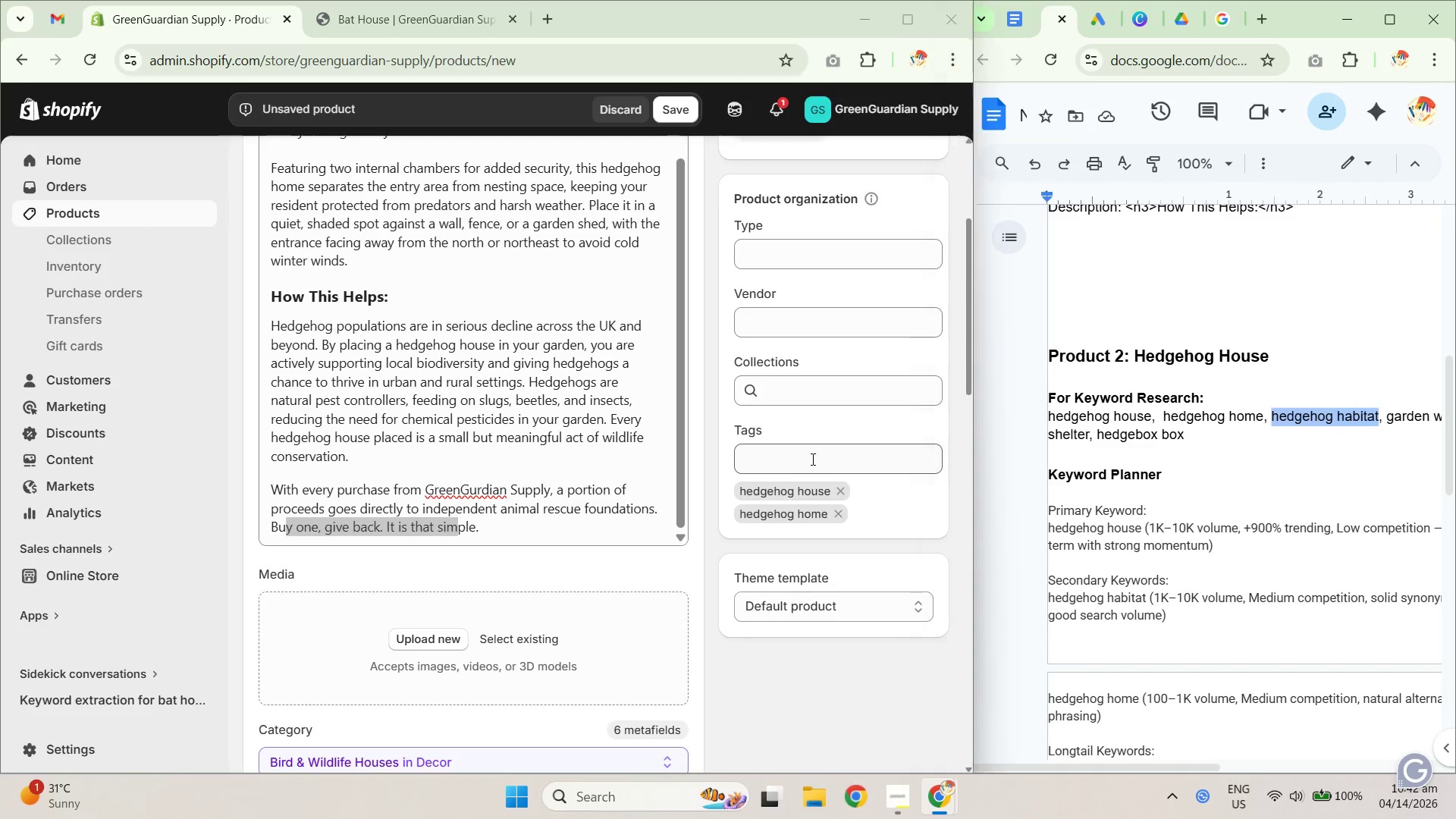 
left_click([811, 459])
 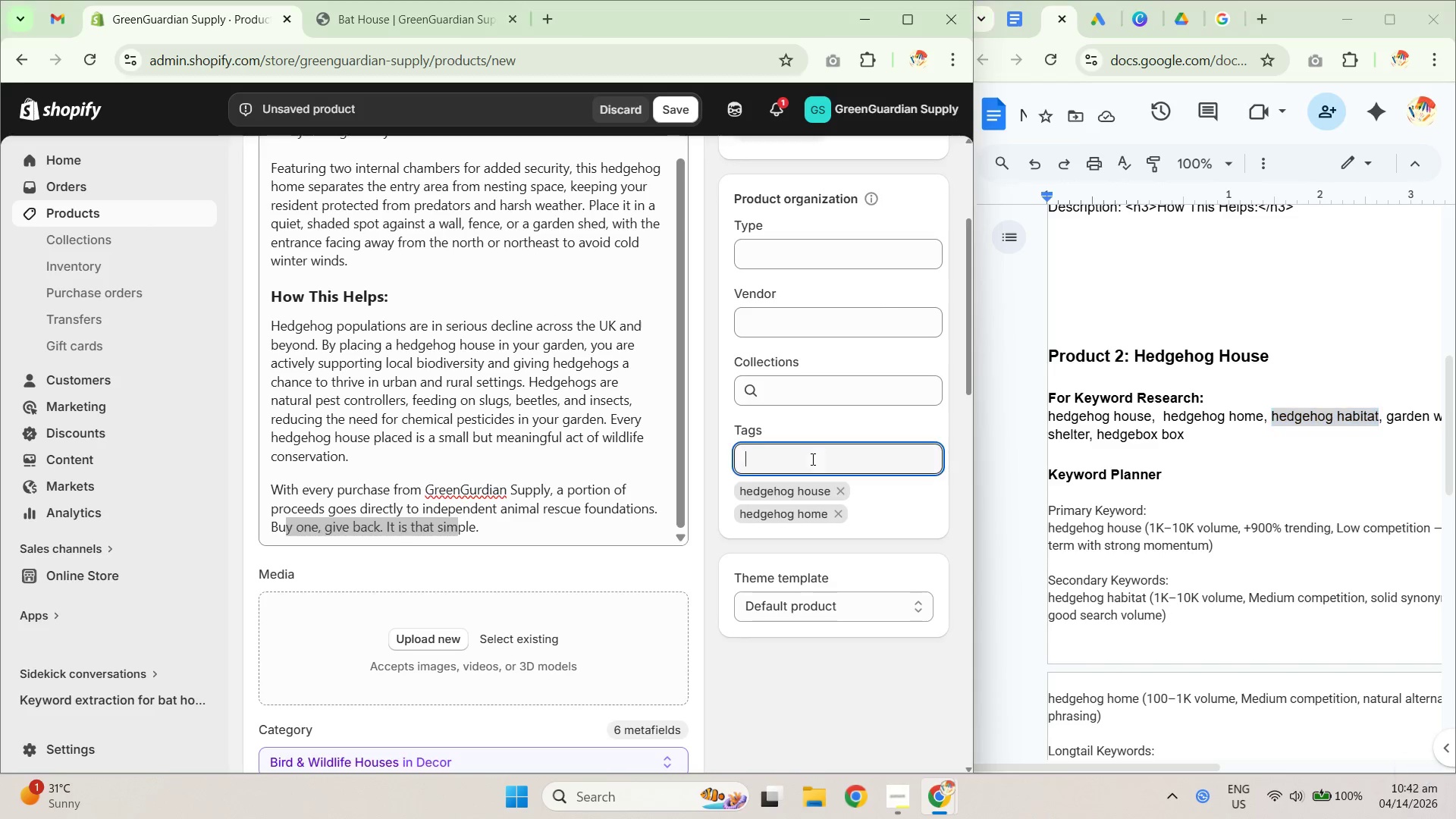 
key(Control+V)
 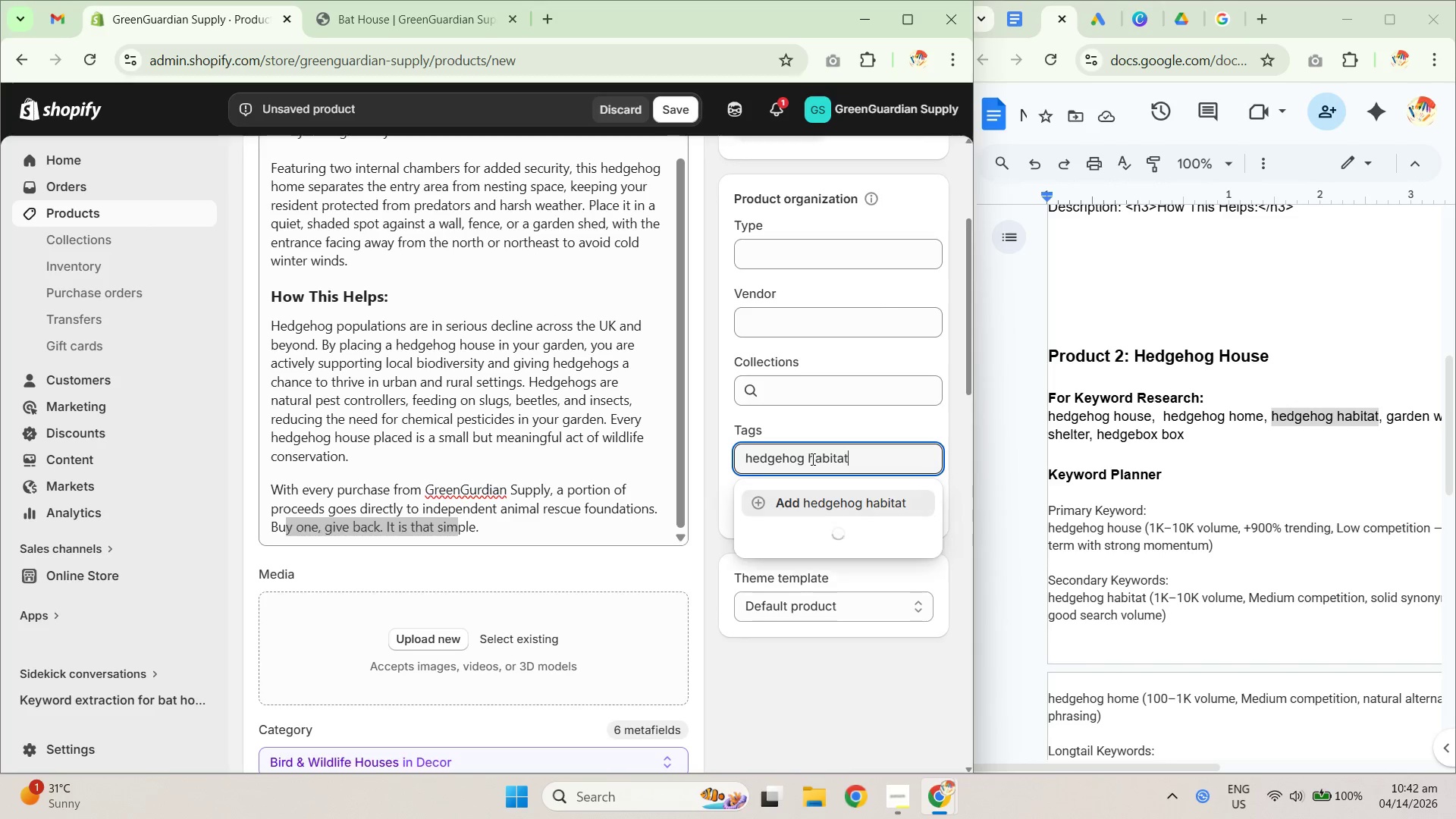 
key(NumpadEnter)
 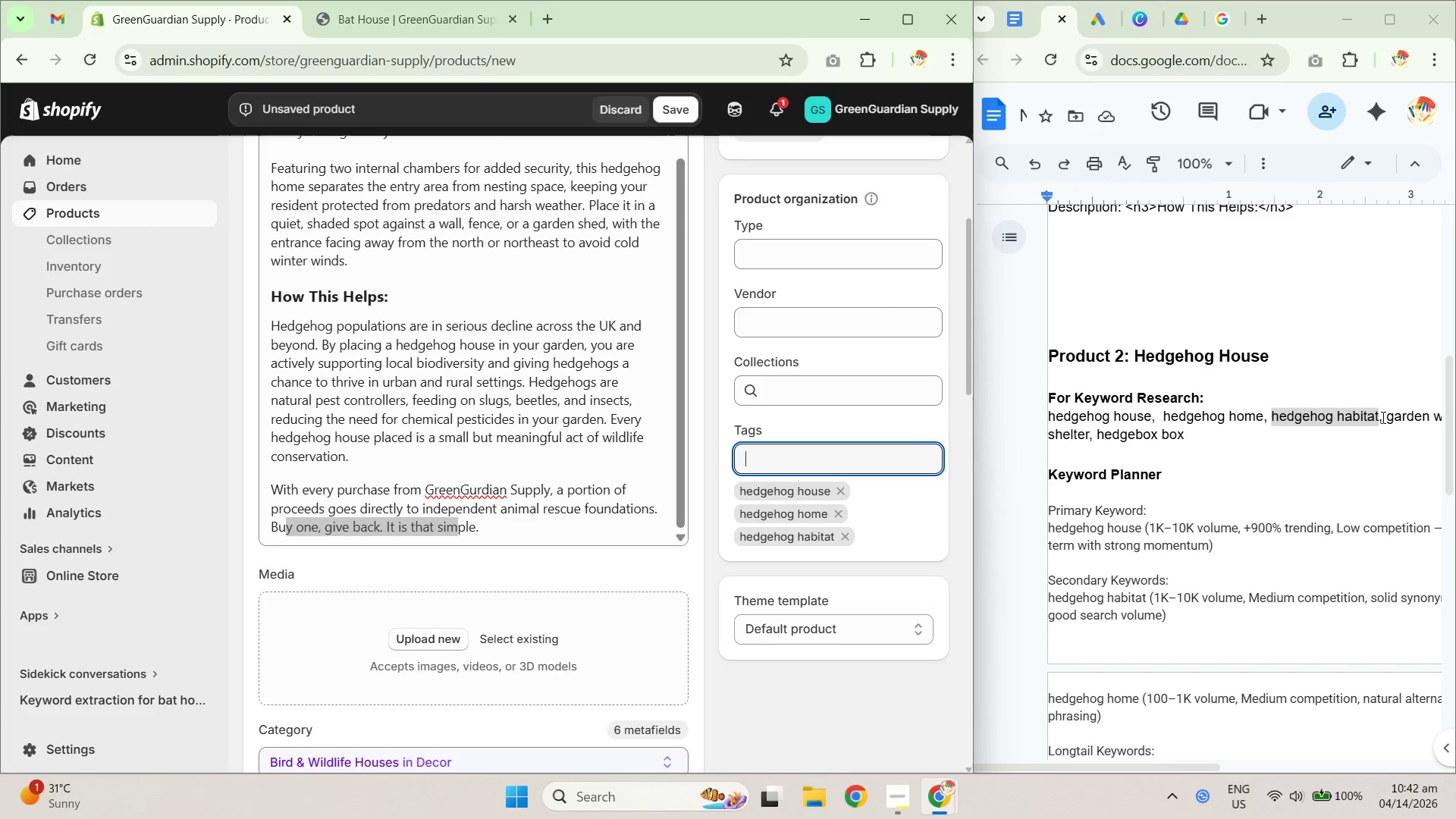 
left_click_drag(start_coordinate=[1389, 420], to_coordinate=[1379, 416])
 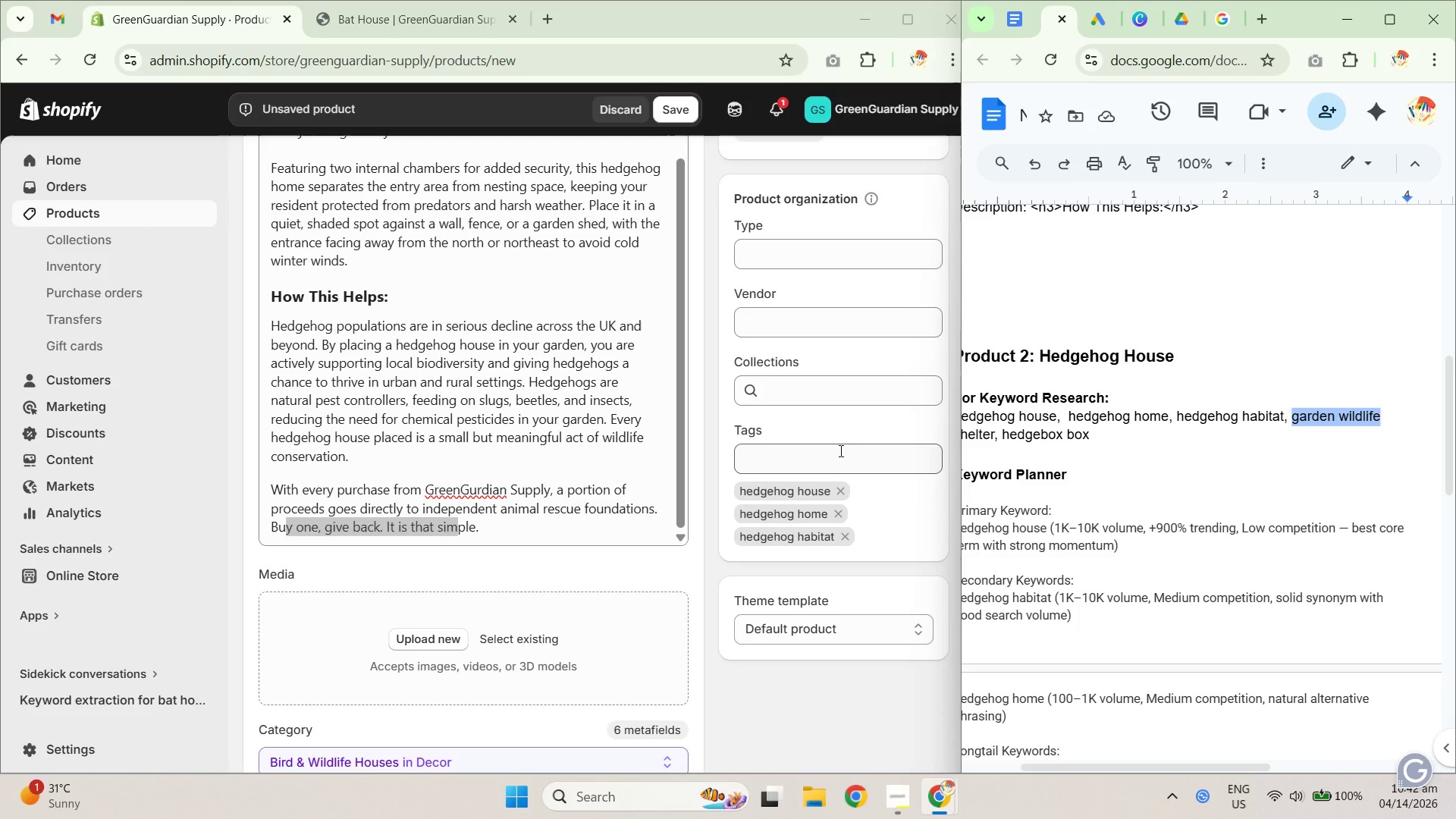 
key(Control+C)
 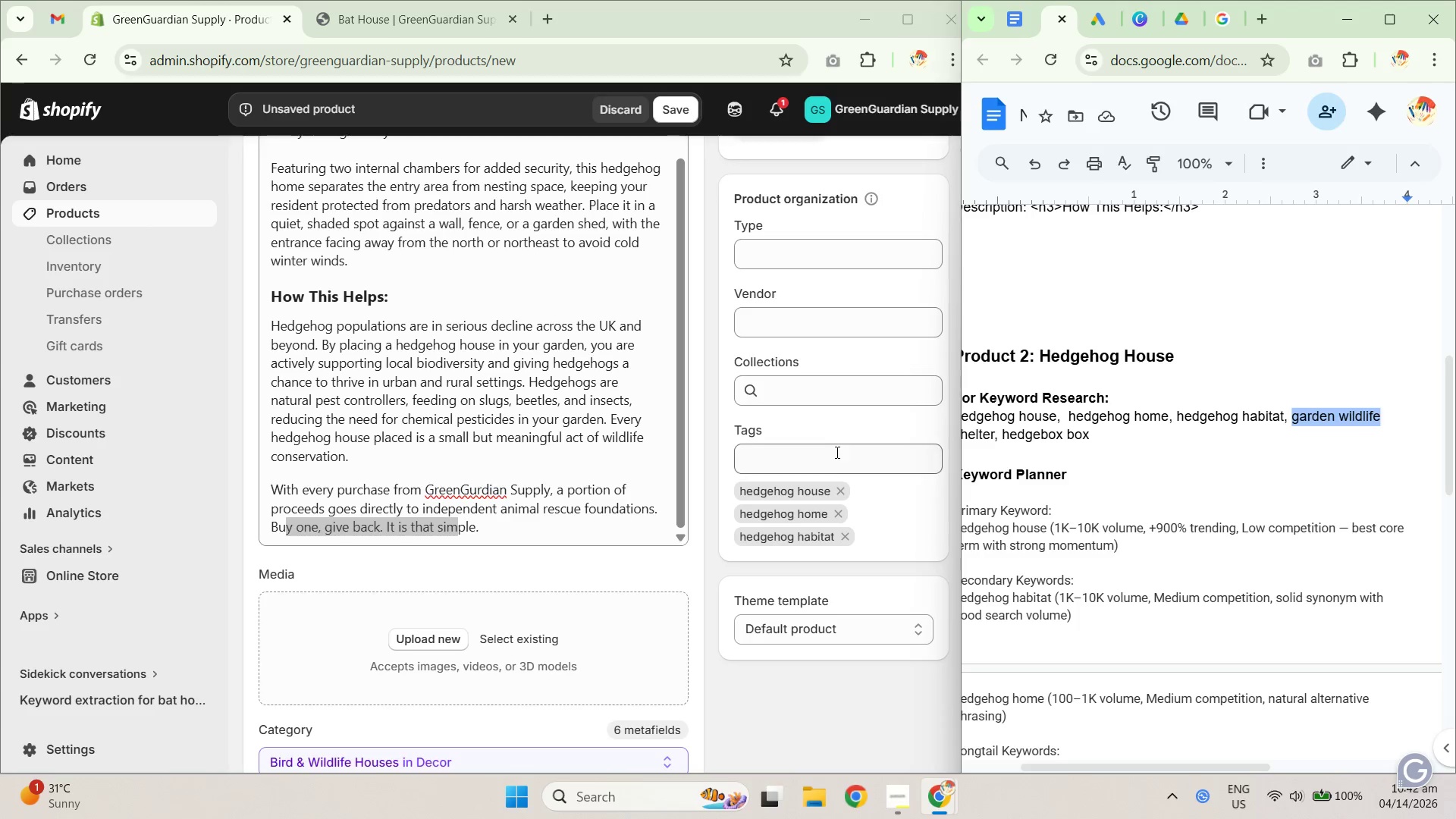 
key(Control+C)
 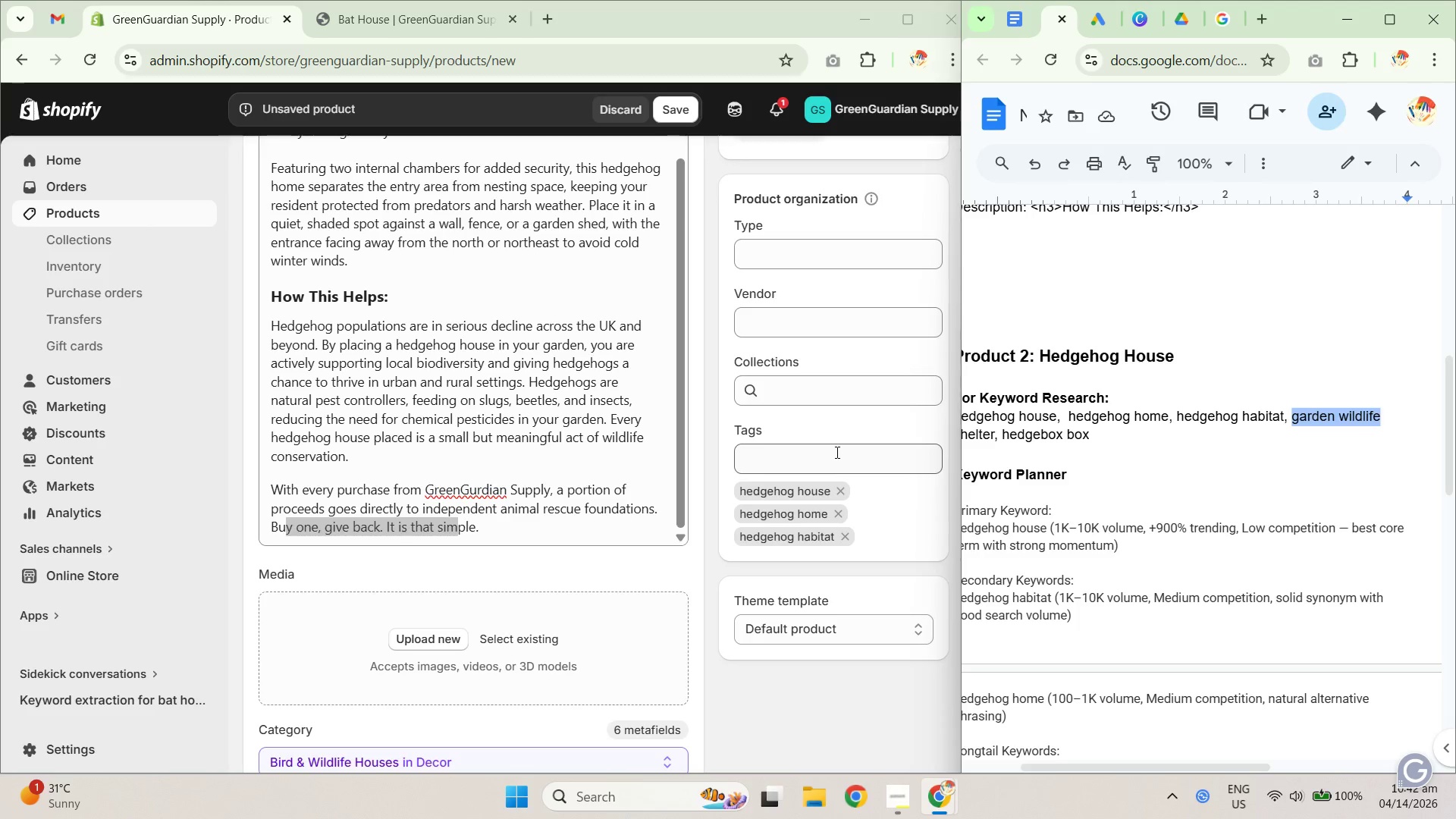 
key(Control+C)
 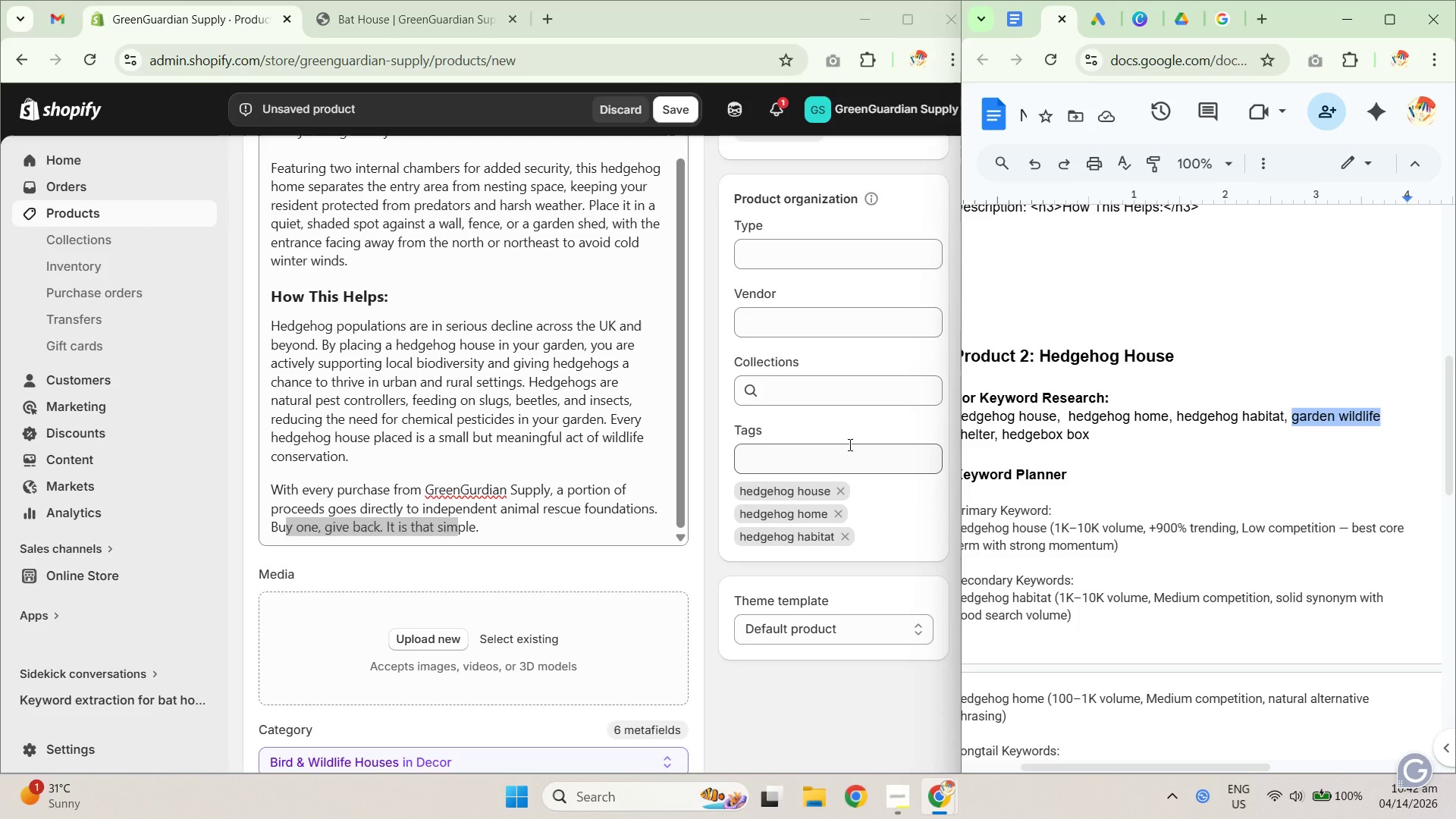 
key(Control+C)
 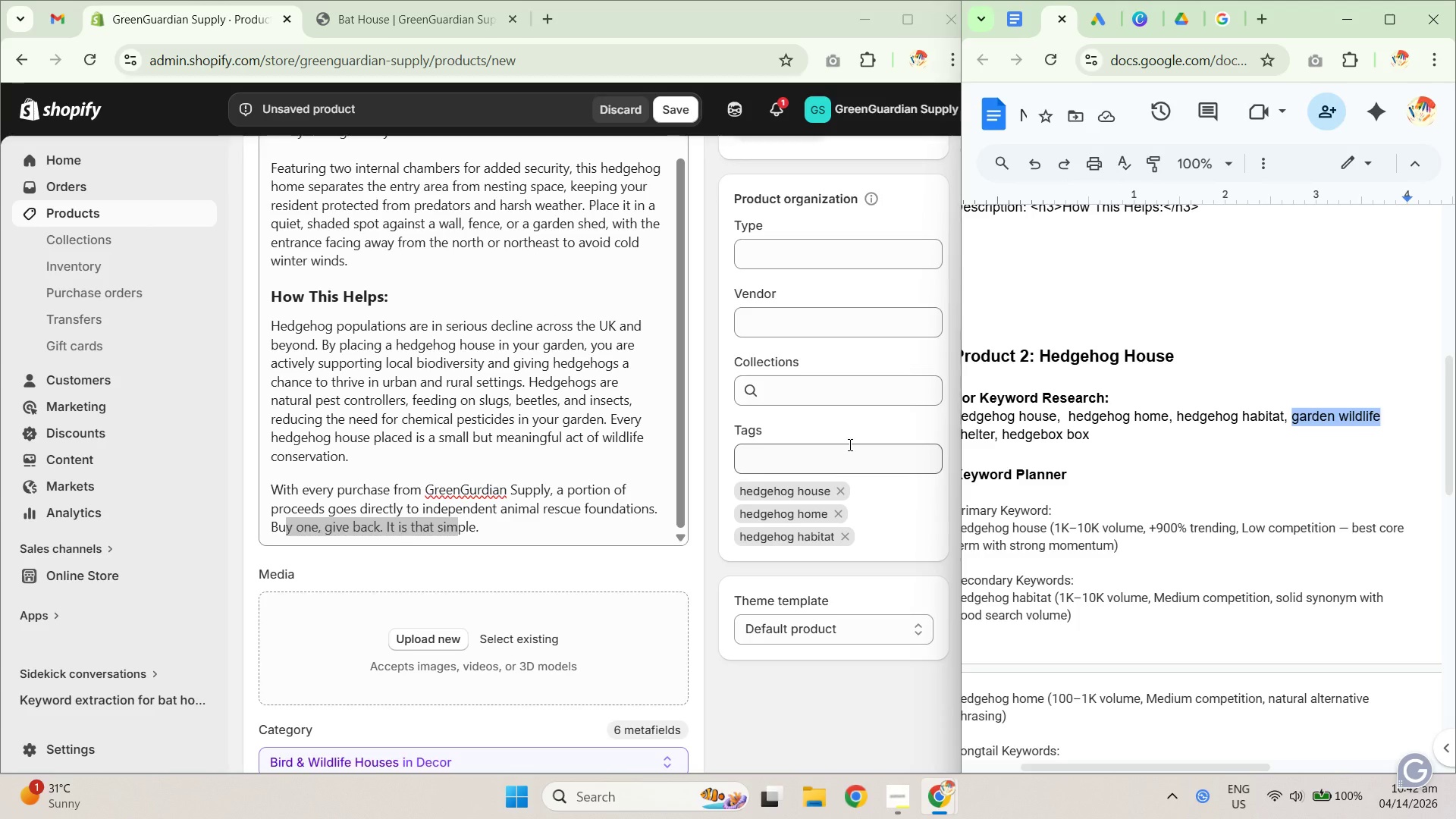 
key(Control+C)
 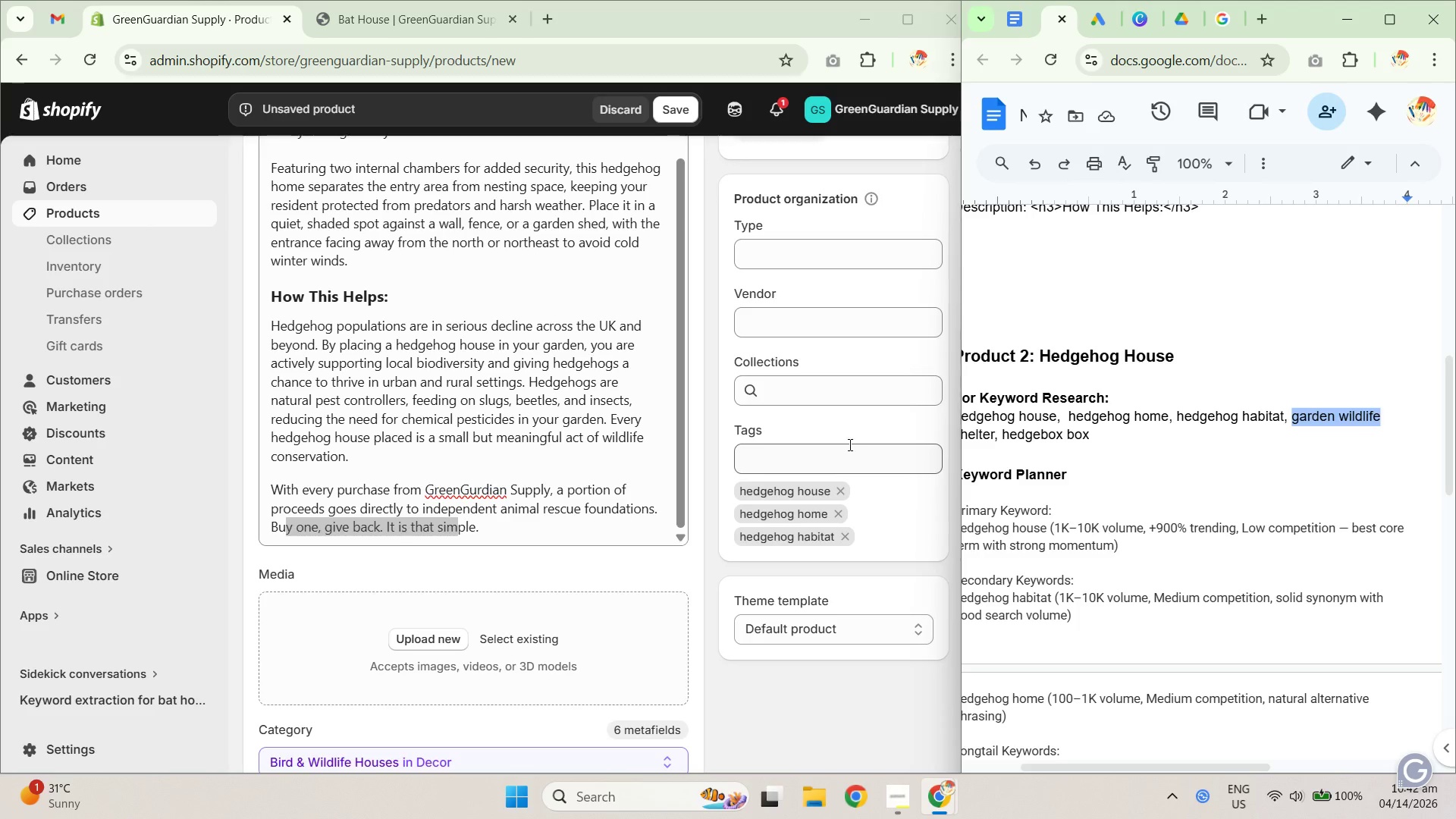 
key(Control+C)
 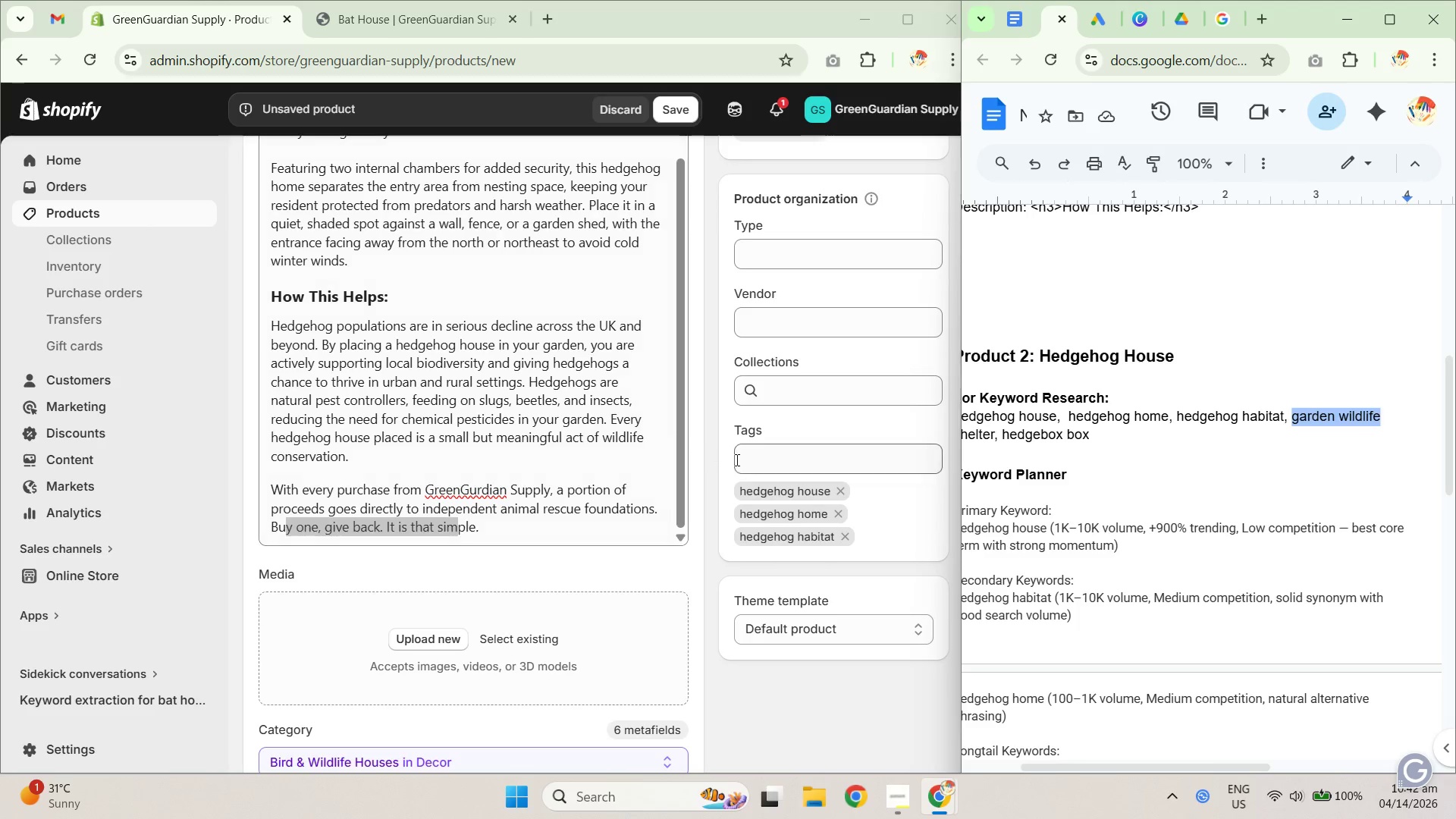 
left_click([777, 460])
 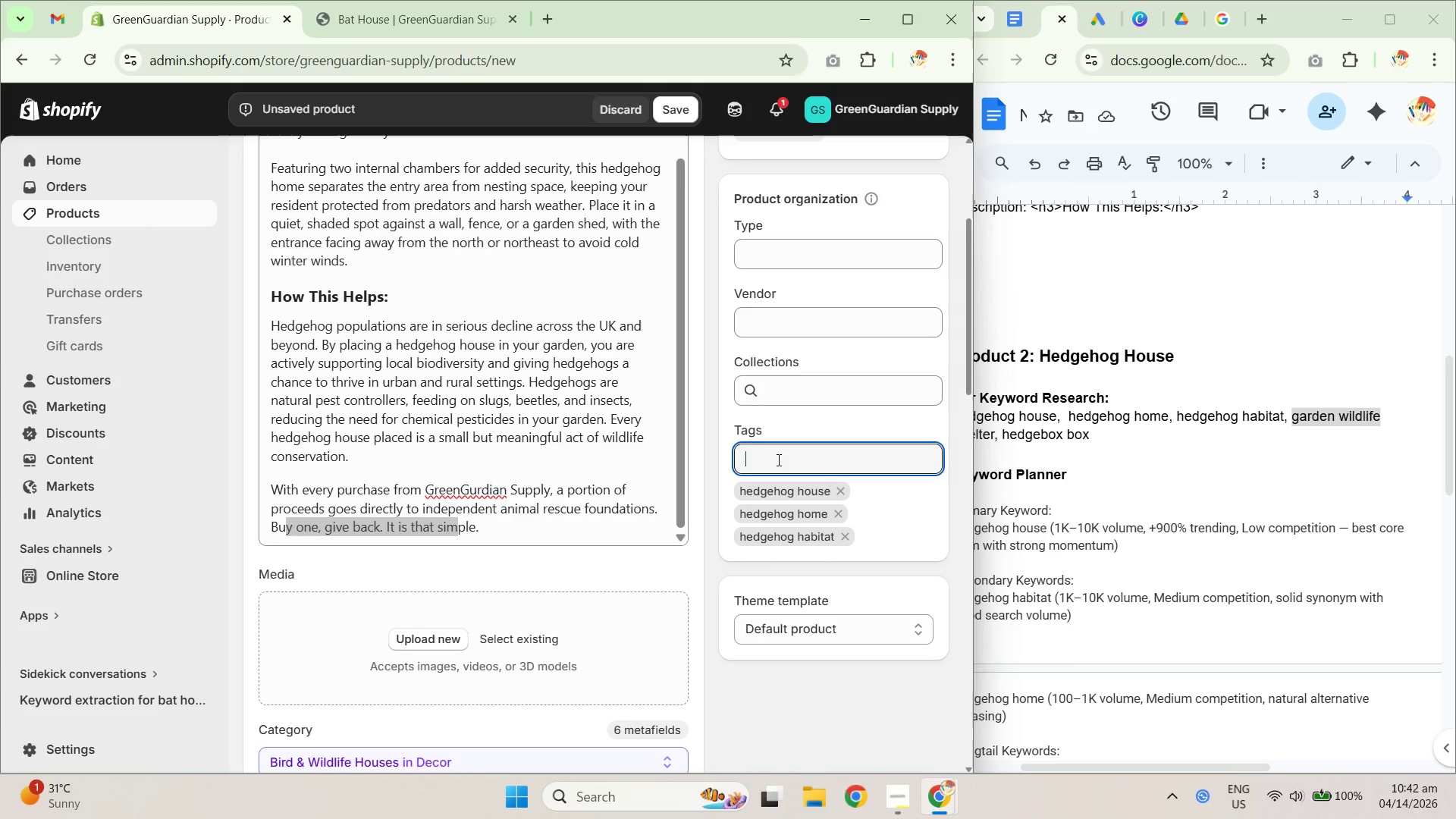 
key(Control+V)
 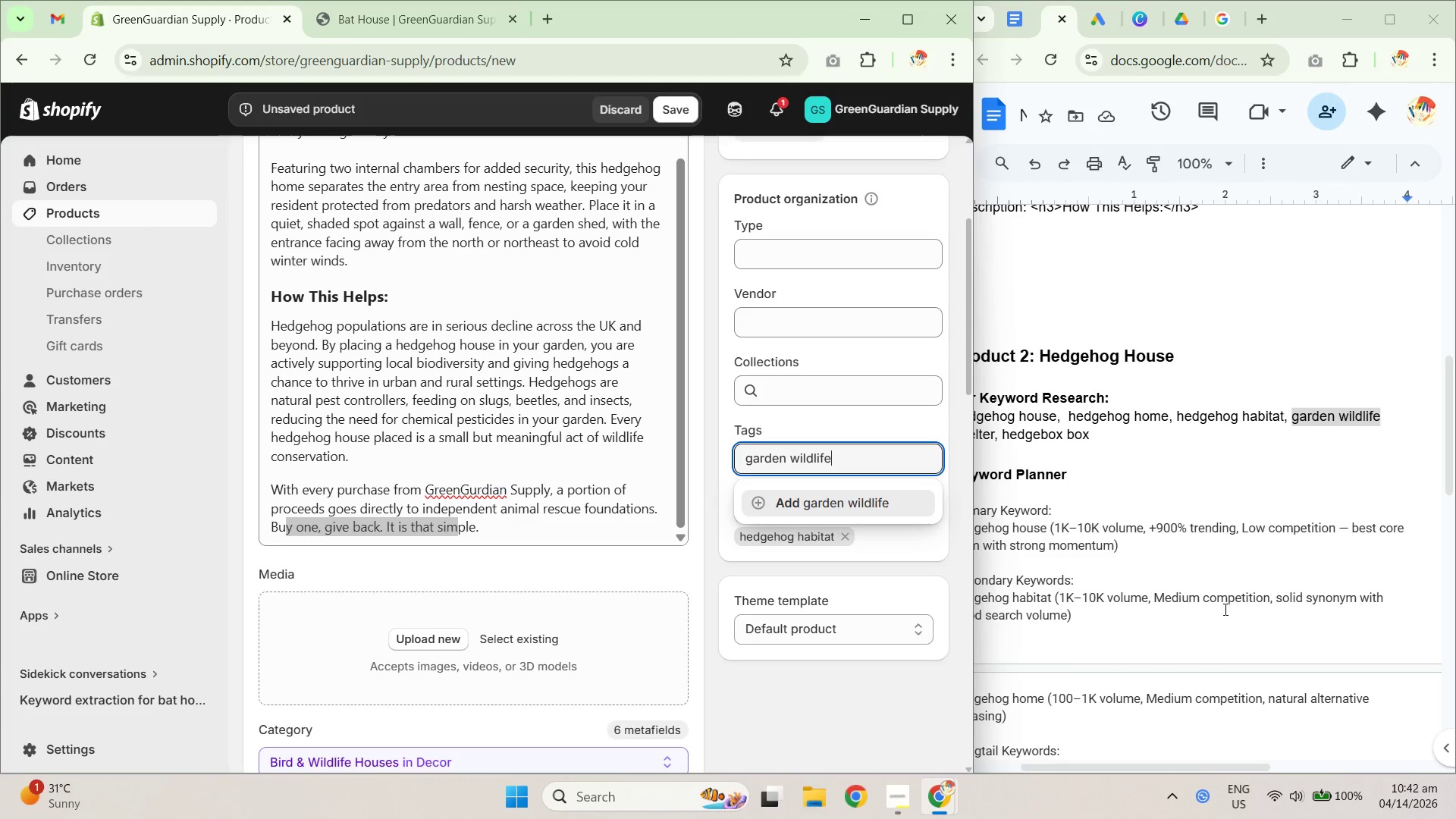 
left_click([1124, 482])
 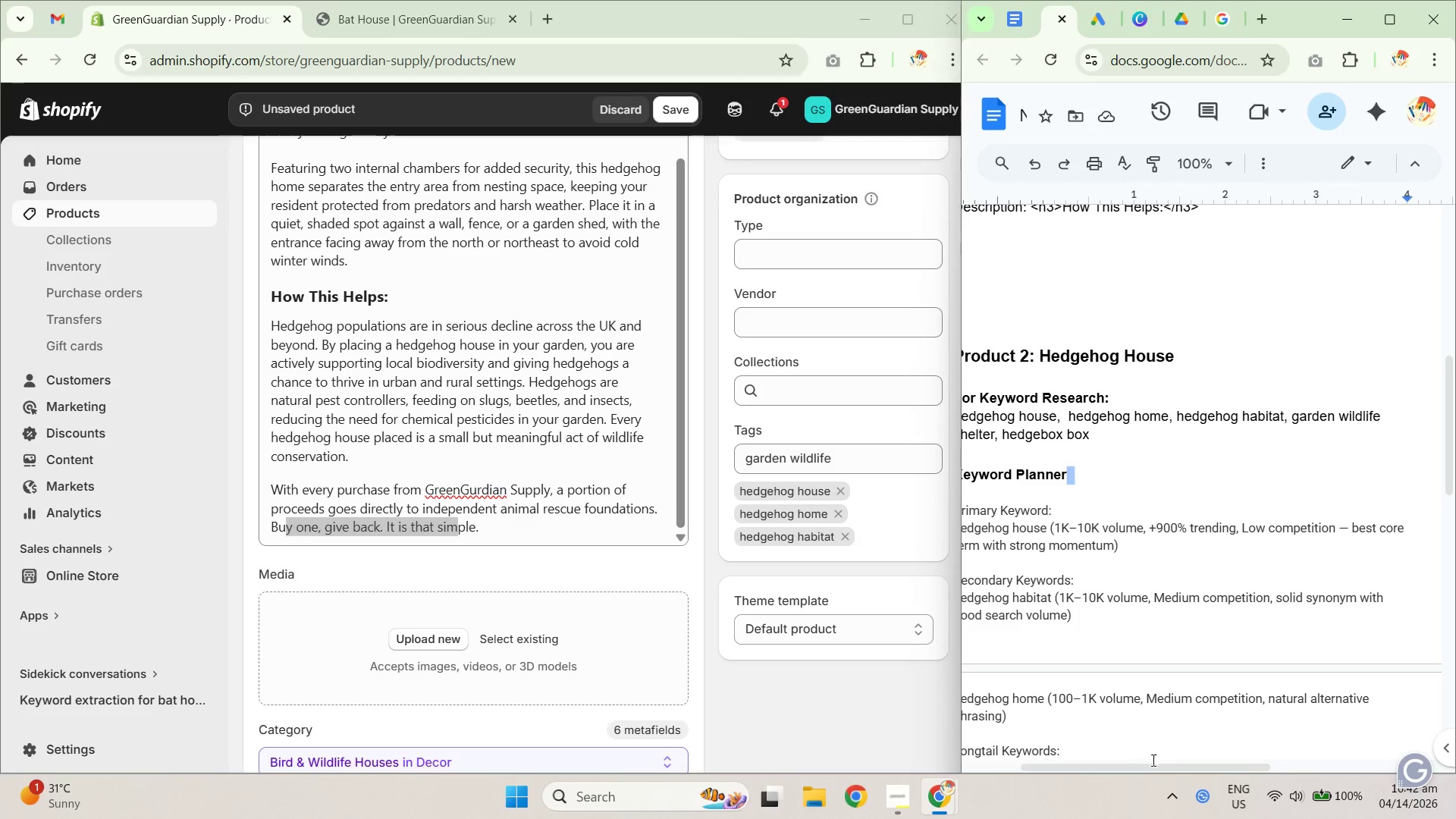 
left_click_drag(start_coordinate=[1153, 763], to_coordinate=[1121, 762])
 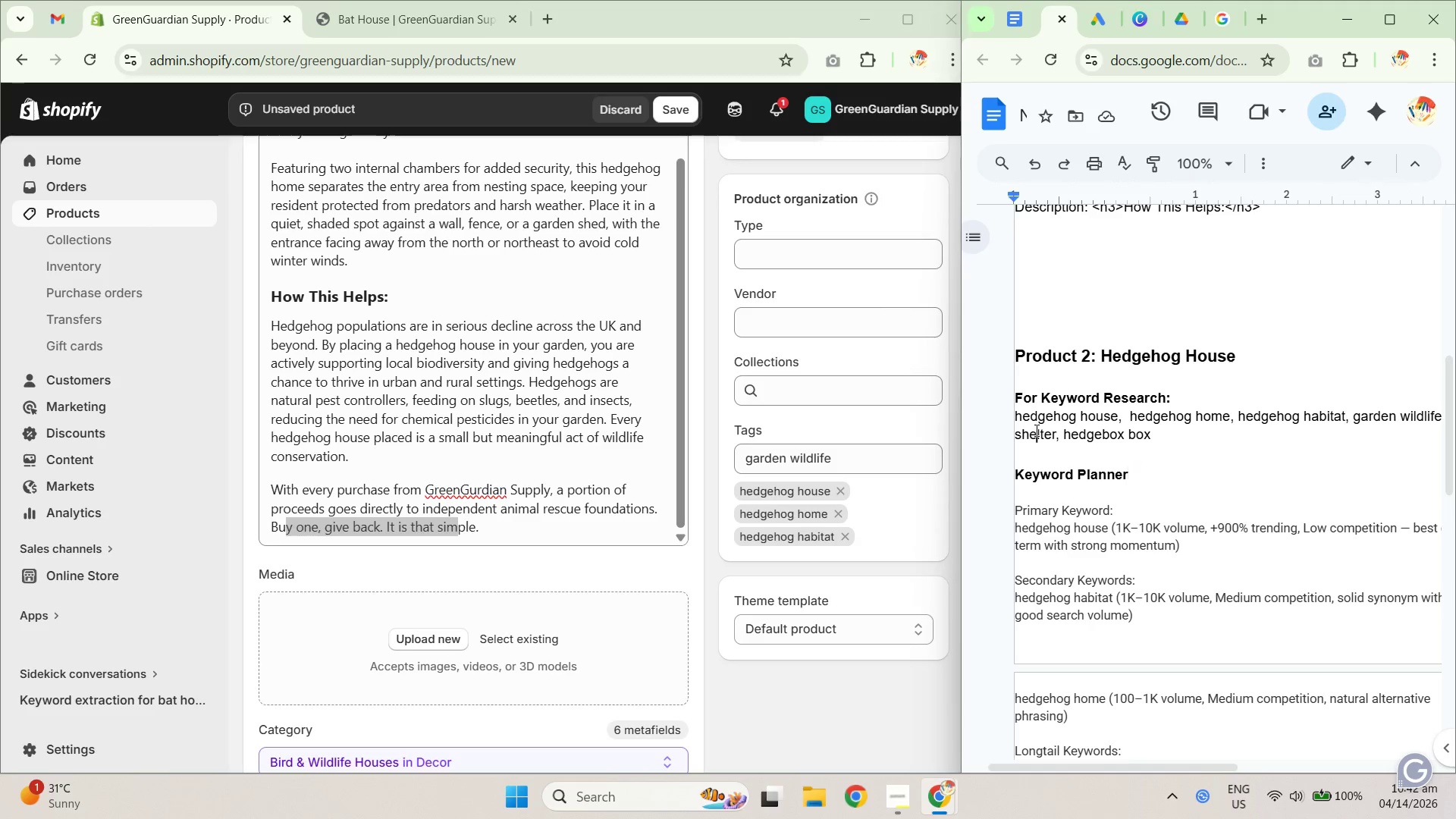 
double_click([1035, 430])
 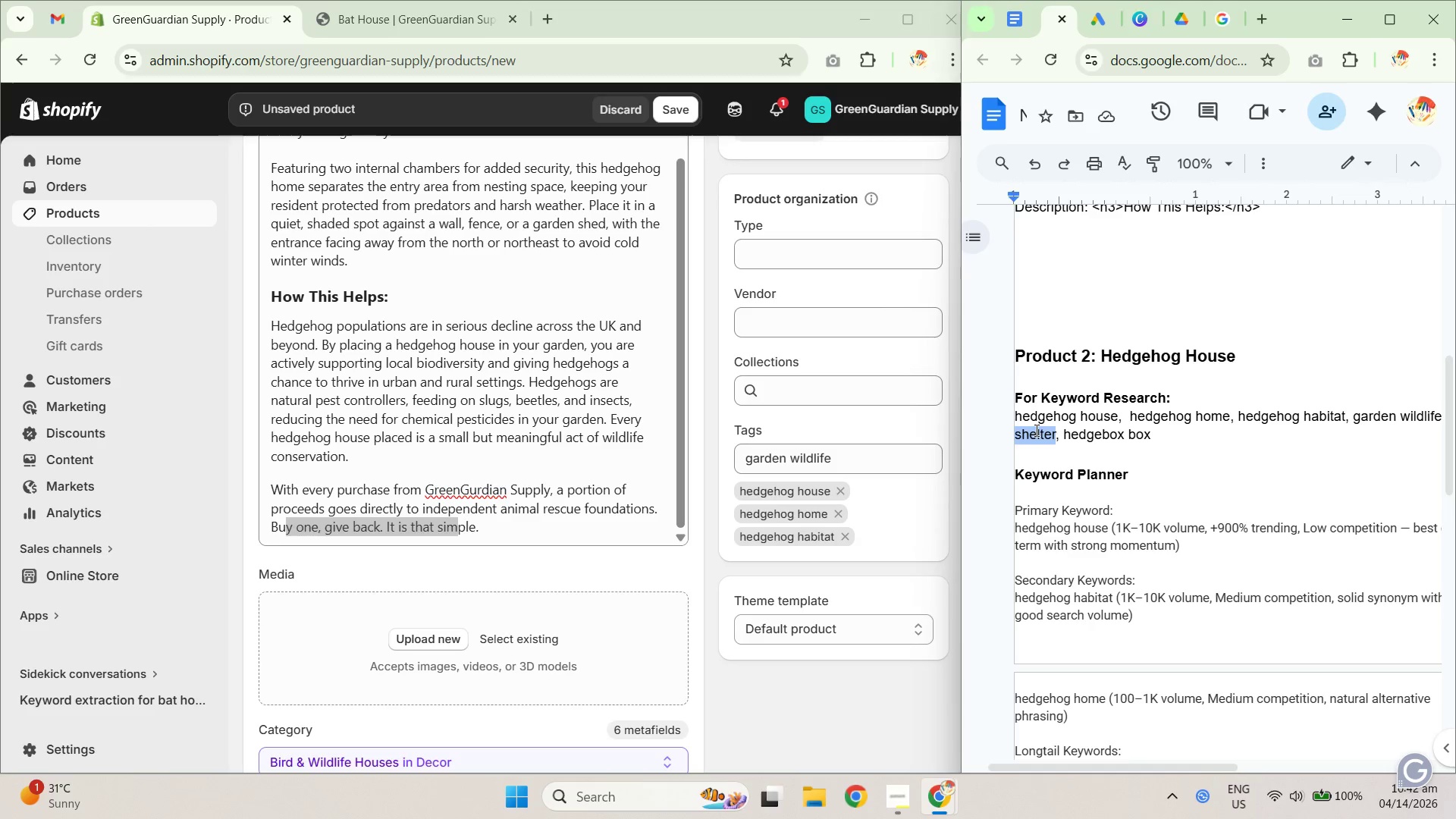 
key(Control+C)
 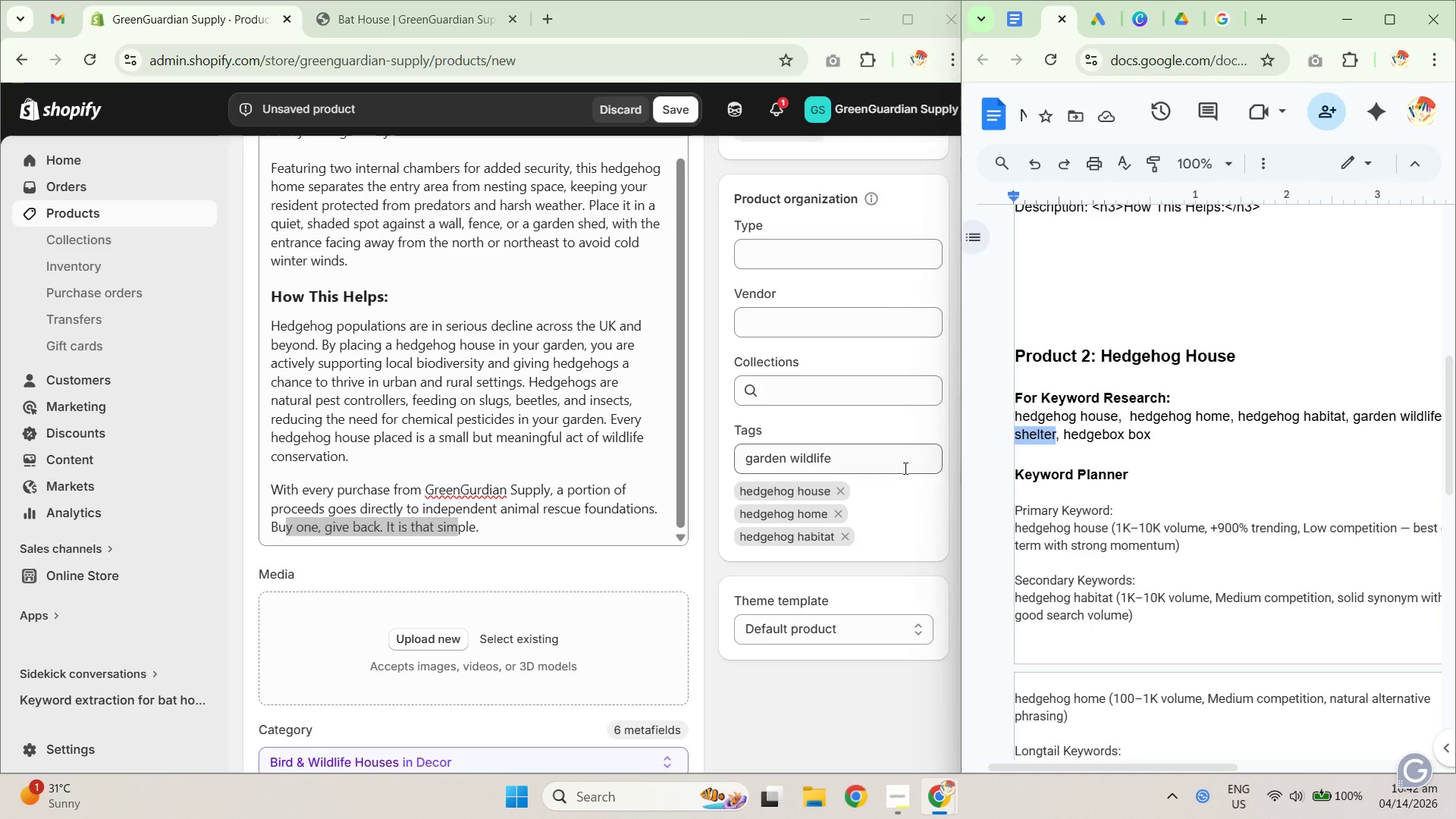 
key(Control+C)
 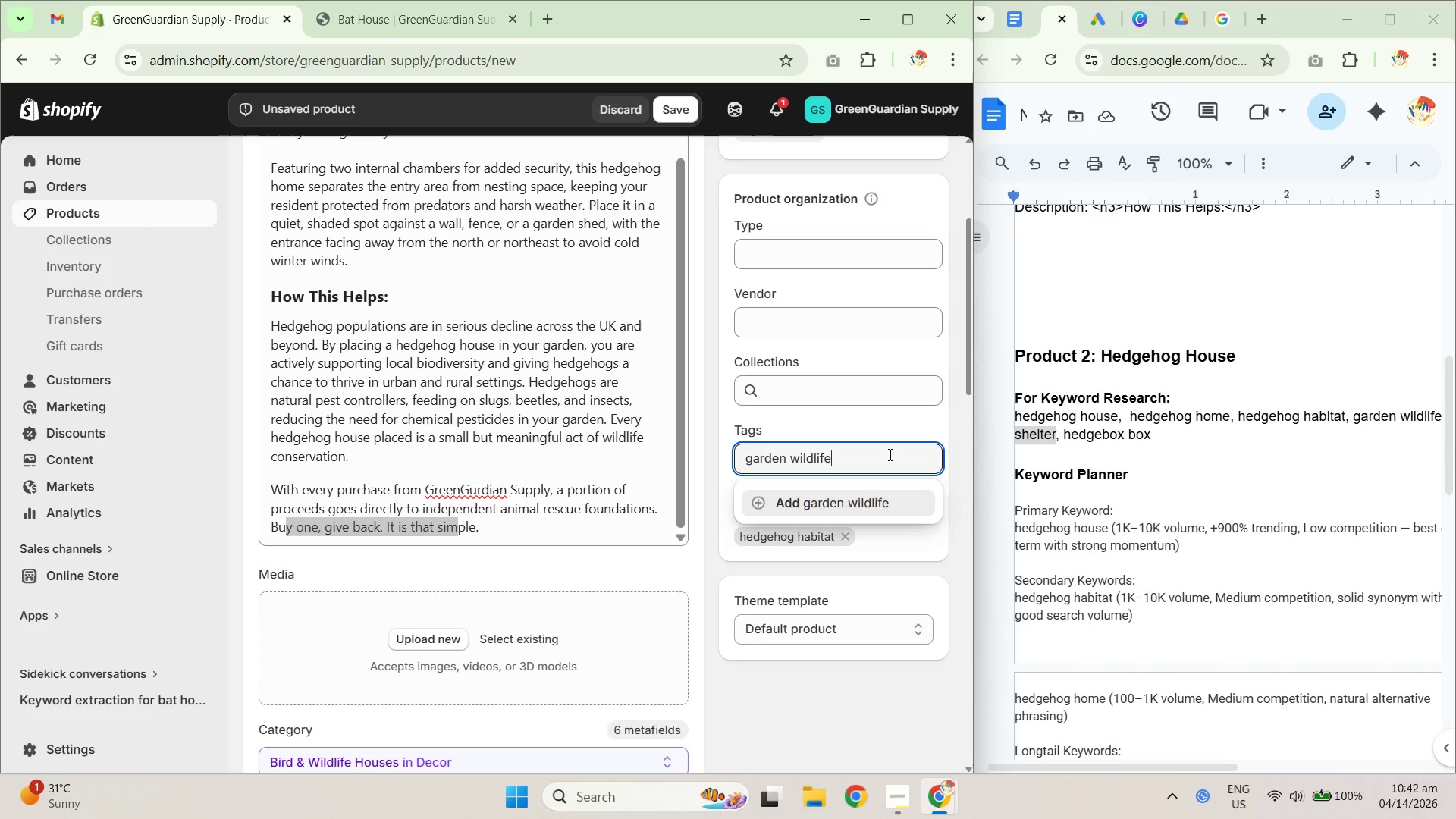 
key(Space)
 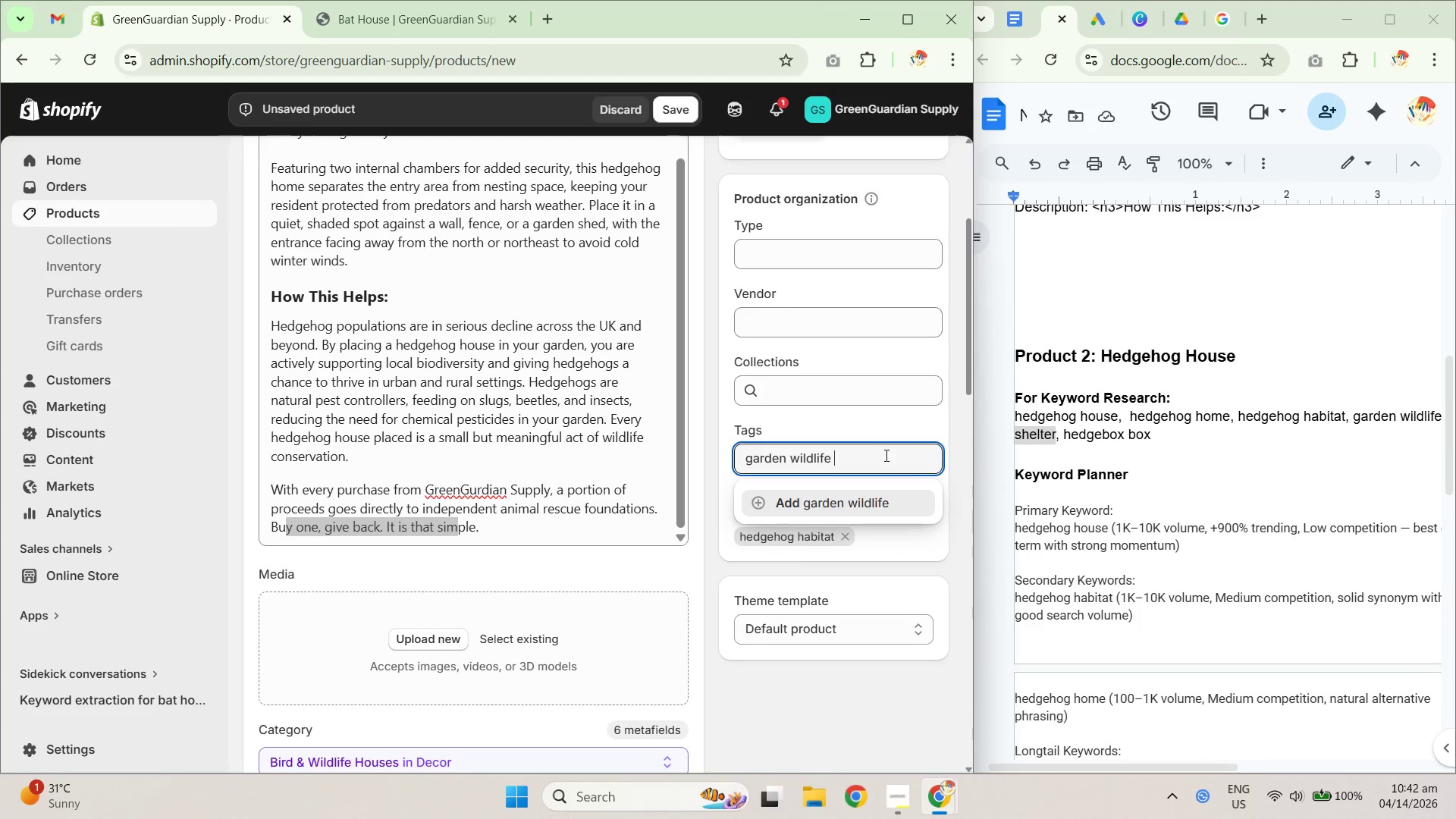 
key(Control+ControlLeft)
 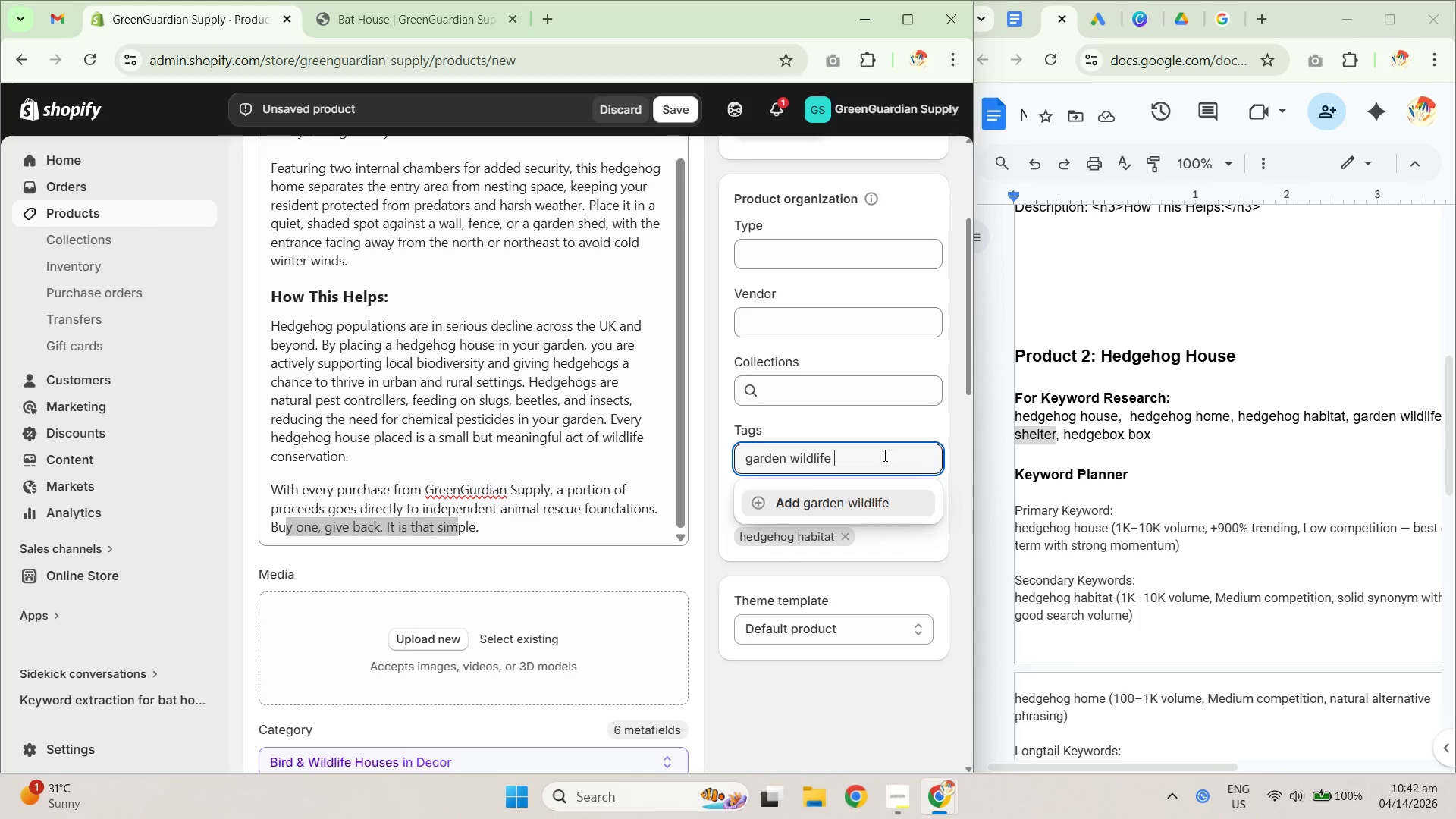 
key(Control+V)
 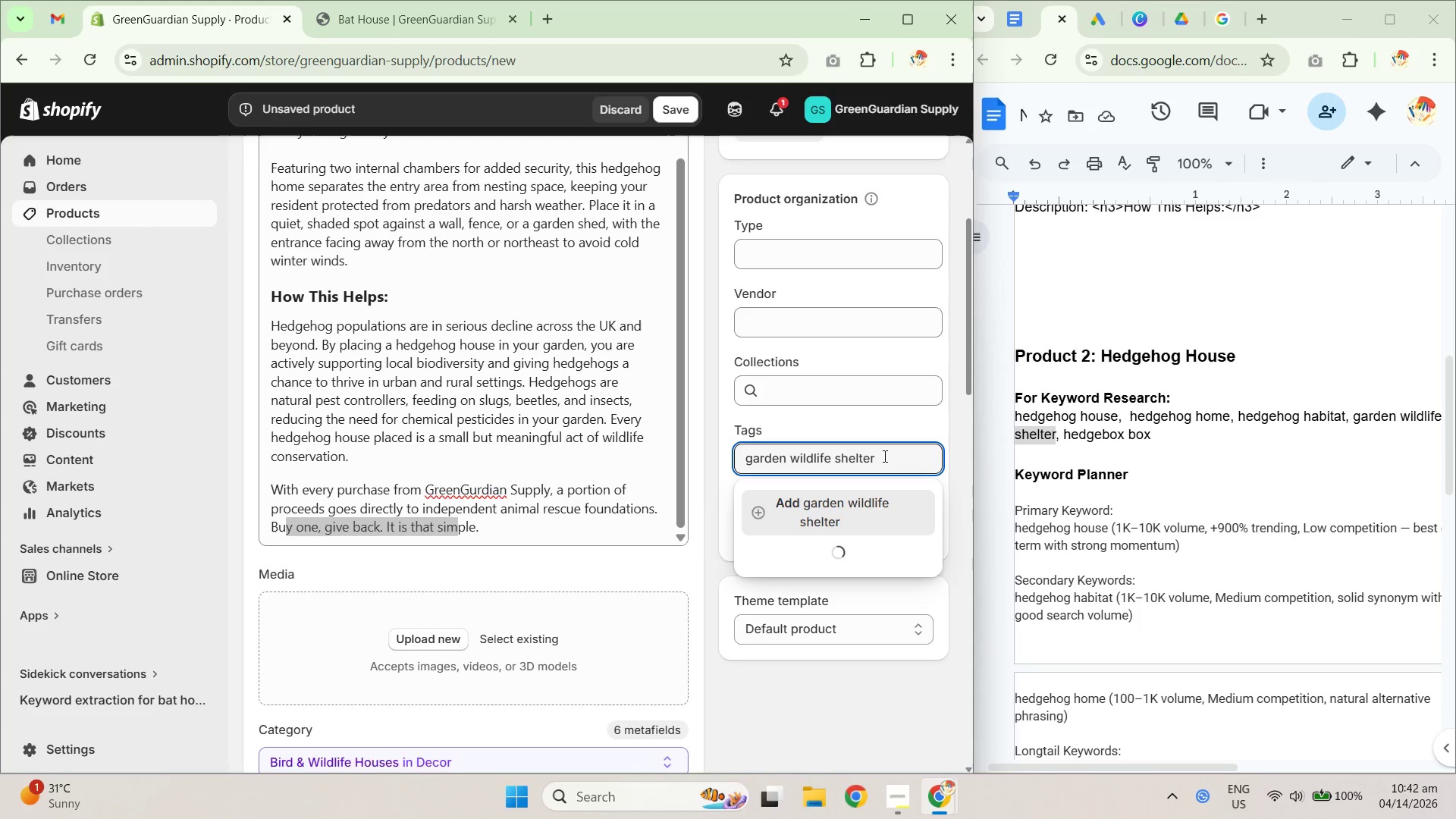 
key(NumpadEnter)
 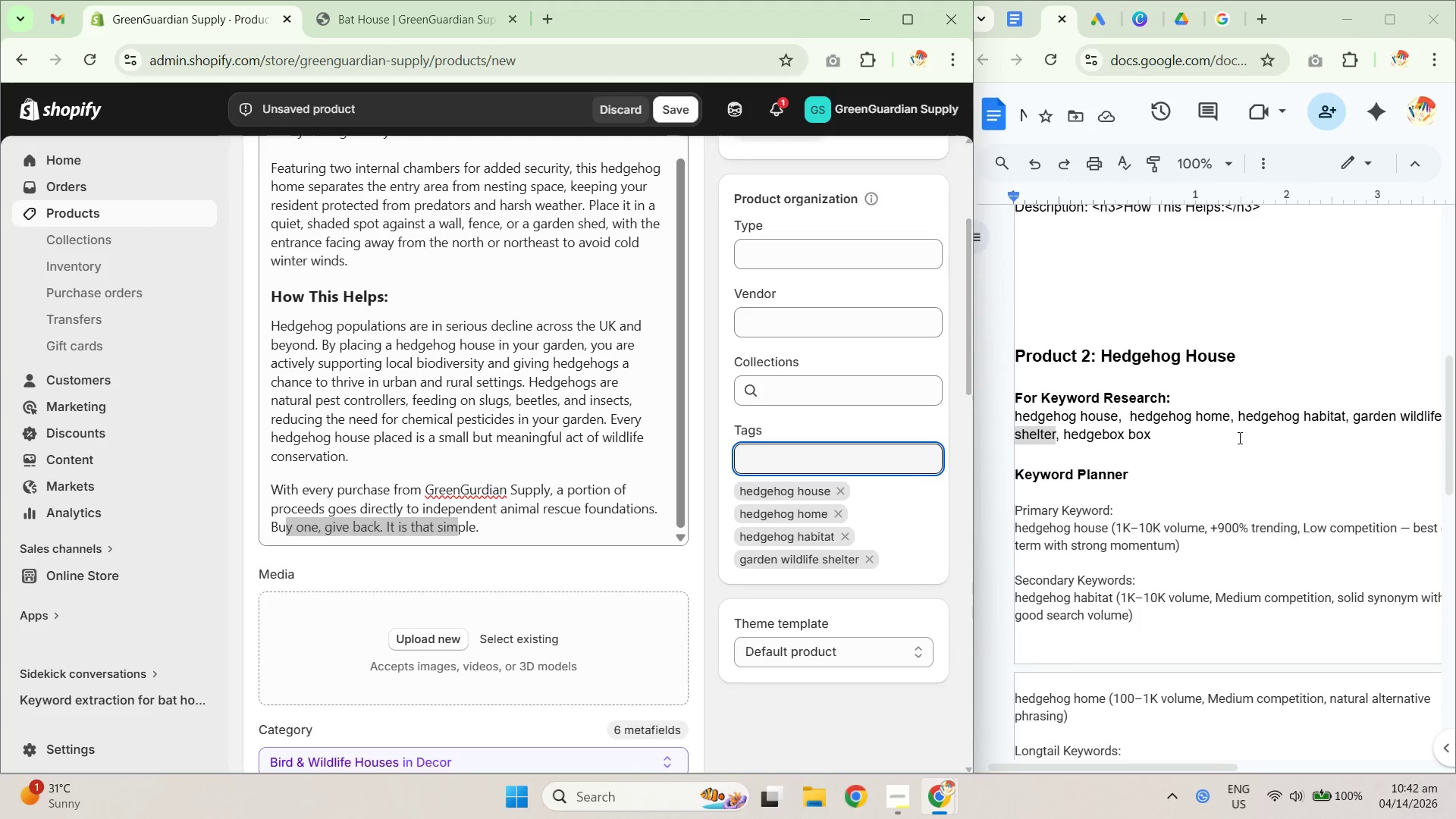 
scroll: coordinate [1166, 422], scroll_direction: down, amount: 2.0
 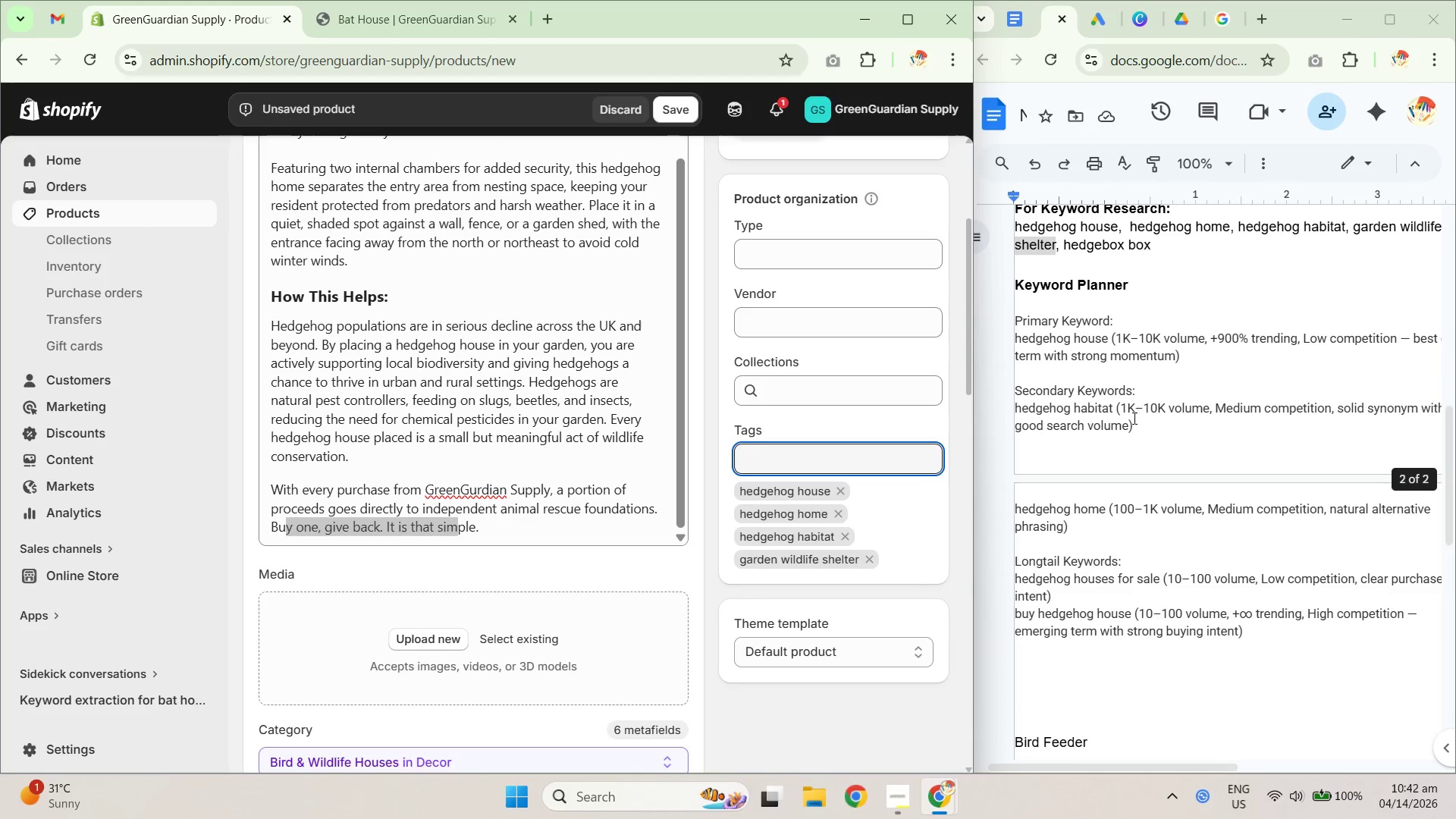 
scroll: coordinate [1131, 420], scroll_direction: up, amount: 1.0
 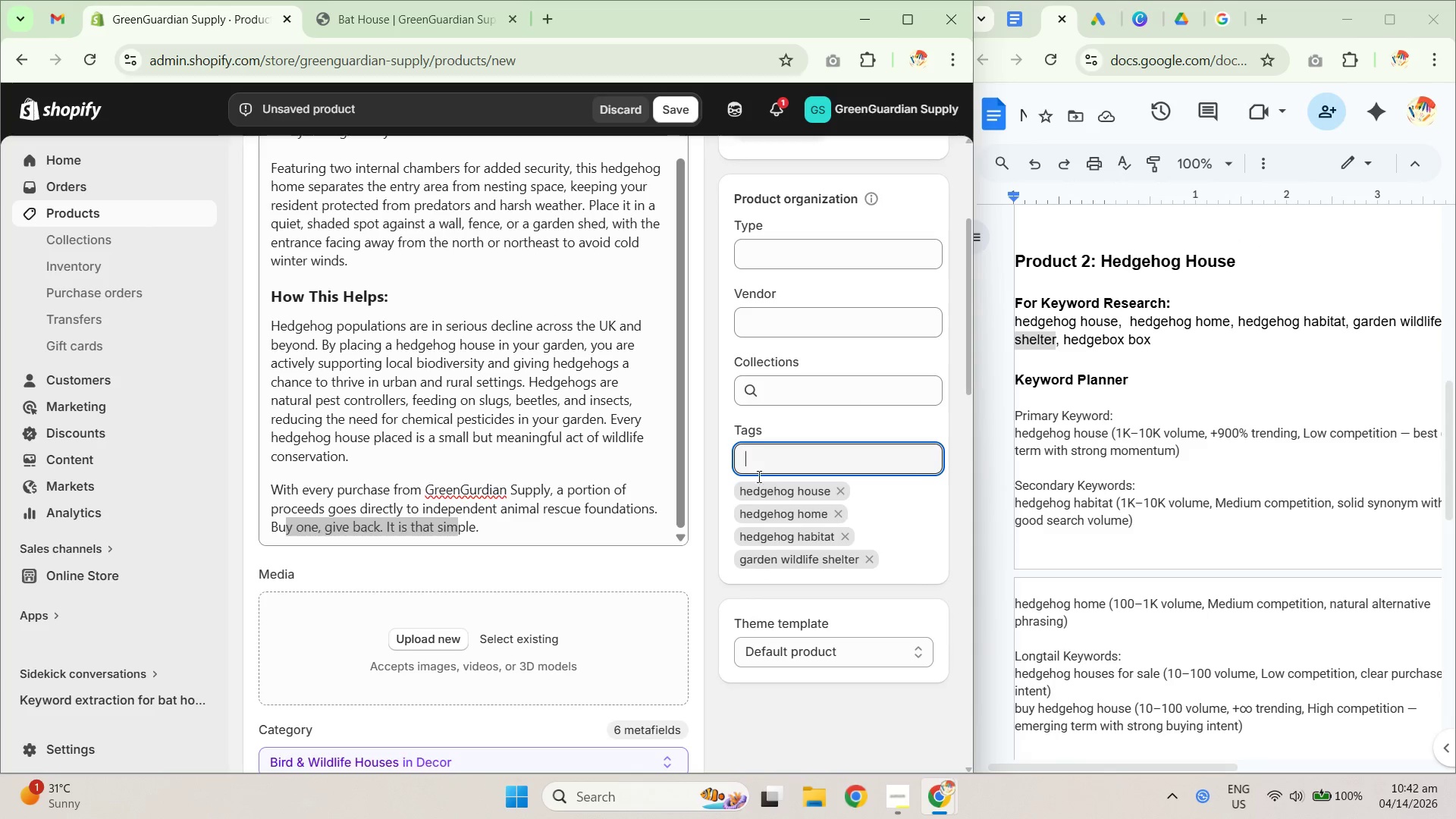 
left_click([765, 460])
 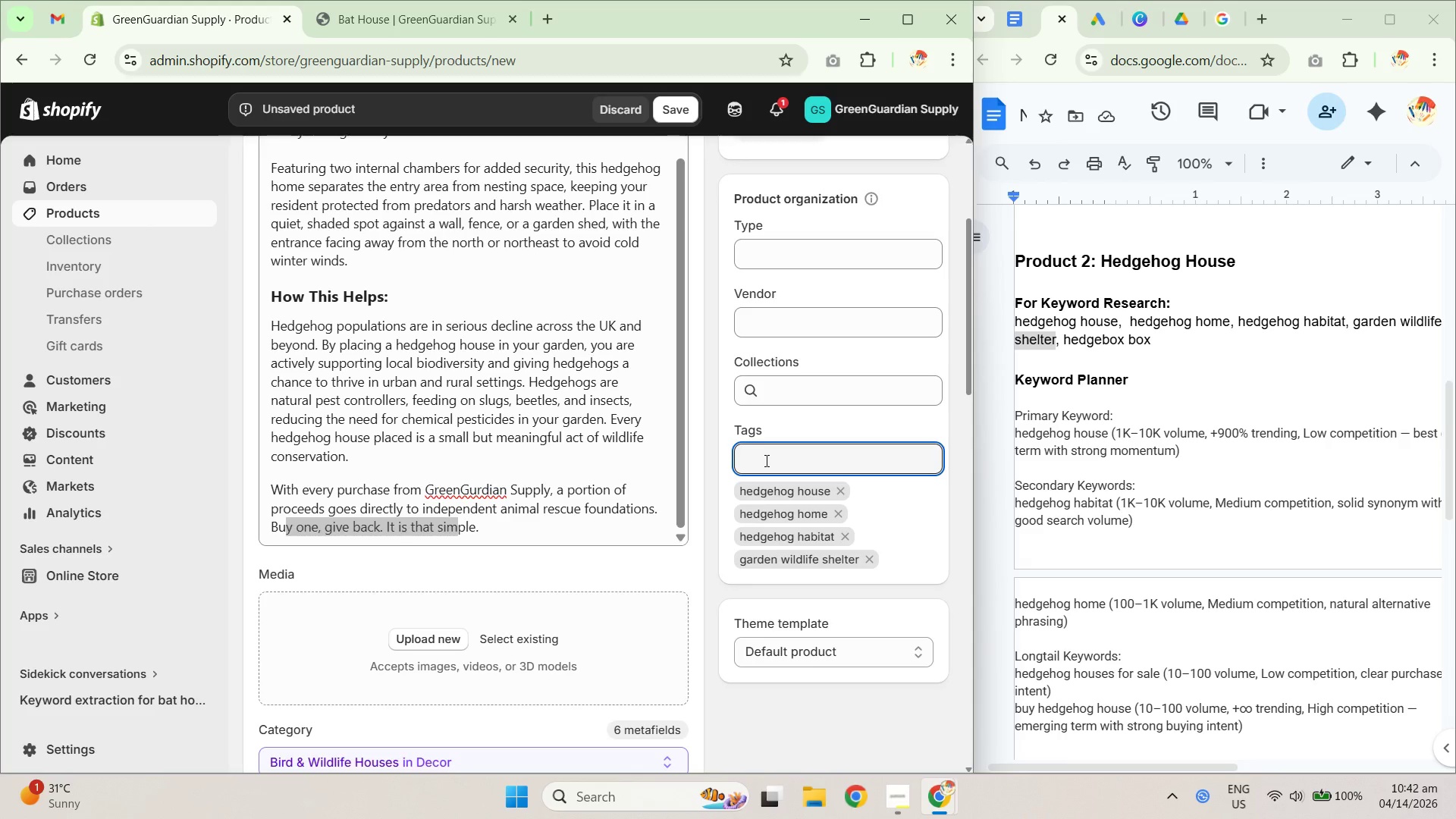 
type(wilde)
key(Backspace)
type(life habitat)
 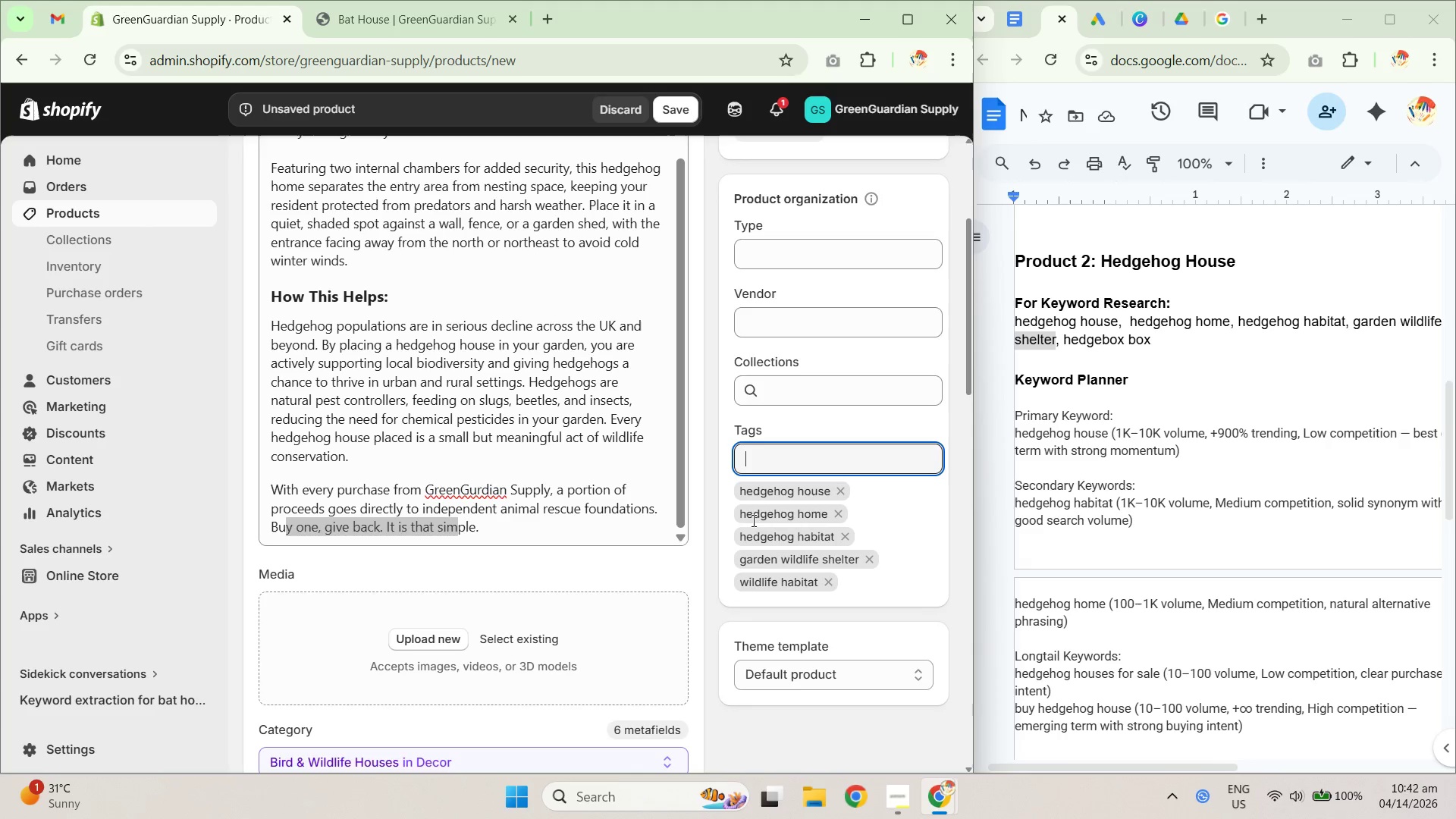 
wait(12.62)
 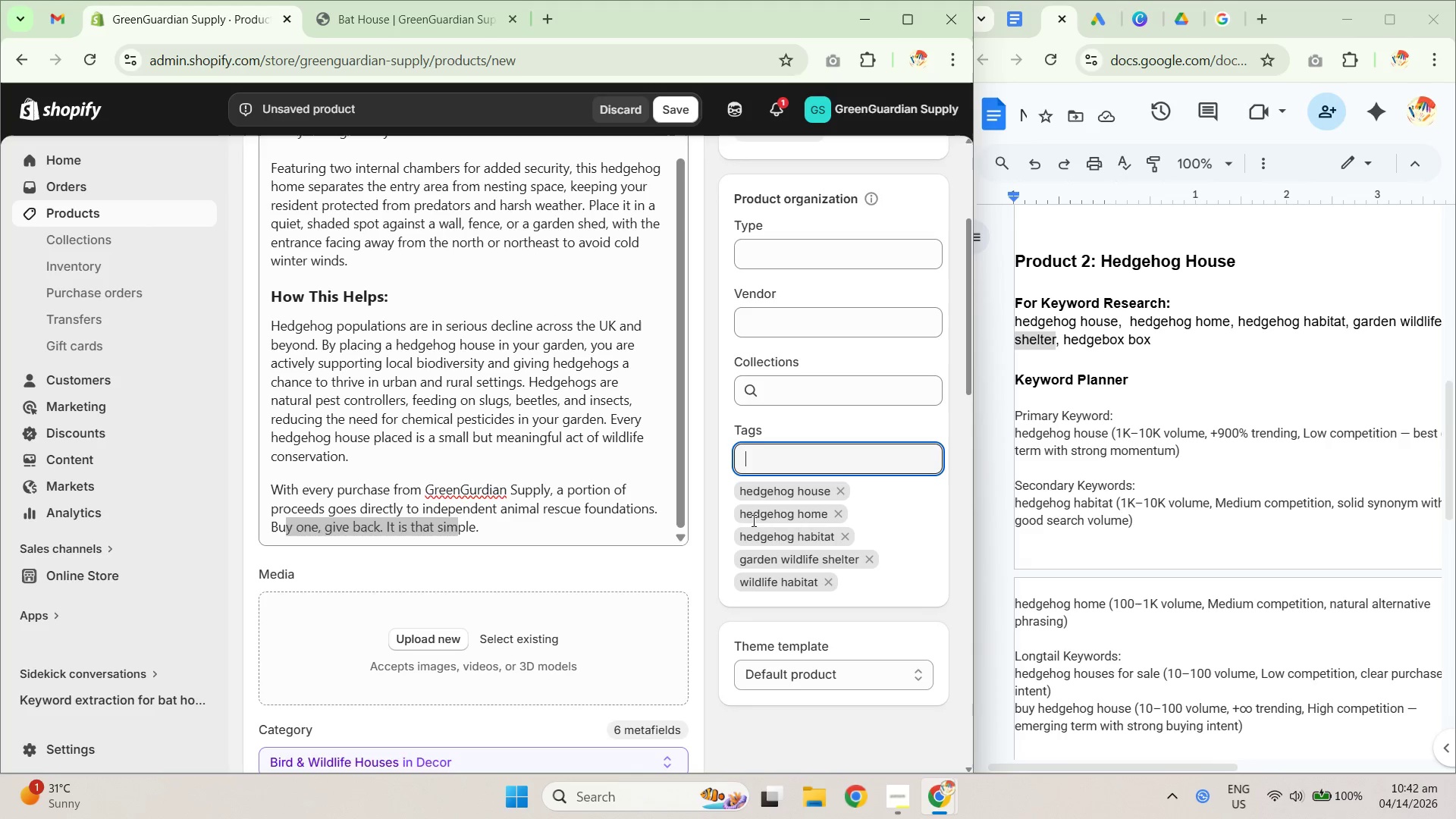 
left_click([779, 463])
 